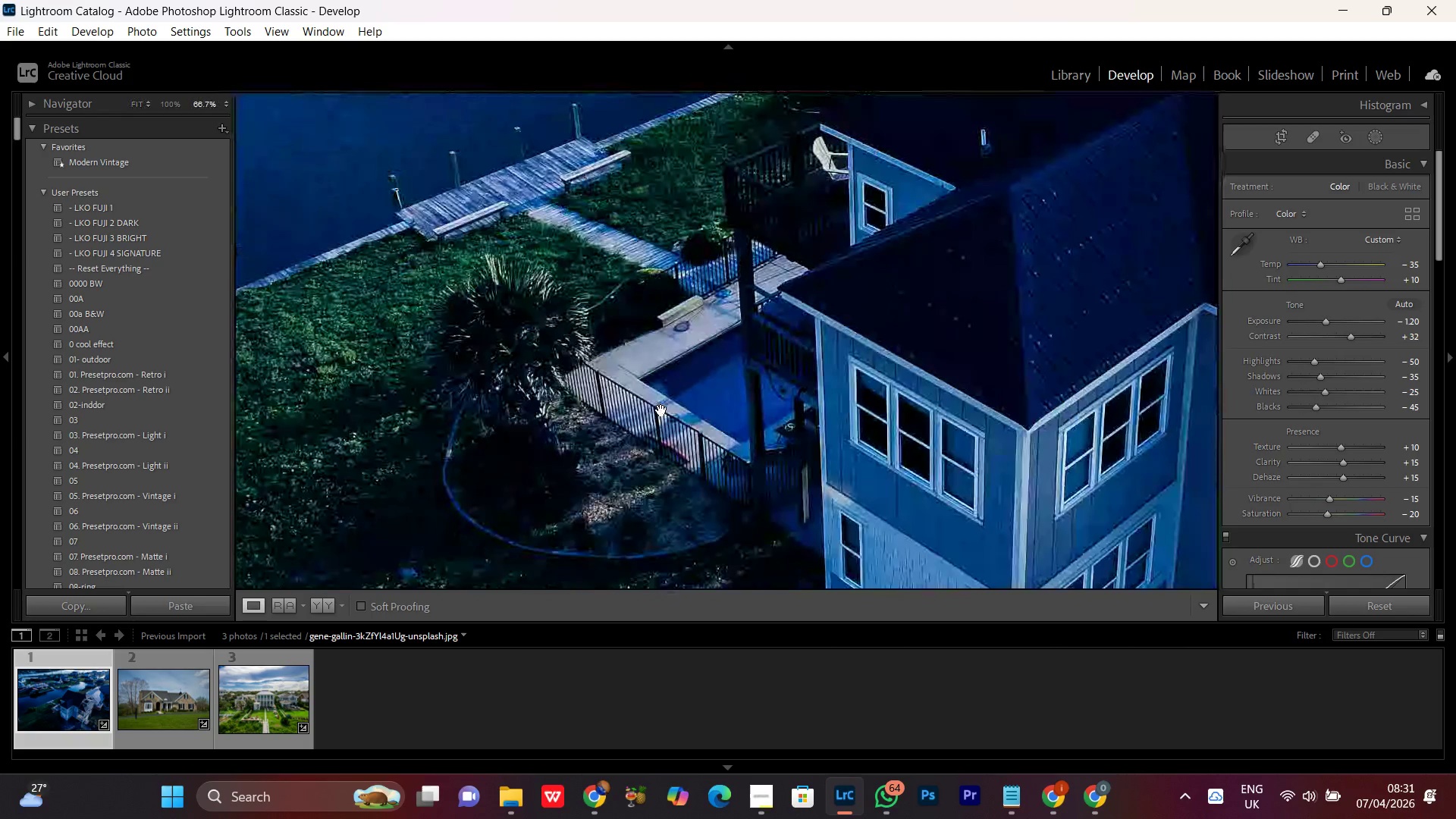 
triple_click([661, 410])
 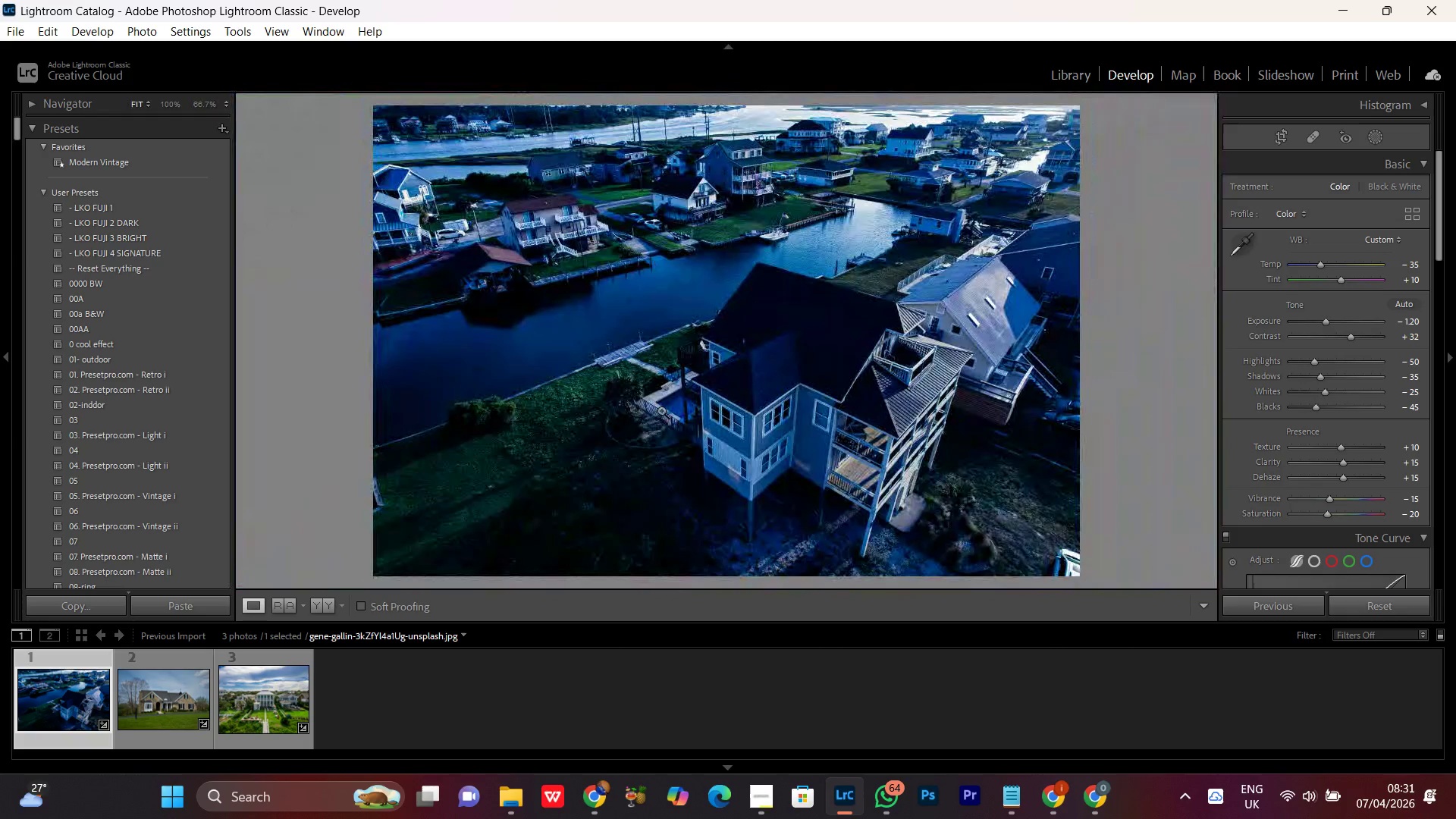 
left_click([661, 410])
 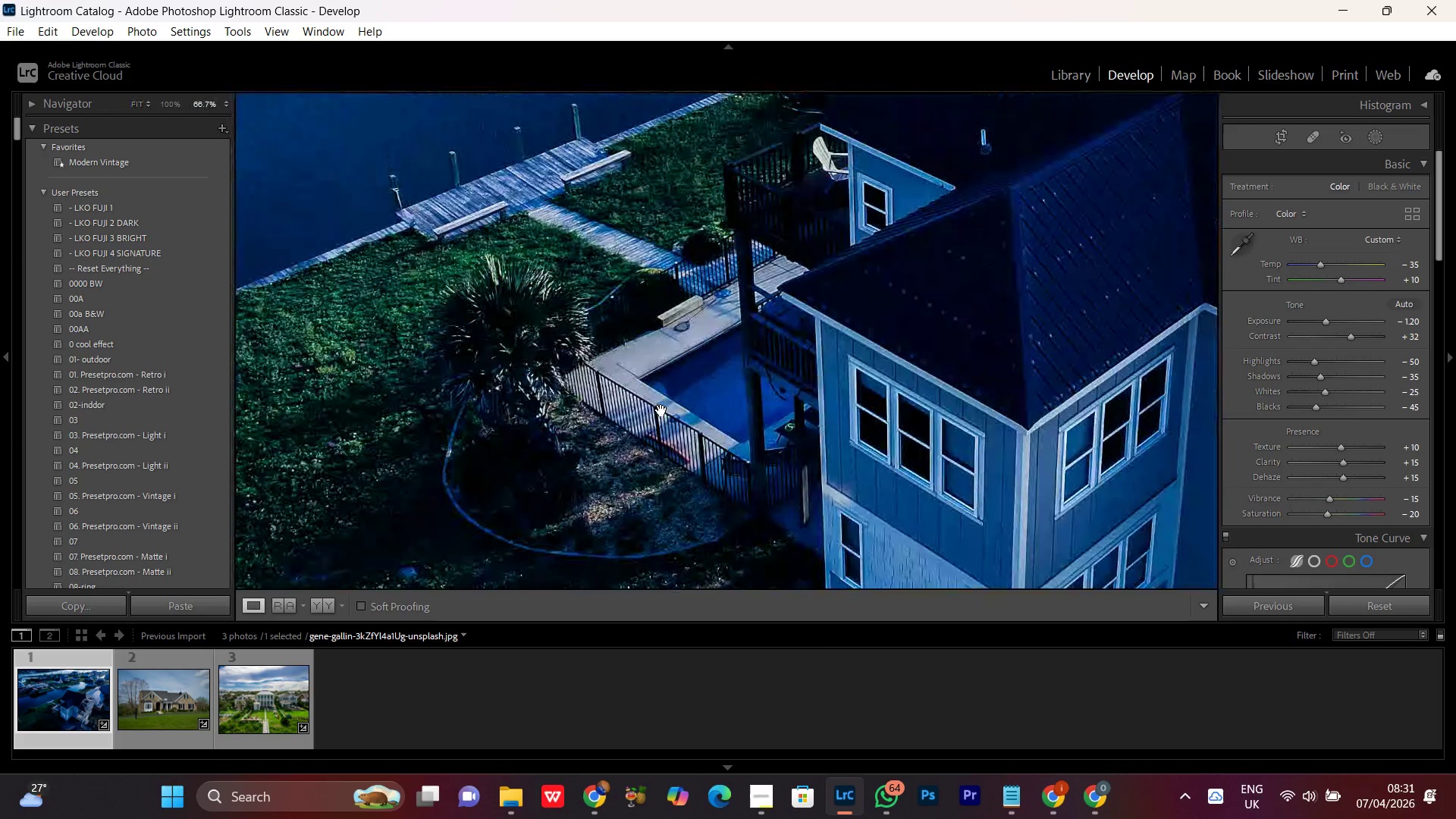 
left_click([661, 410])
 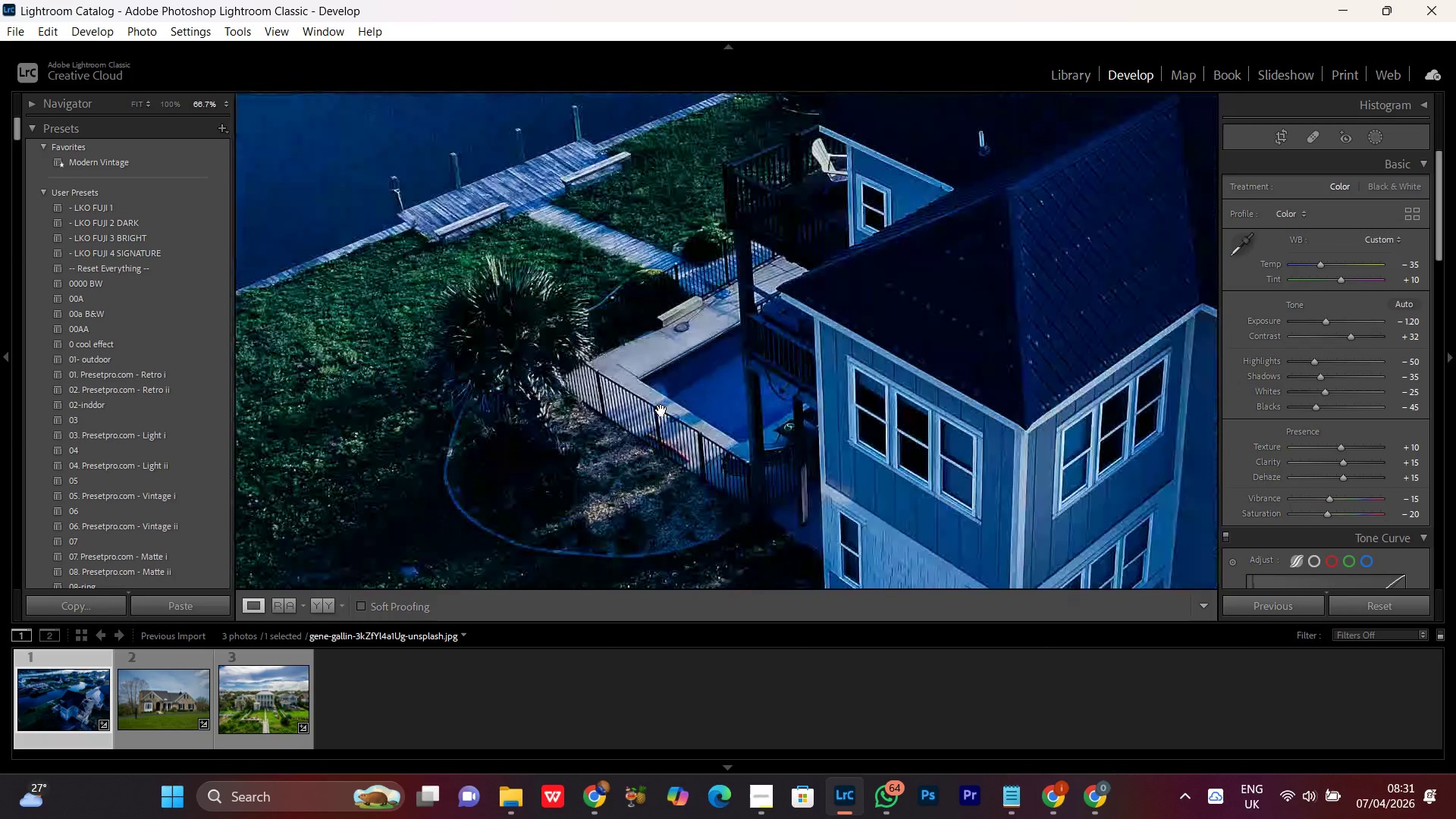 
double_click([661, 410])
 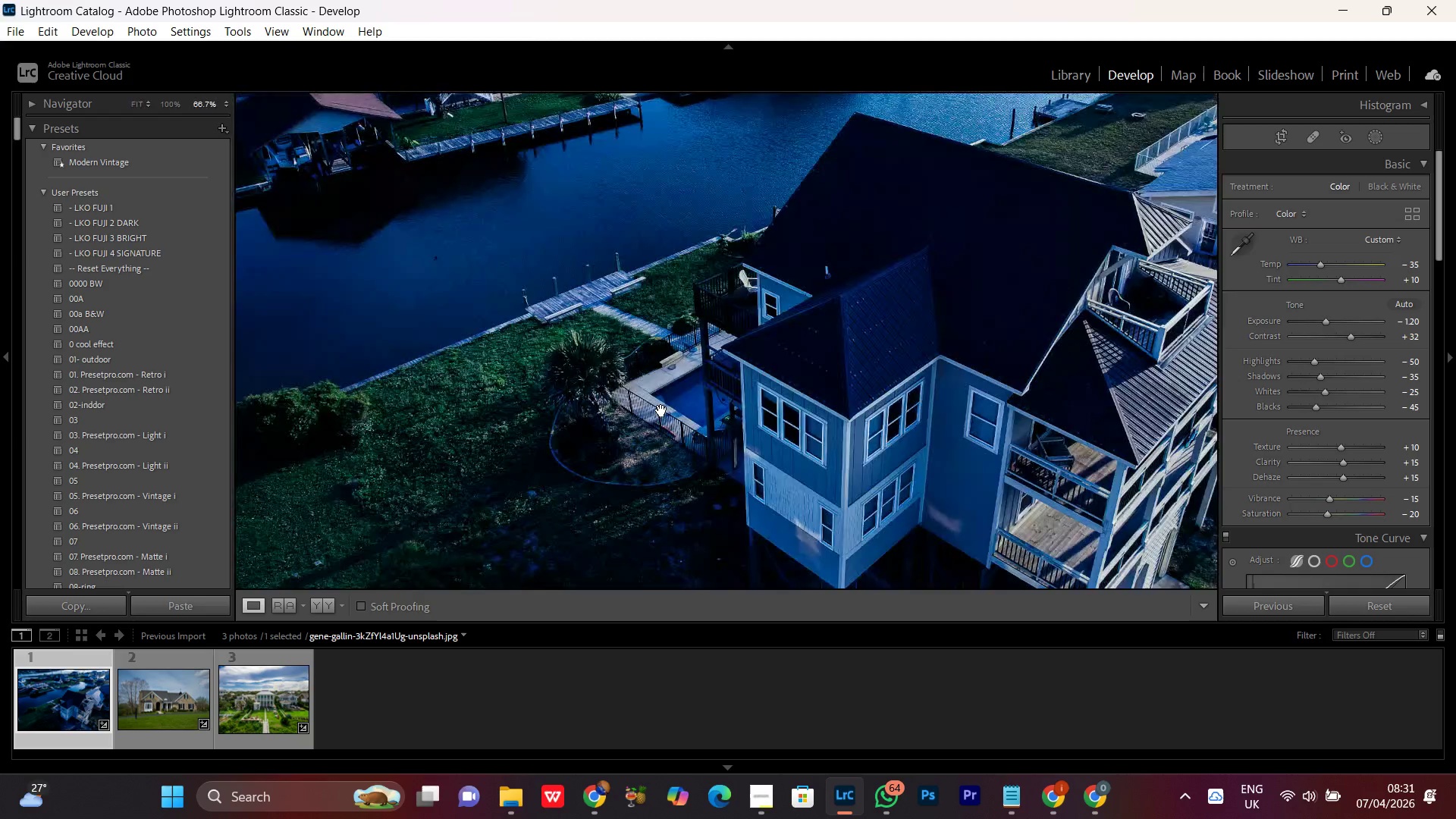 
double_click([661, 410])
 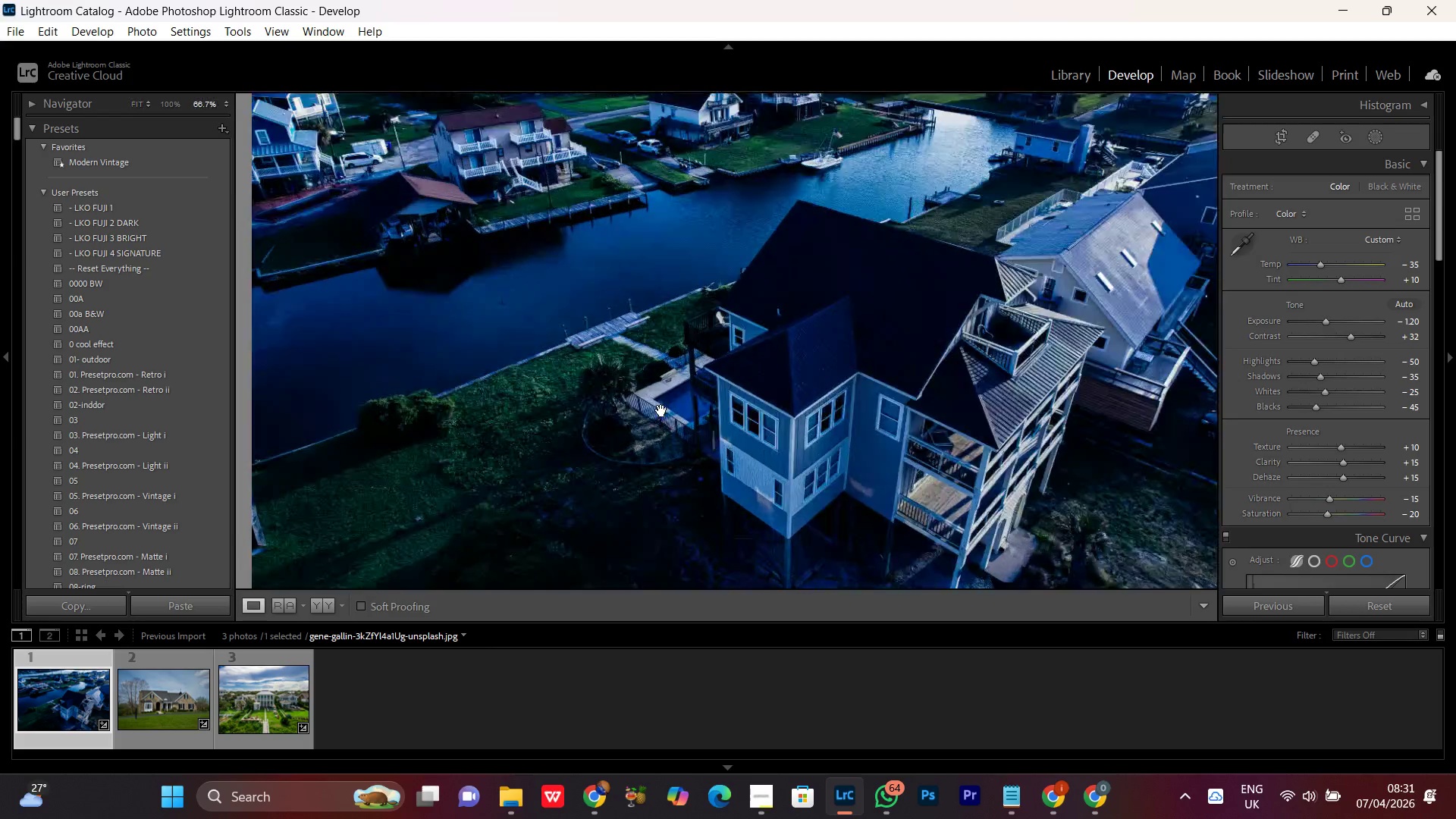 
double_click([661, 410])
 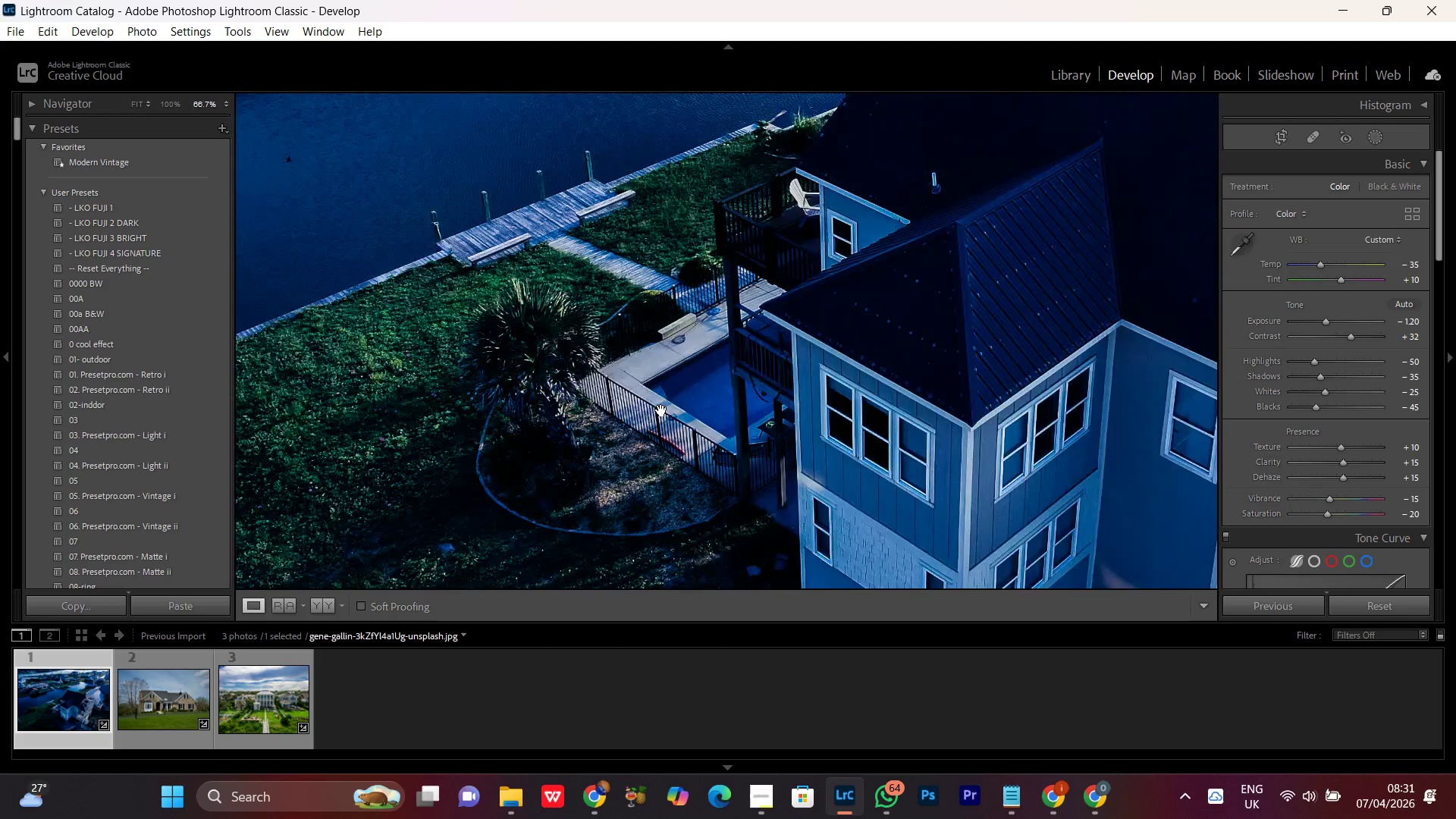 
double_click([661, 410])
 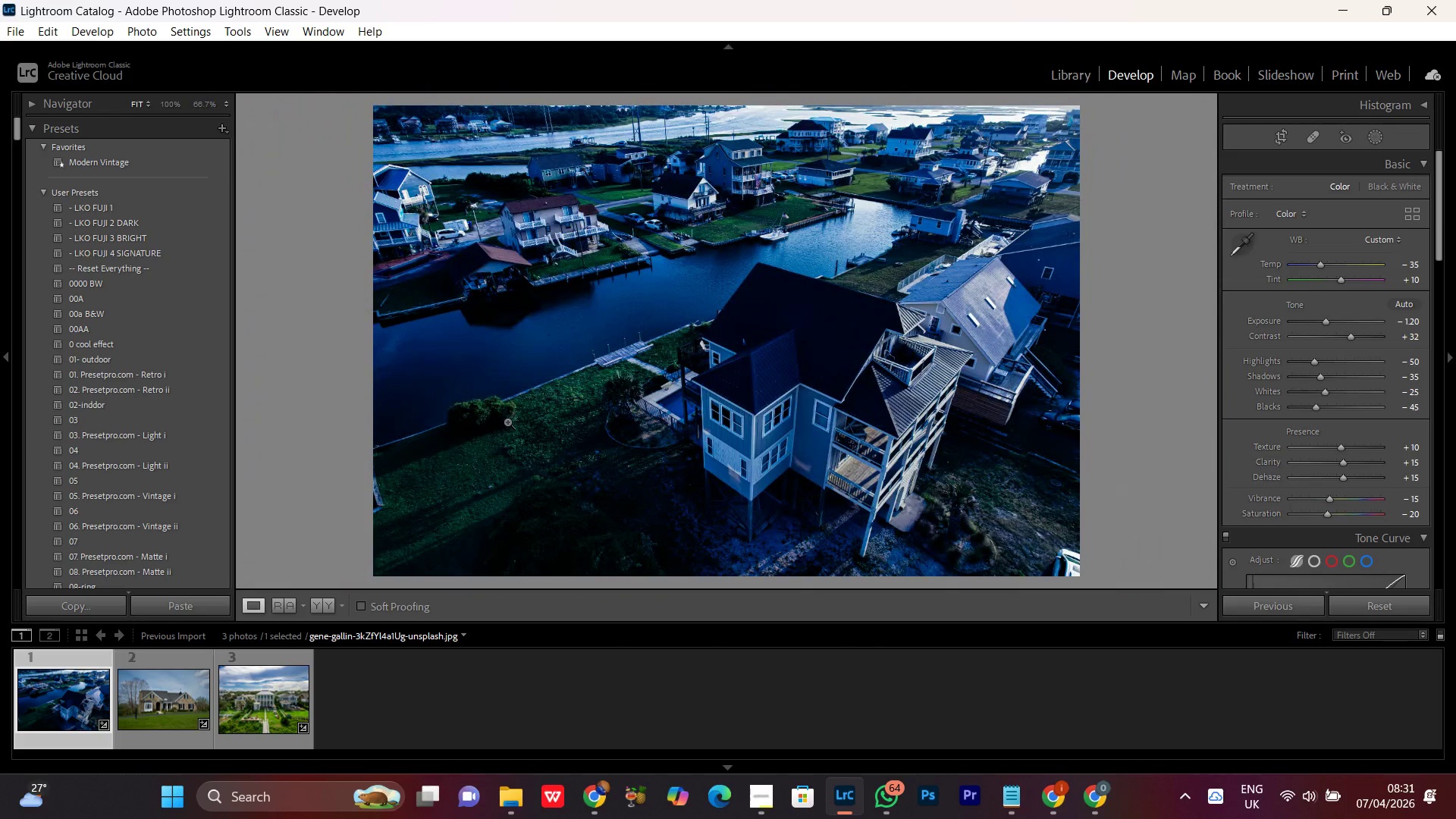 
wait(7.08)
 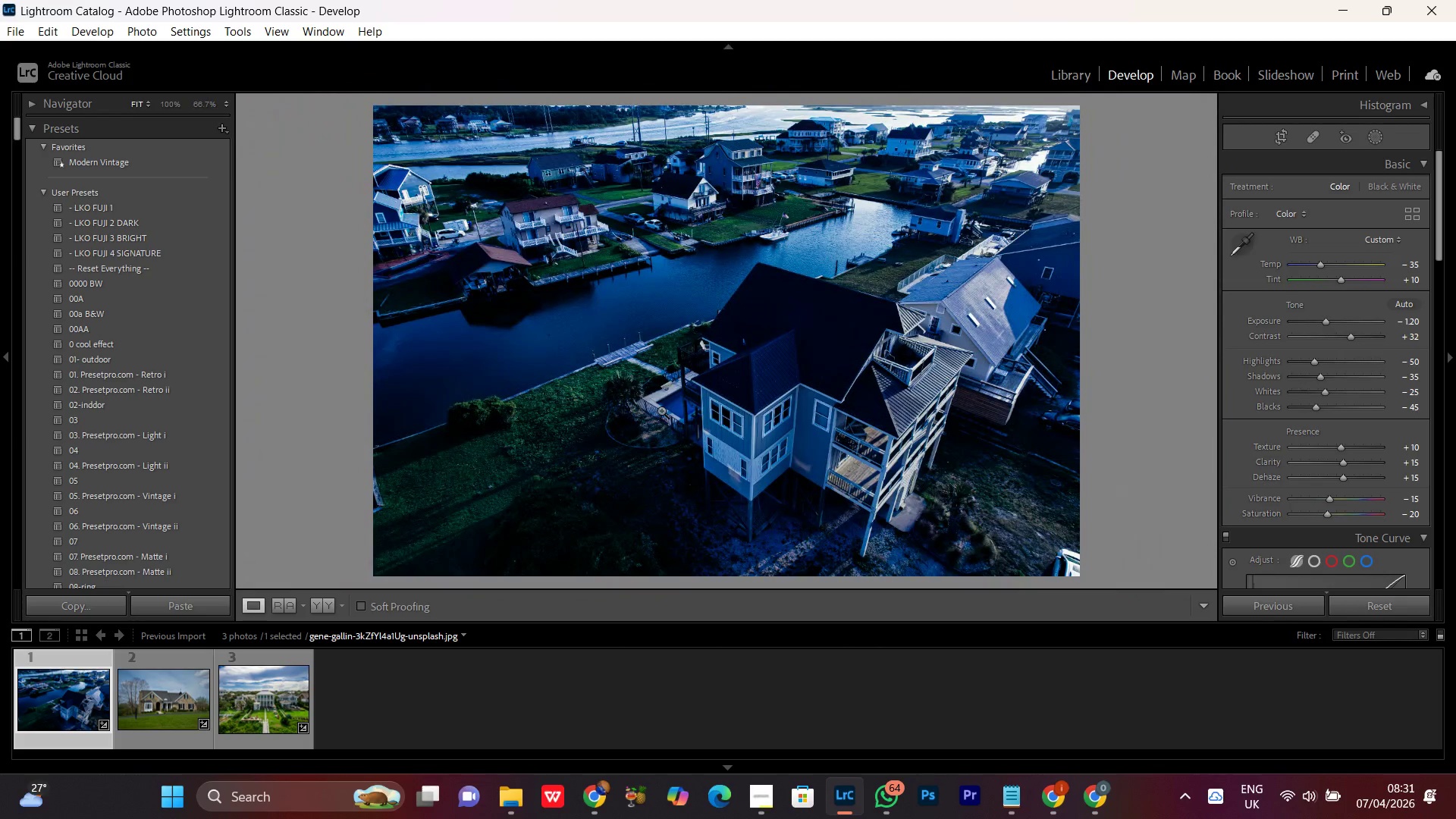 
double_click([718, 441])
 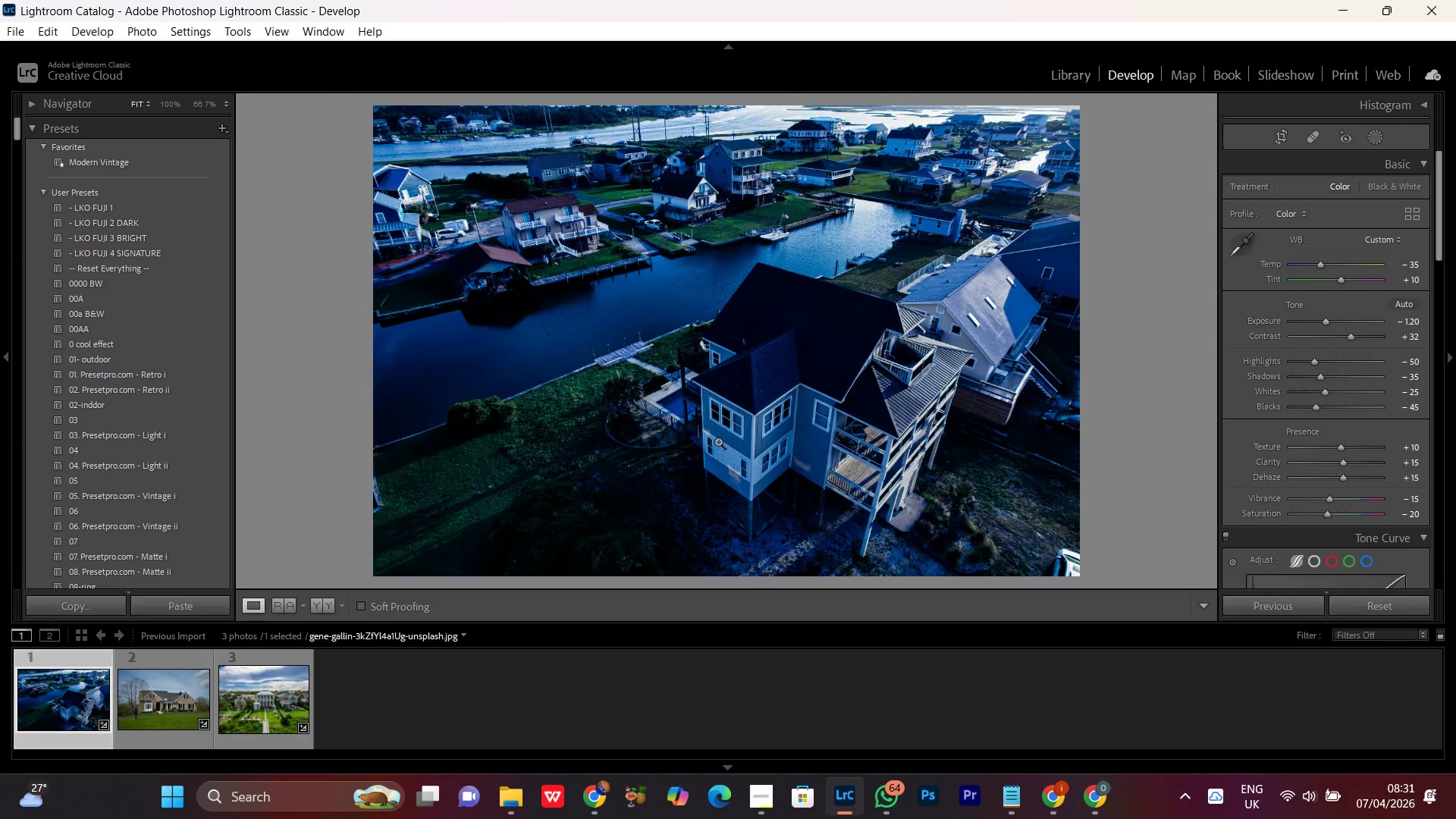 
triple_click([718, 441])
 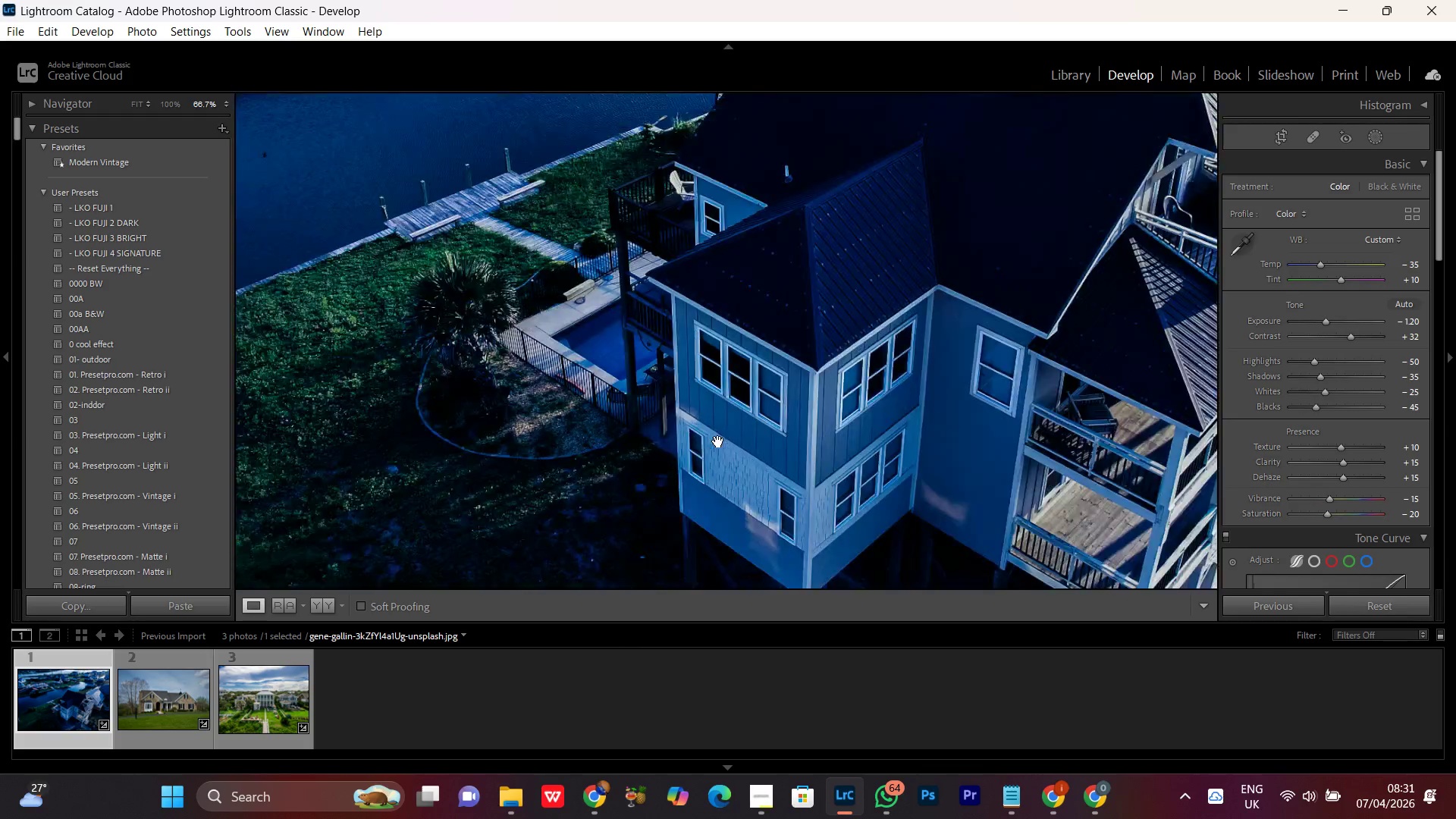 
triple_click([718, 441])
 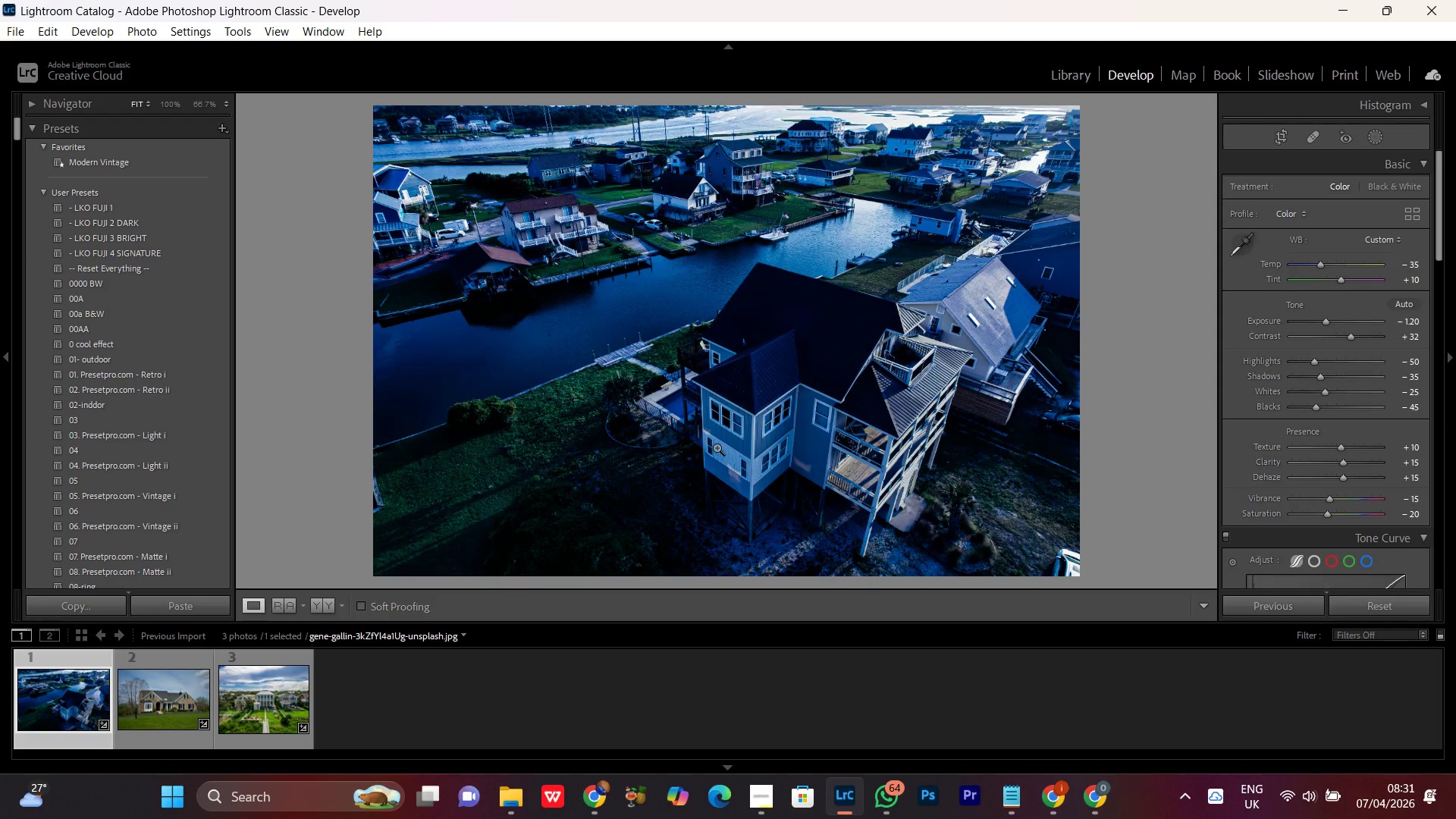 
wait(11.56)
 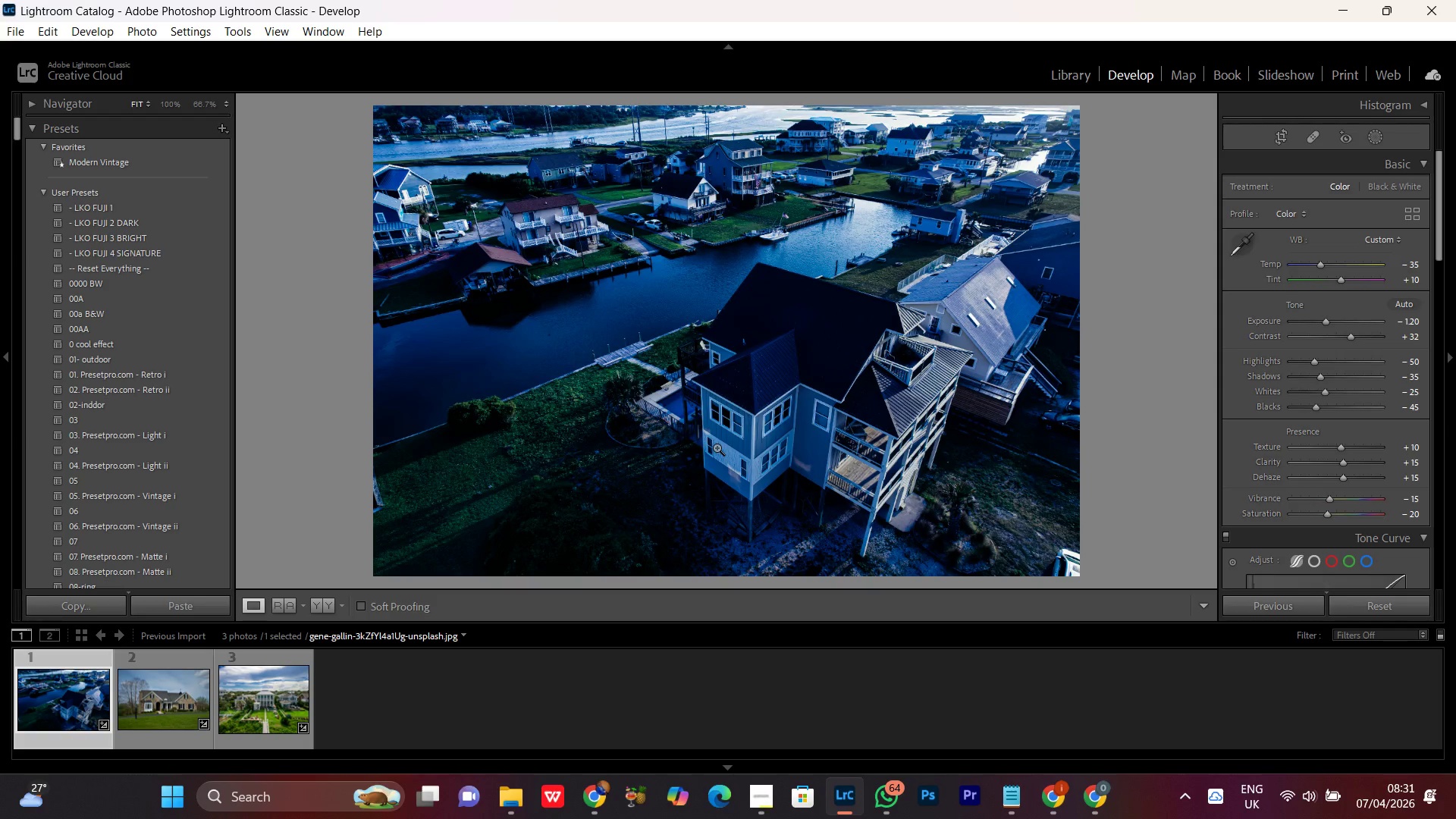 
double_click([770, 368])
 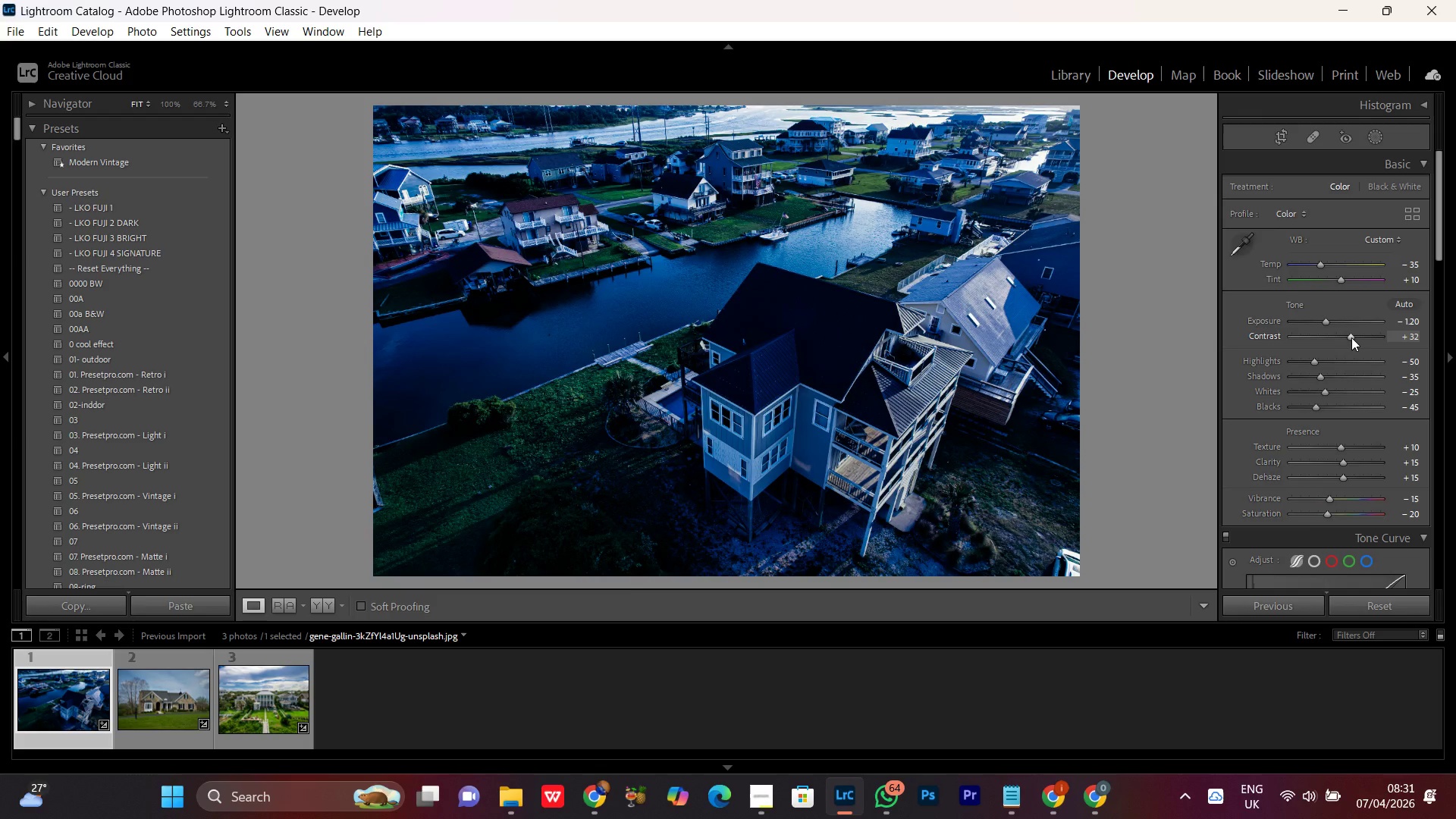 
wait(5.12)
 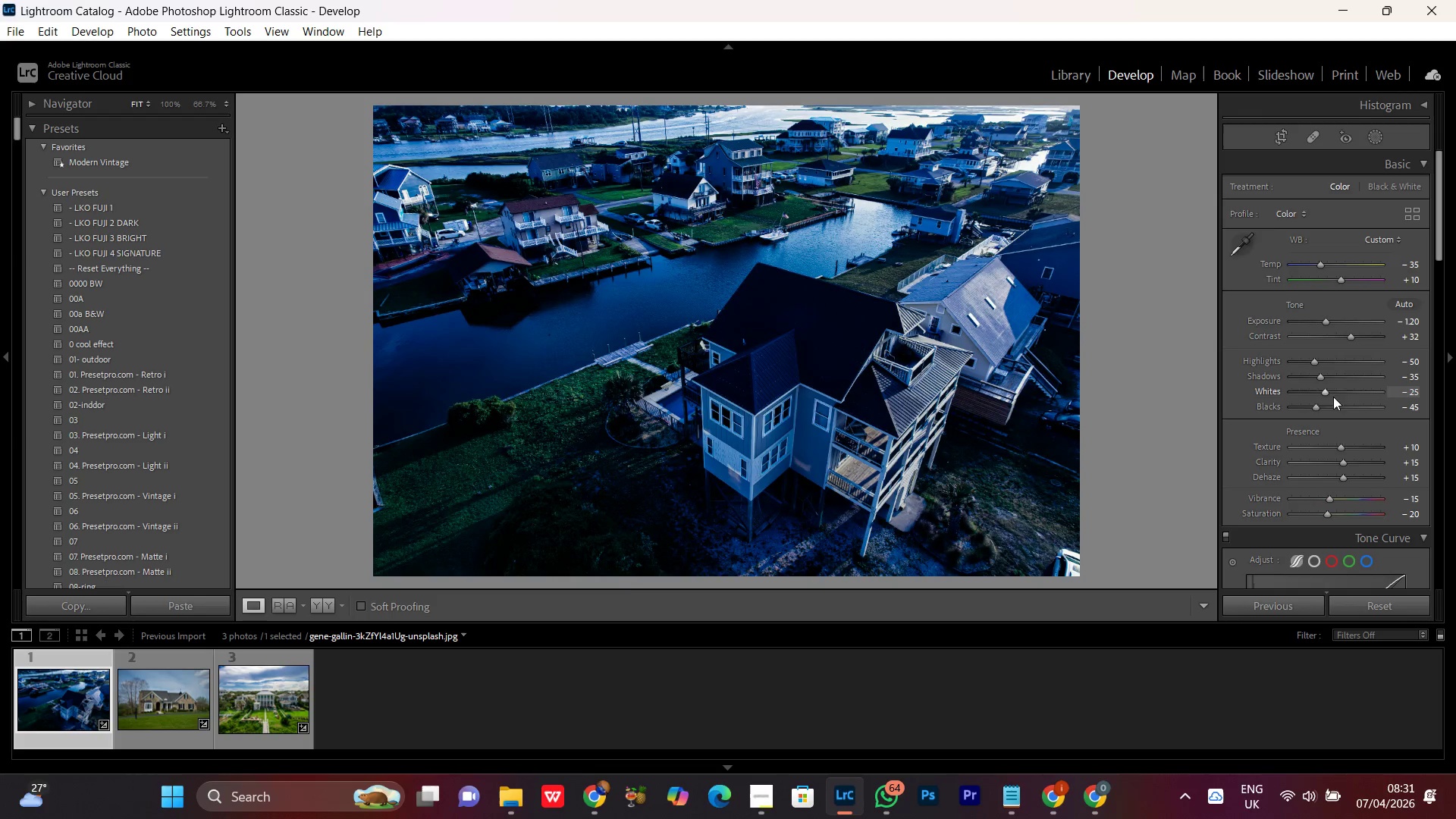 
left_click([1351, 337])
 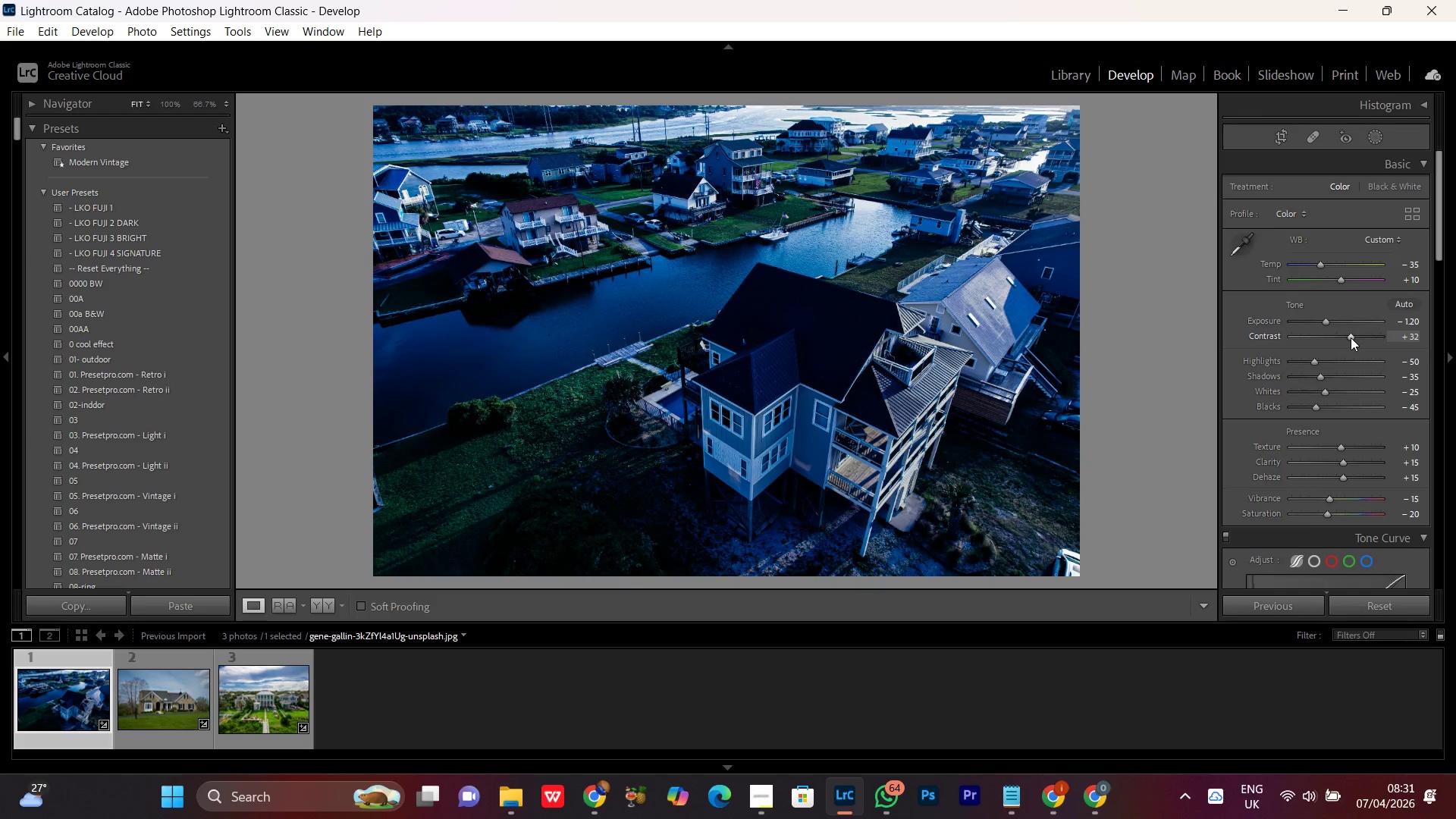 
scroll: coordinate [1351, 337], scroll_direction: down, amount: 1.0
 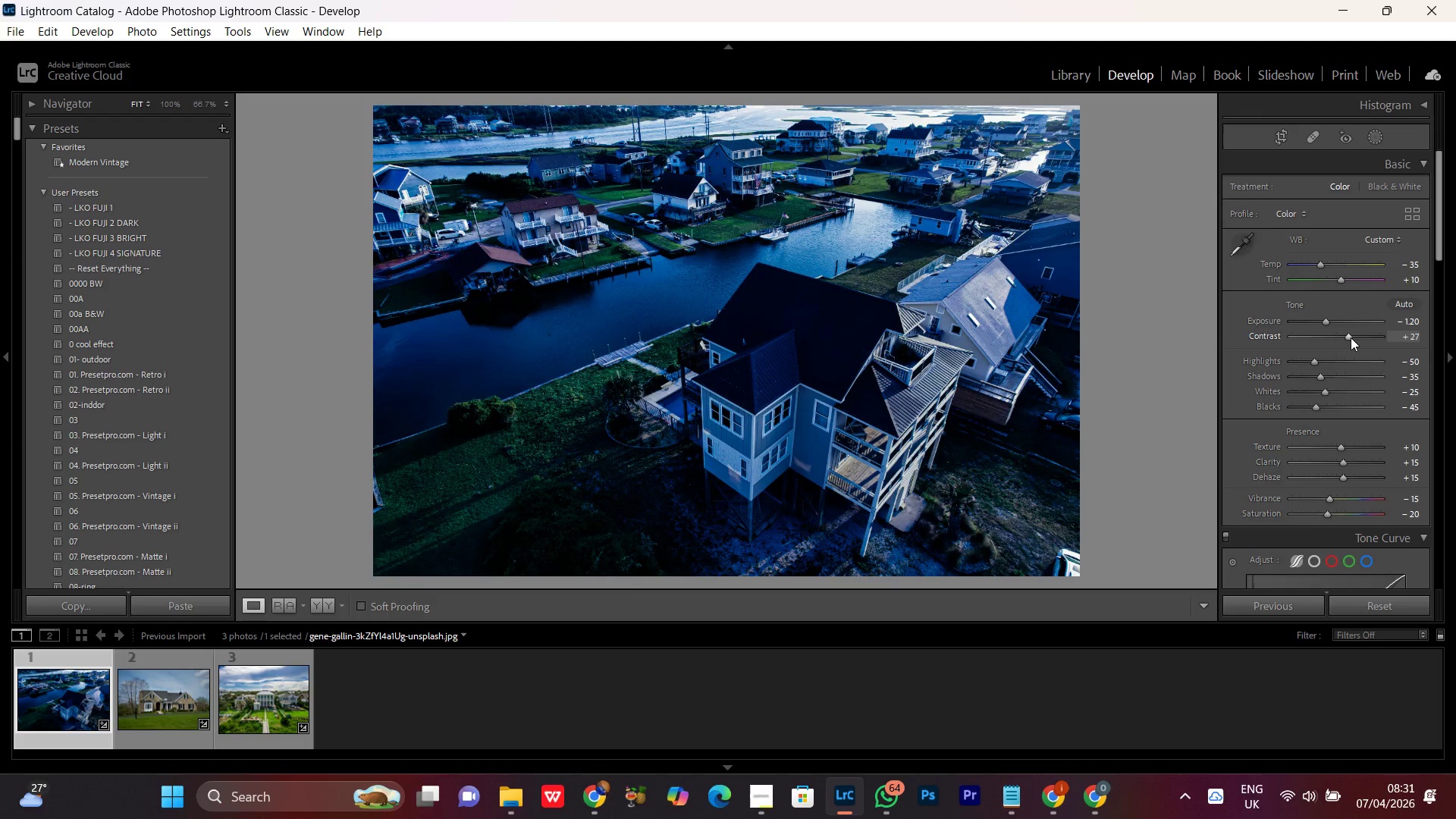 
scroll: coordinate [1351, 337], scroll_direction: up, amount: 1.0
 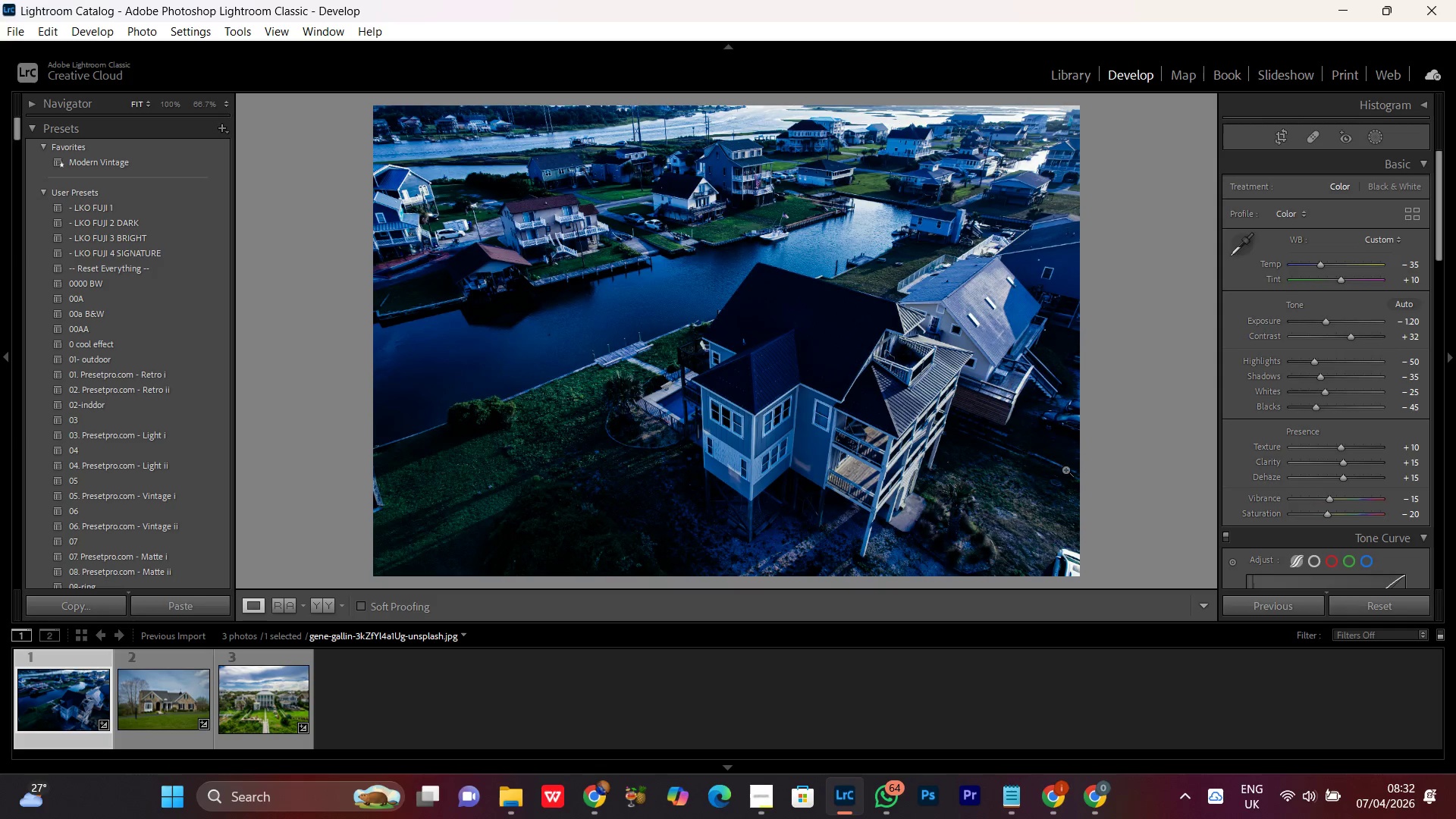 
wait(13.35)
 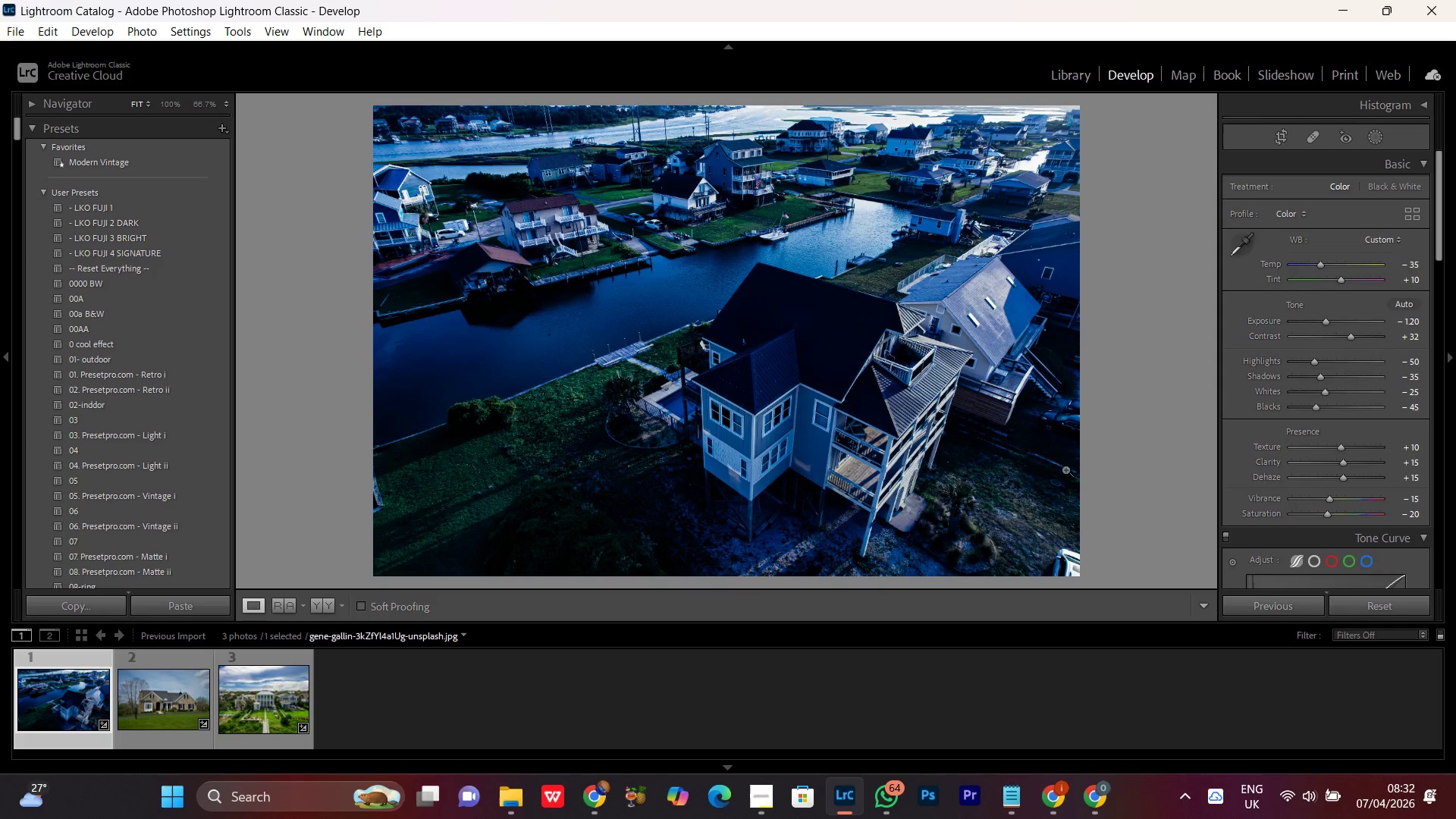 
scroll: coordinate [1373, 425], scroll_direction: down, amount: 1.0
 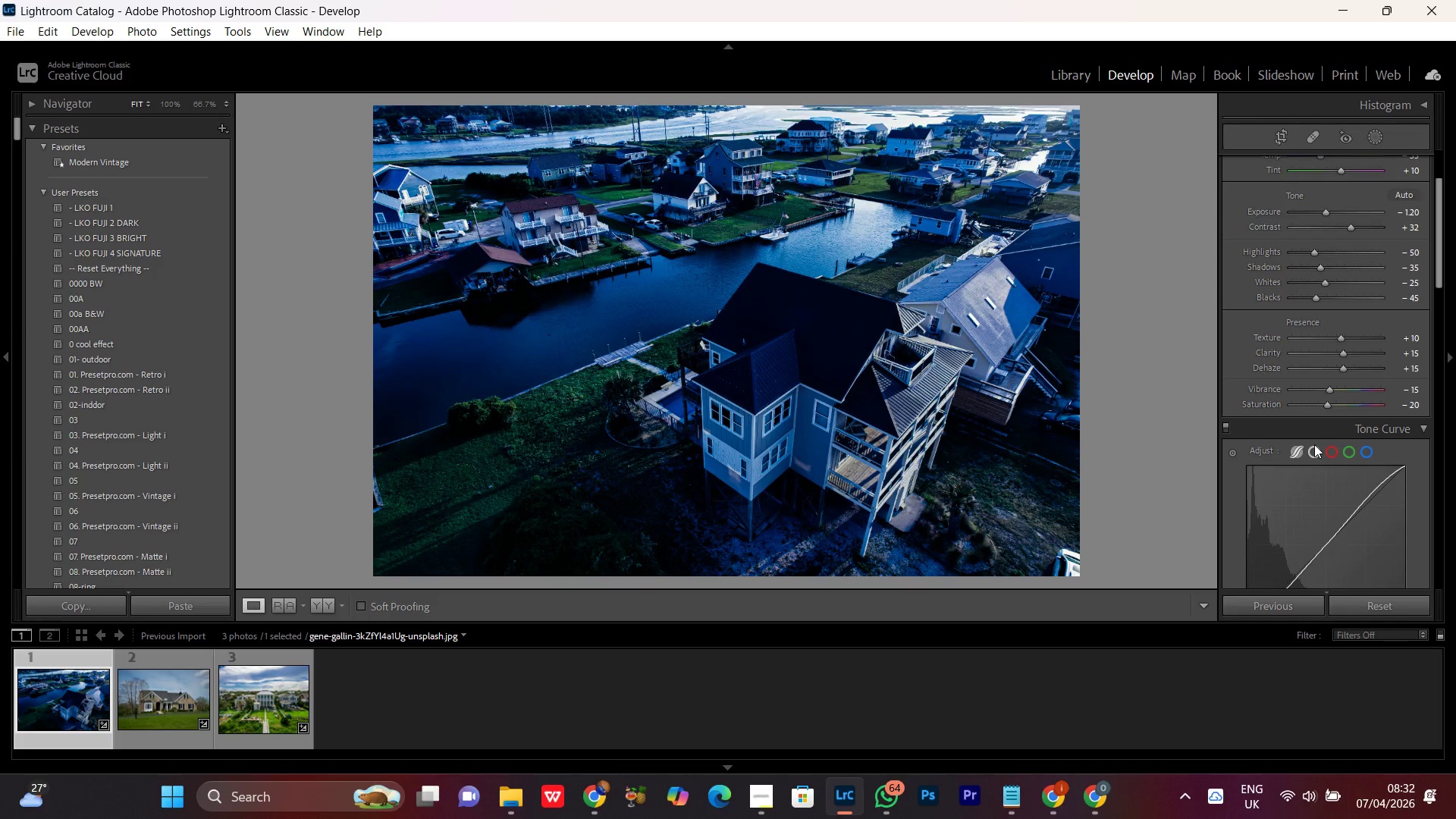 
wait(7.14)
 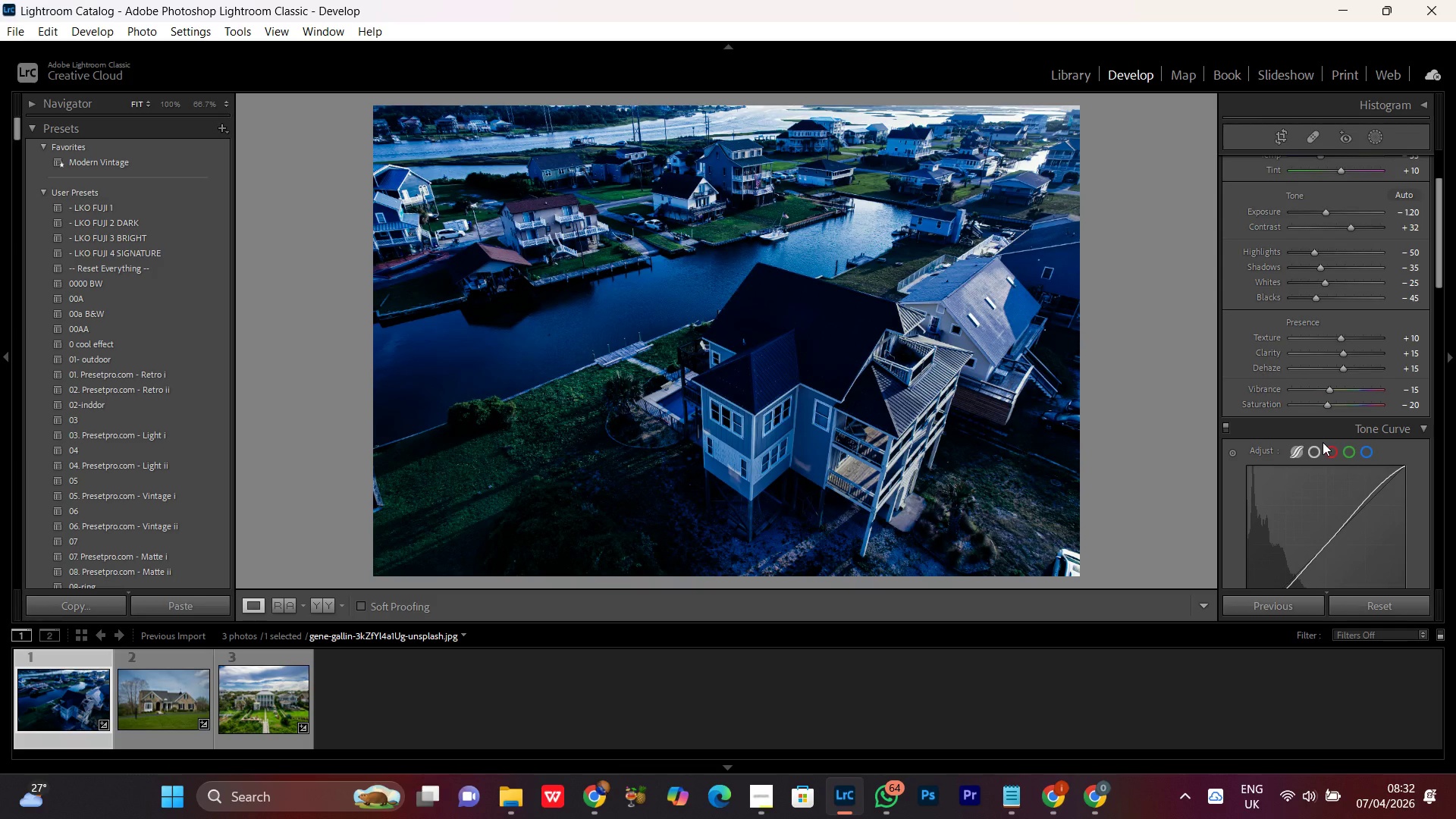 
scroll: coordinate [1313, 444], scroll_direction: down, amount: 1.0
 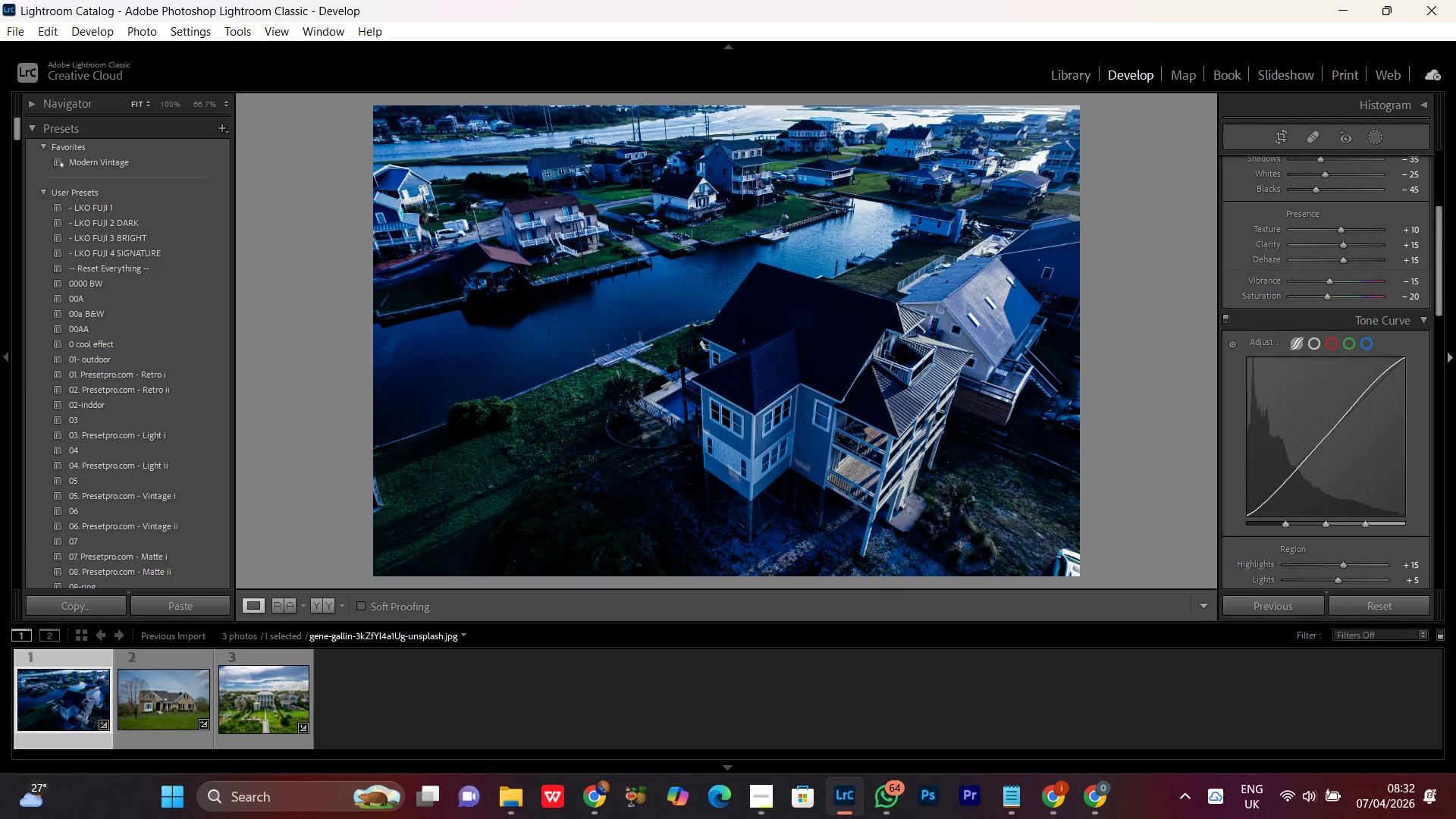 
wait(17.49)
 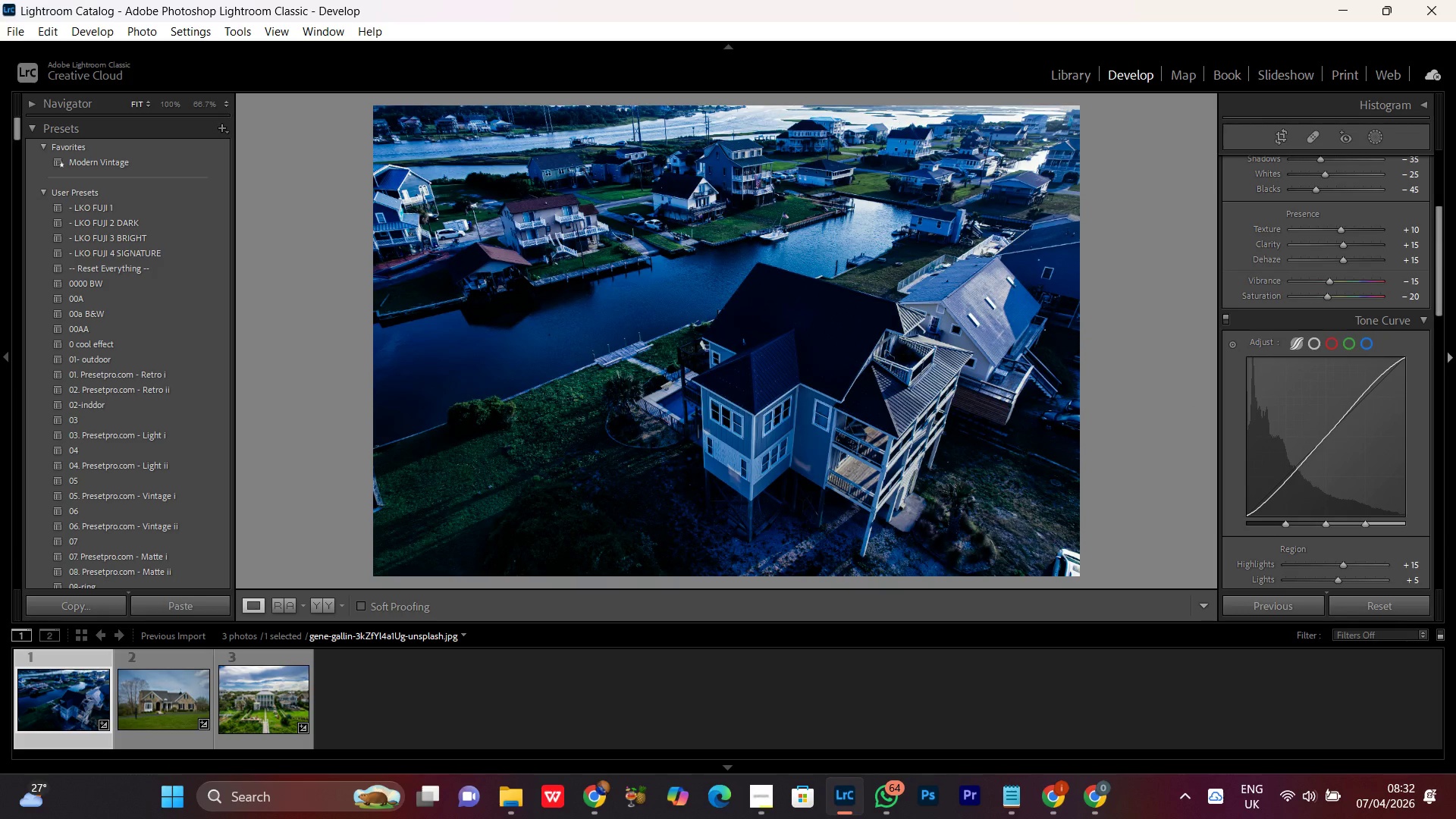 
left_click([1376, 136])
 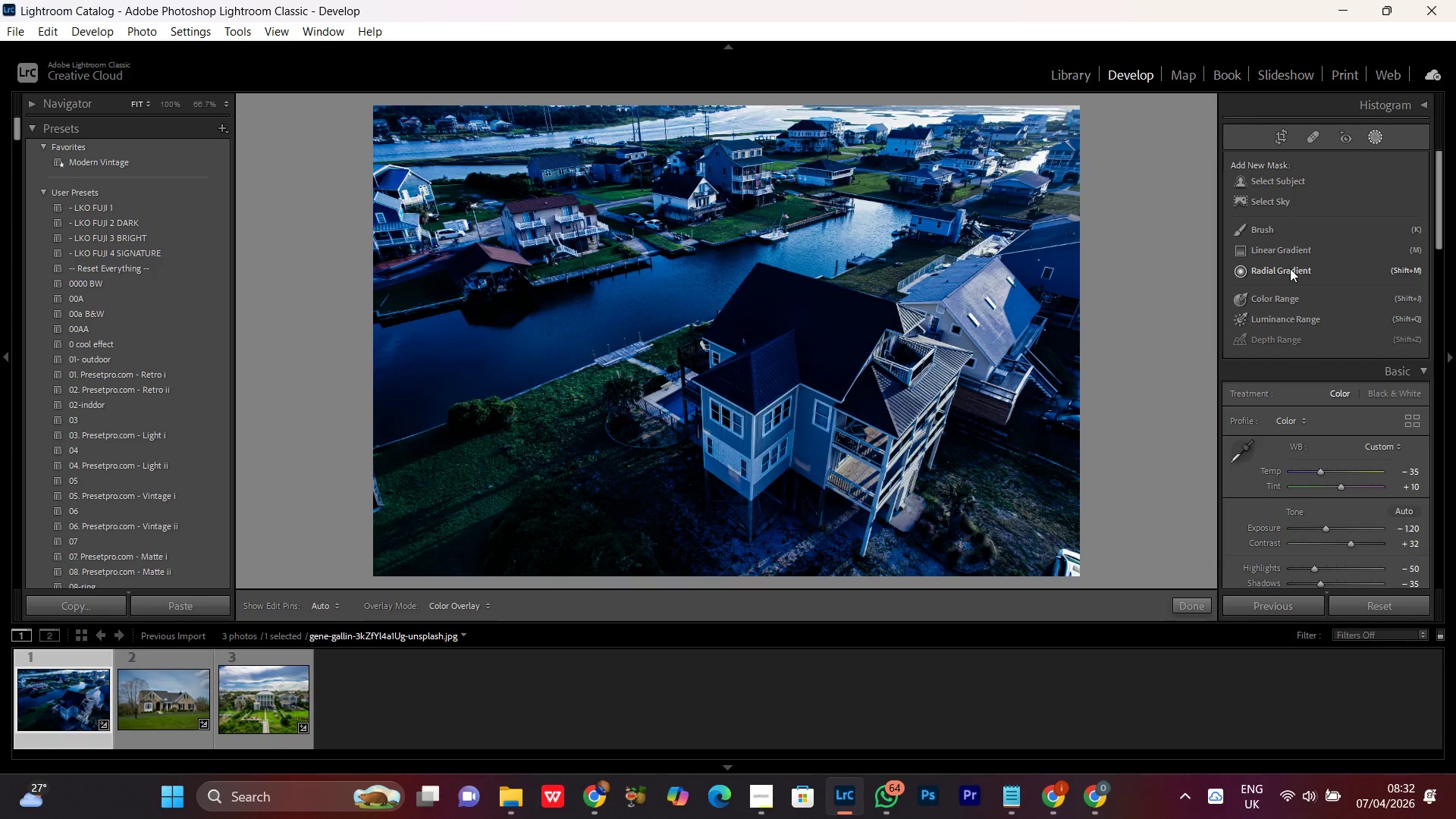 
left_click([1290, 268])
 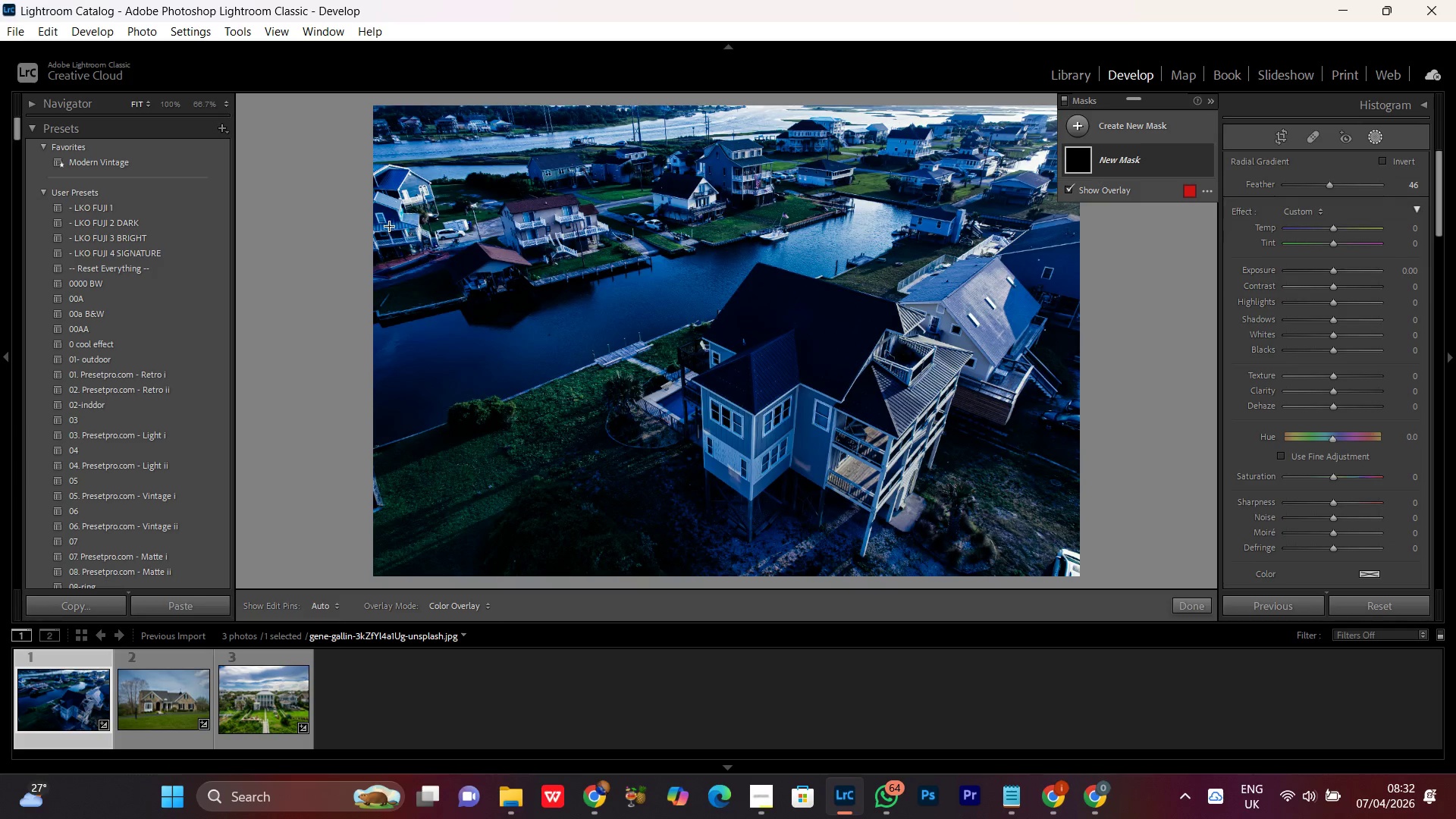 
wait(8.17)
 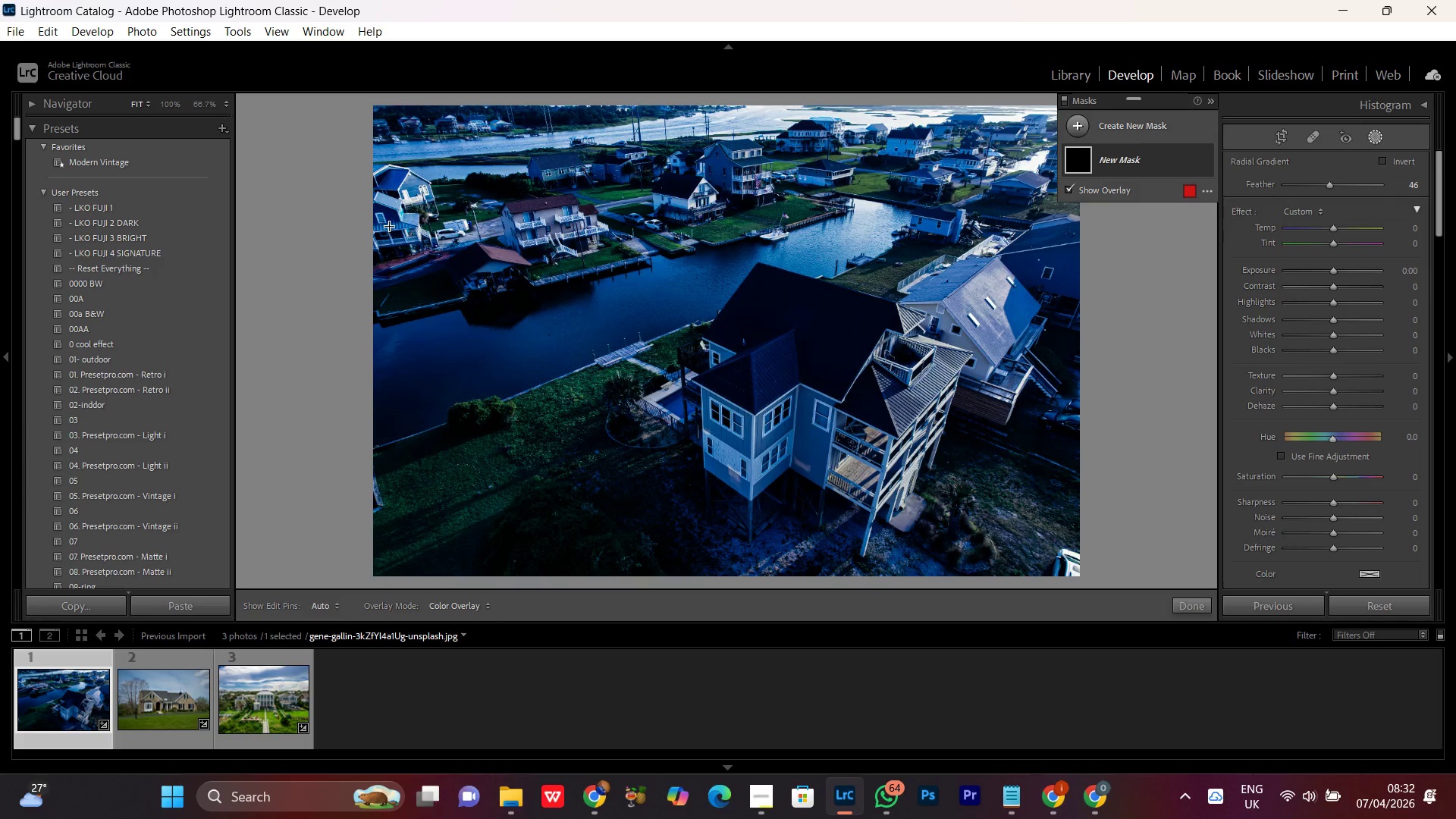 
left_click([1135, 125])
 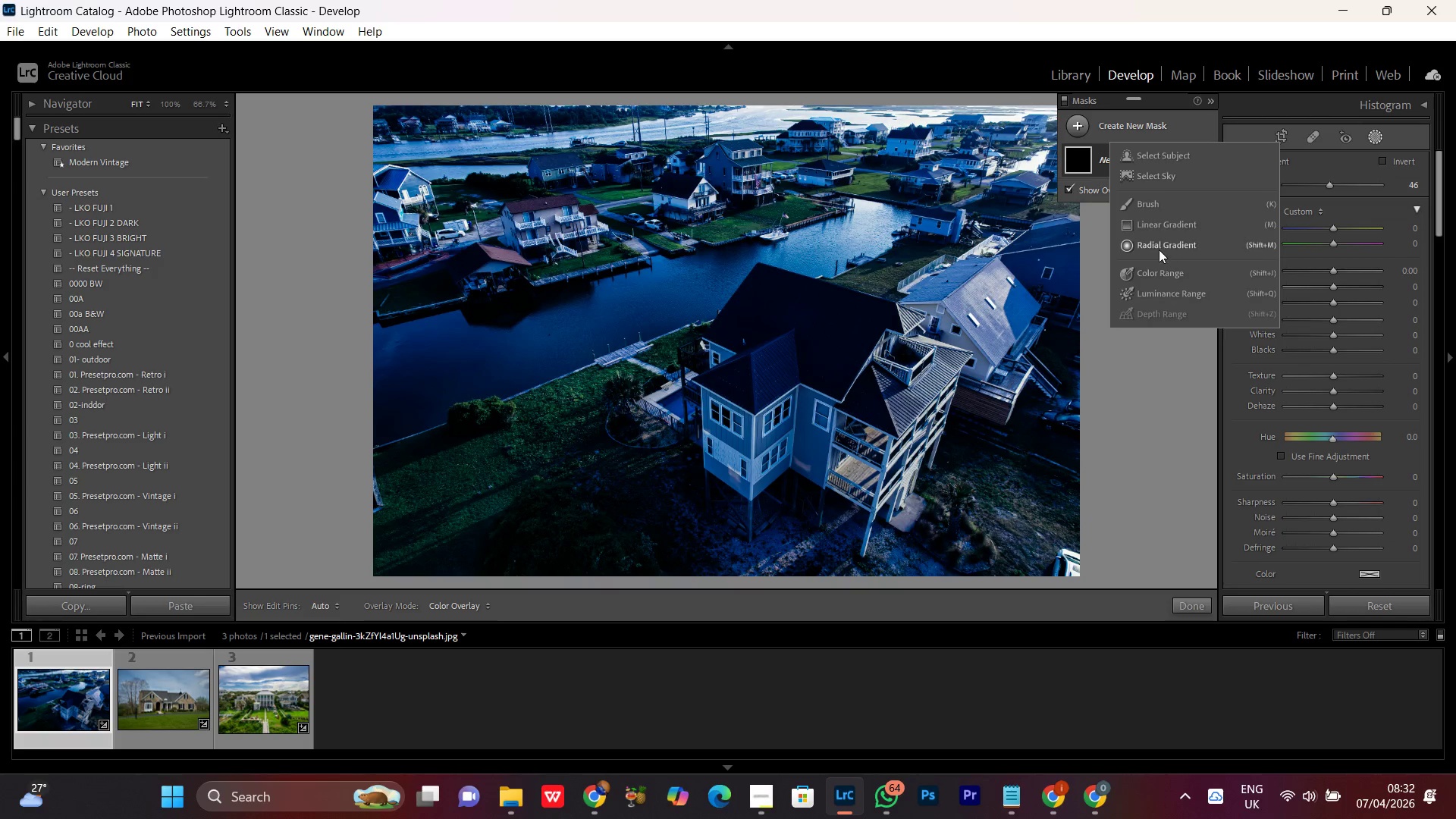 
left_click([1157, 249])
 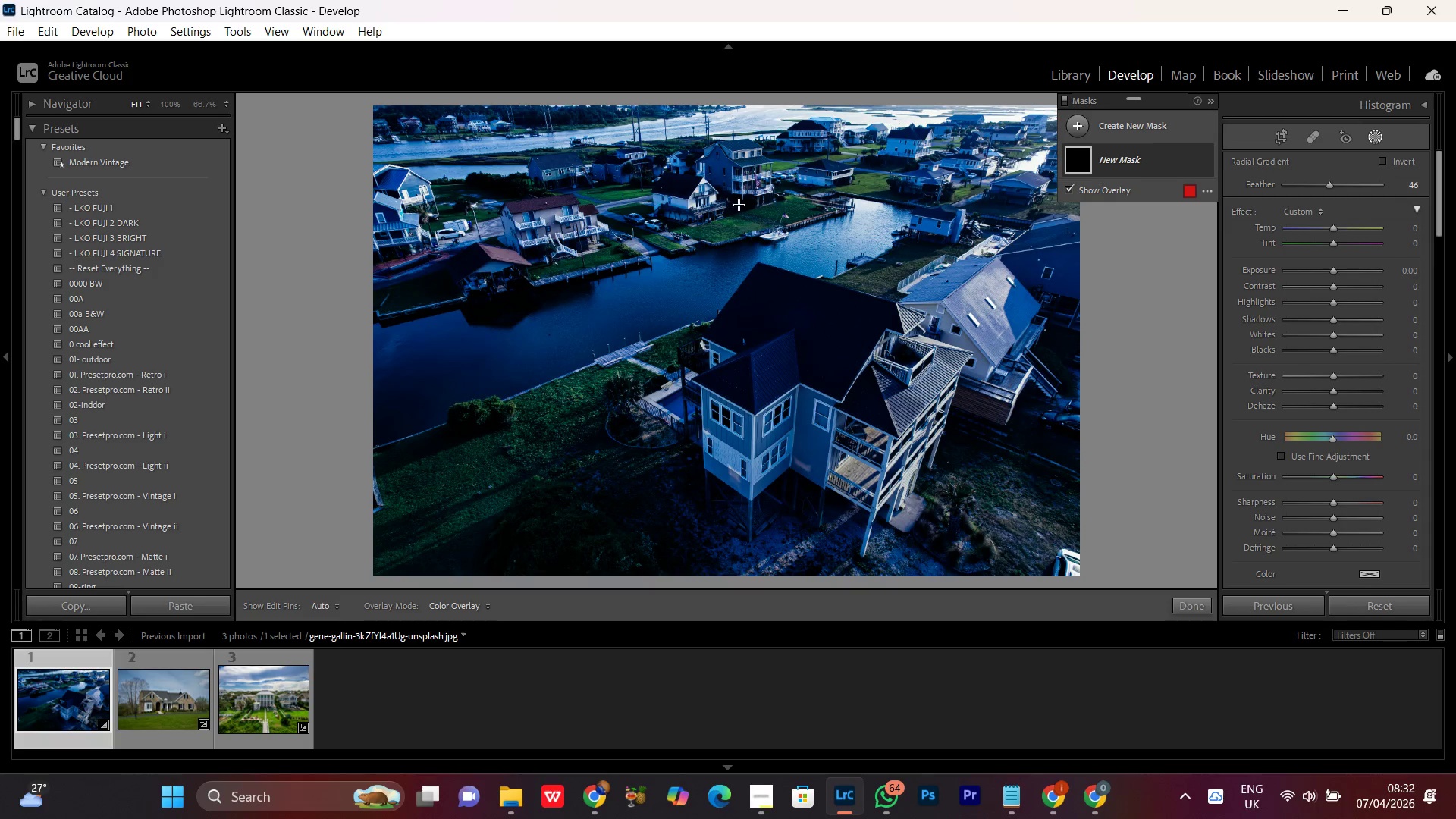 
left_click_drag(start_coordinate=[700, 193], to_coordinate=[717, 208])
 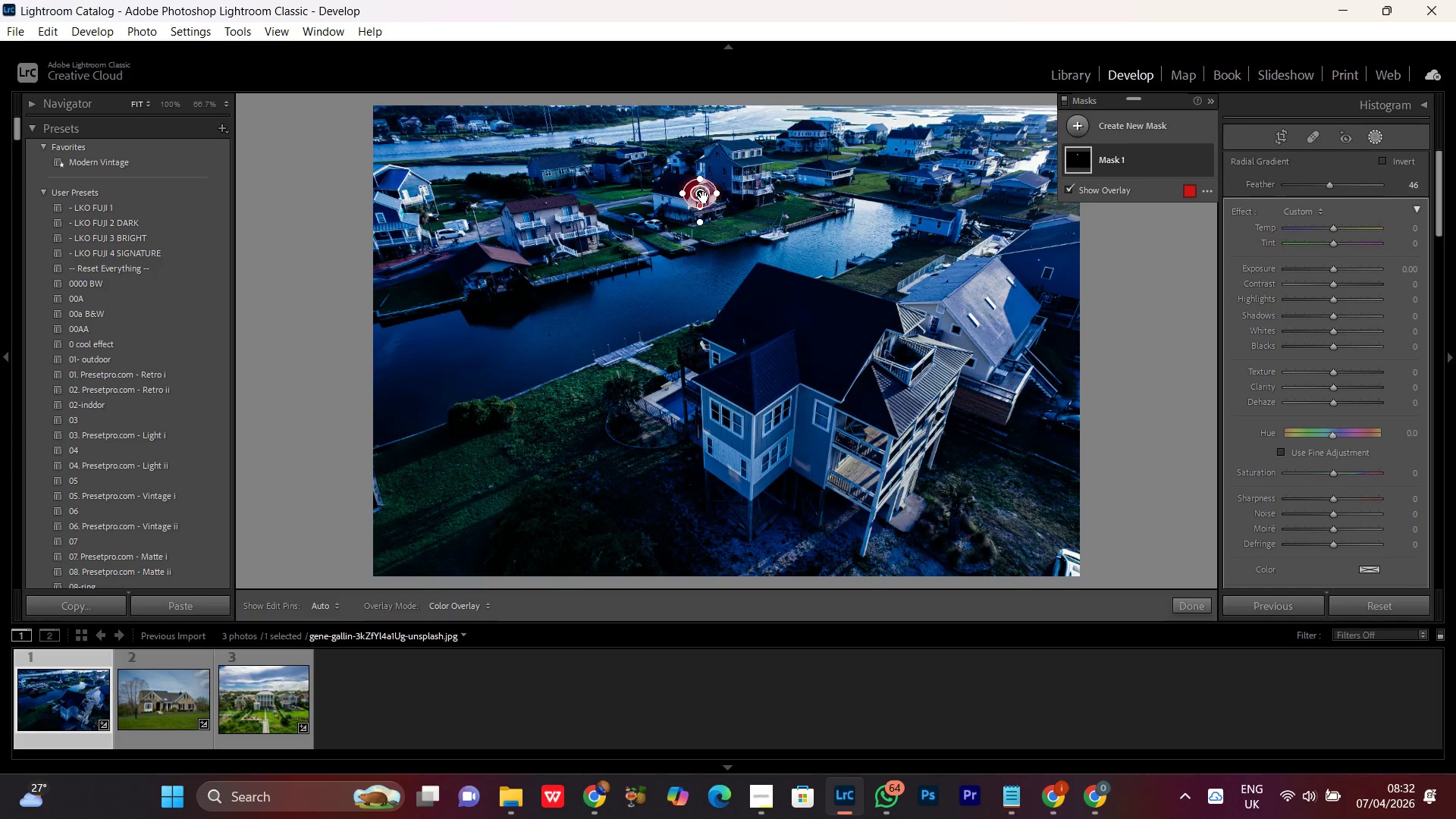 
left_click_drag(start_coordinate=[704, 197], to_coordinate=[705, 203])
 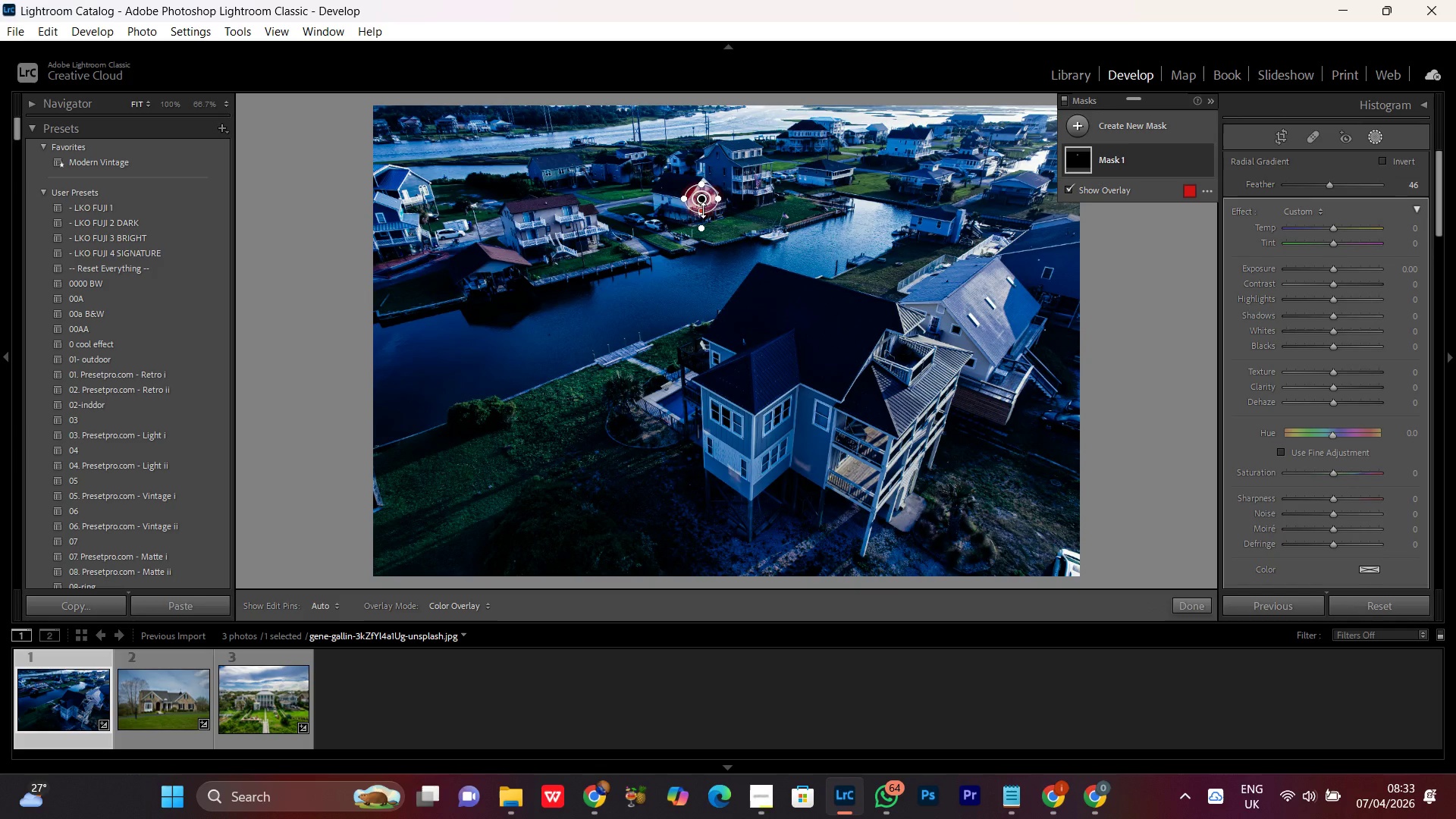 
left_click_drag(start_coordinate=[703, 210], to_coordinate=[699, 212])
 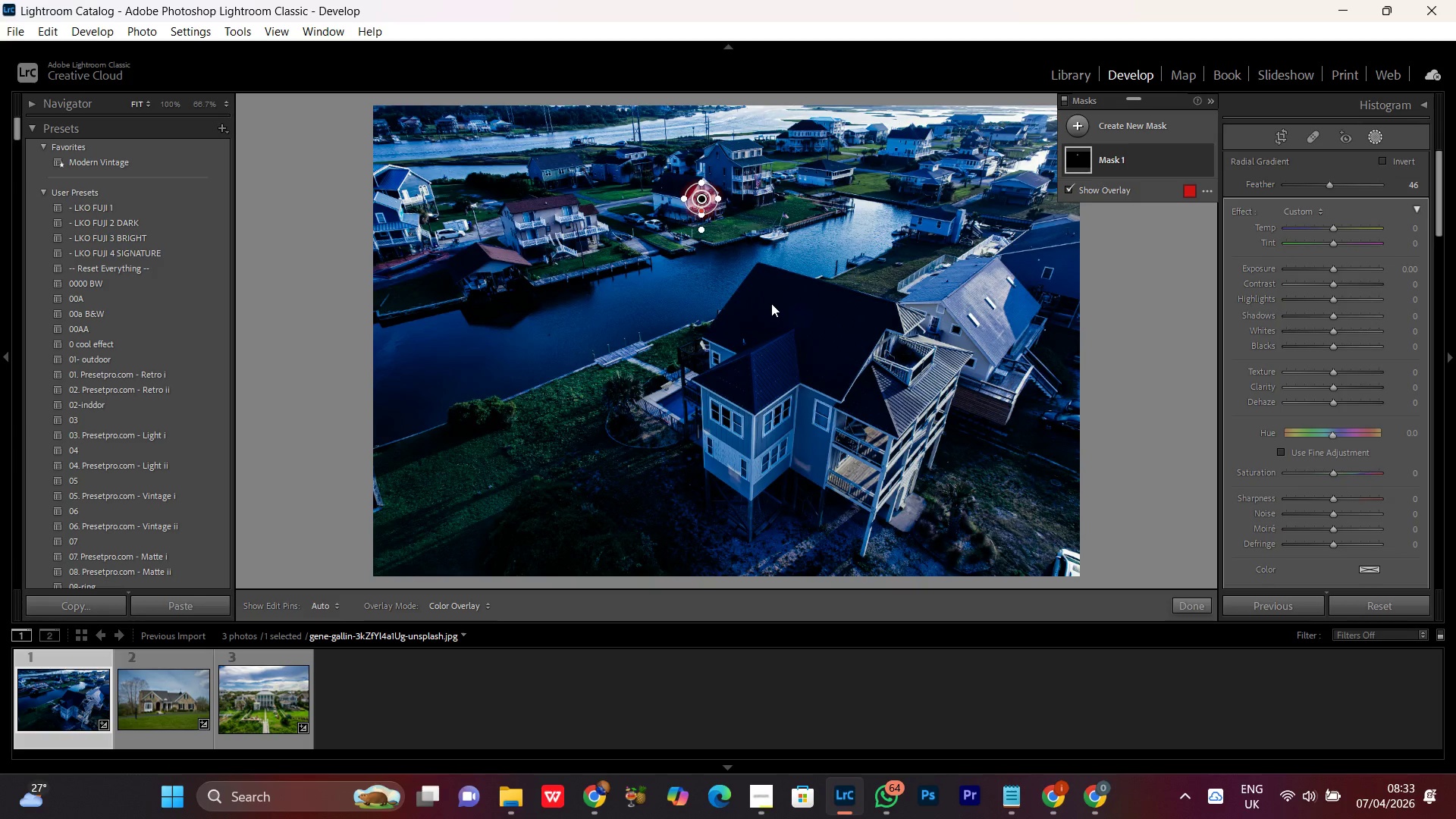 
key(Control+Equal)
 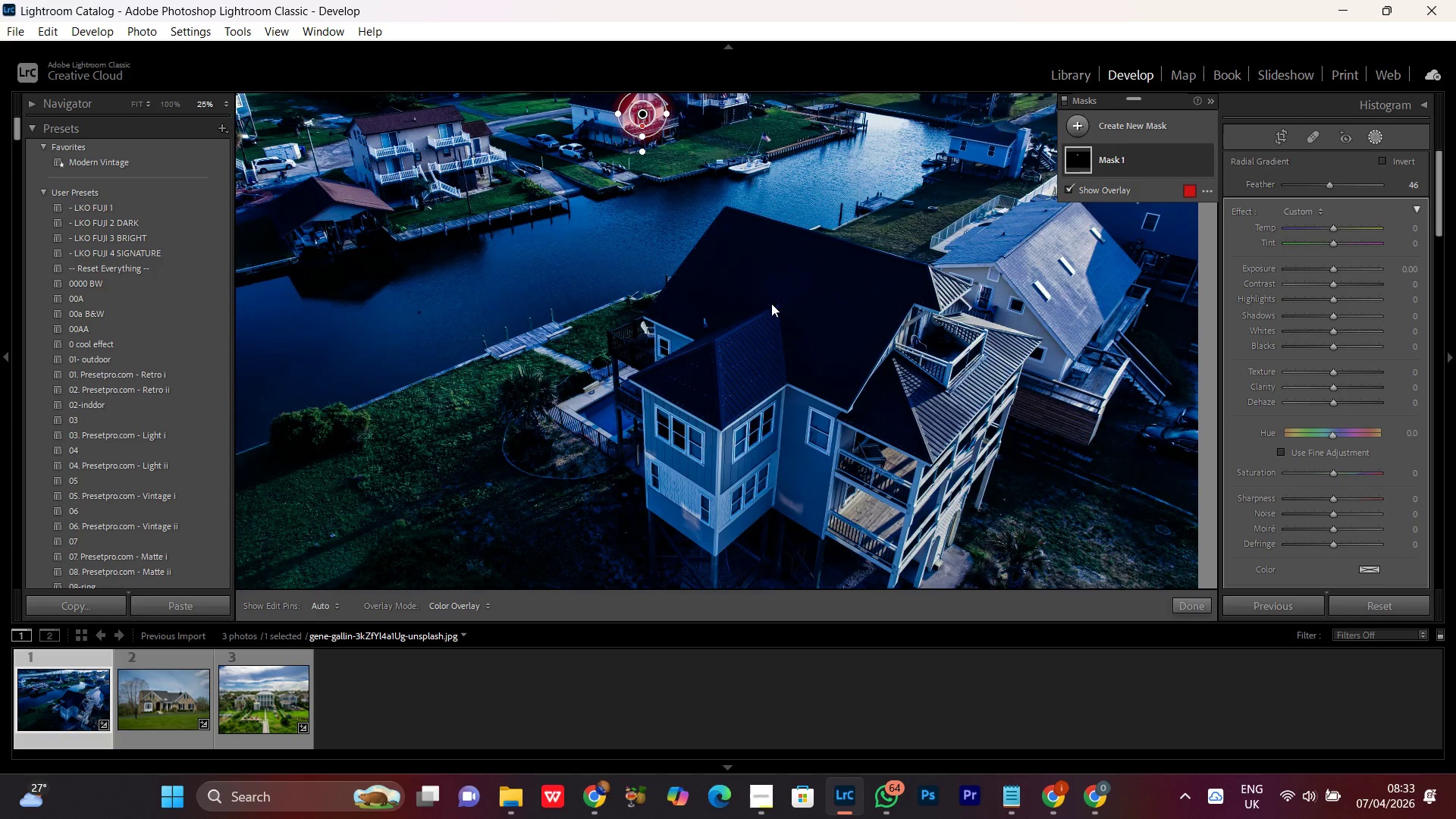 
key(Control+Equal)
 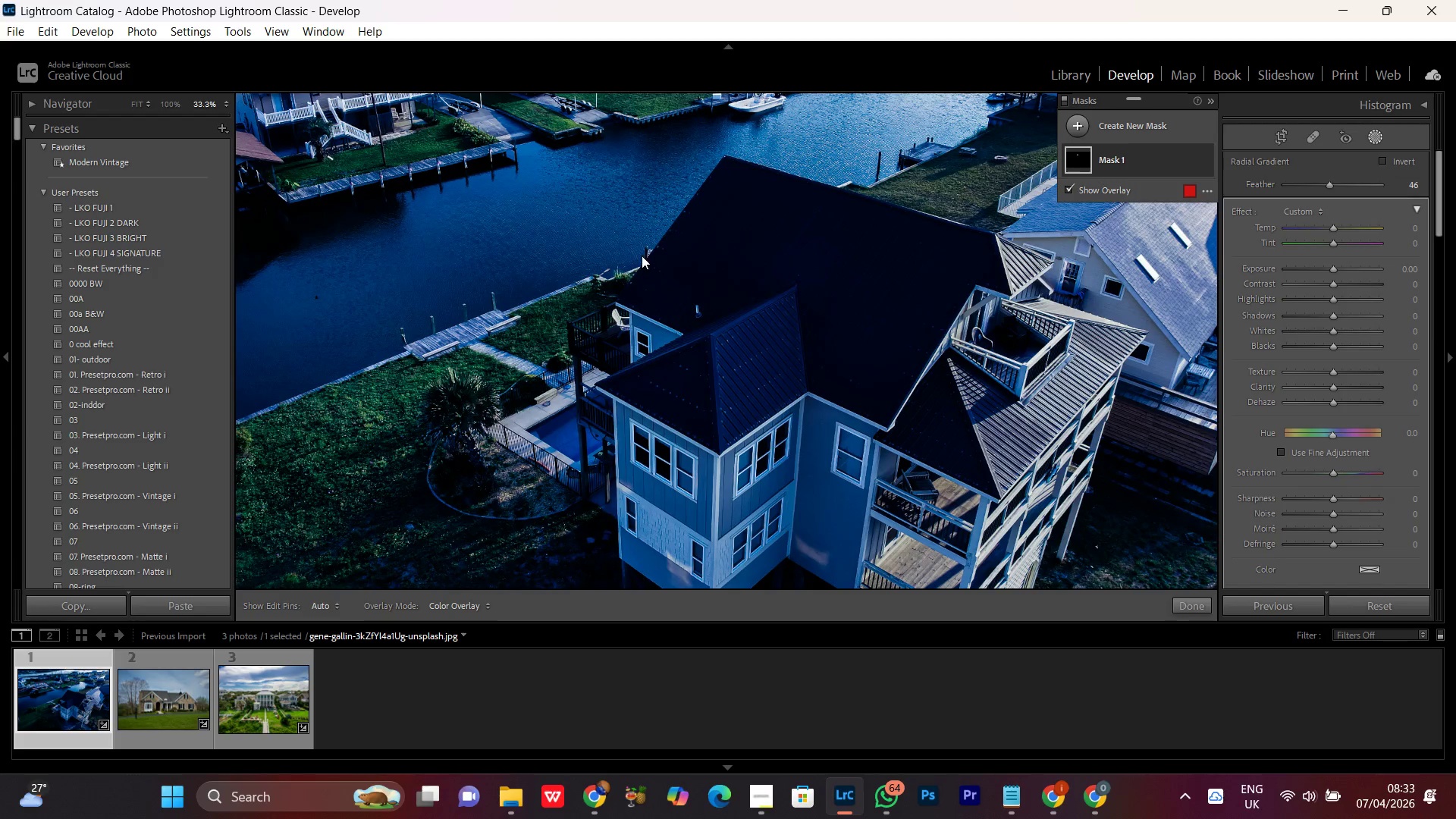 
hold_key(key=Space, duration=0.84)
 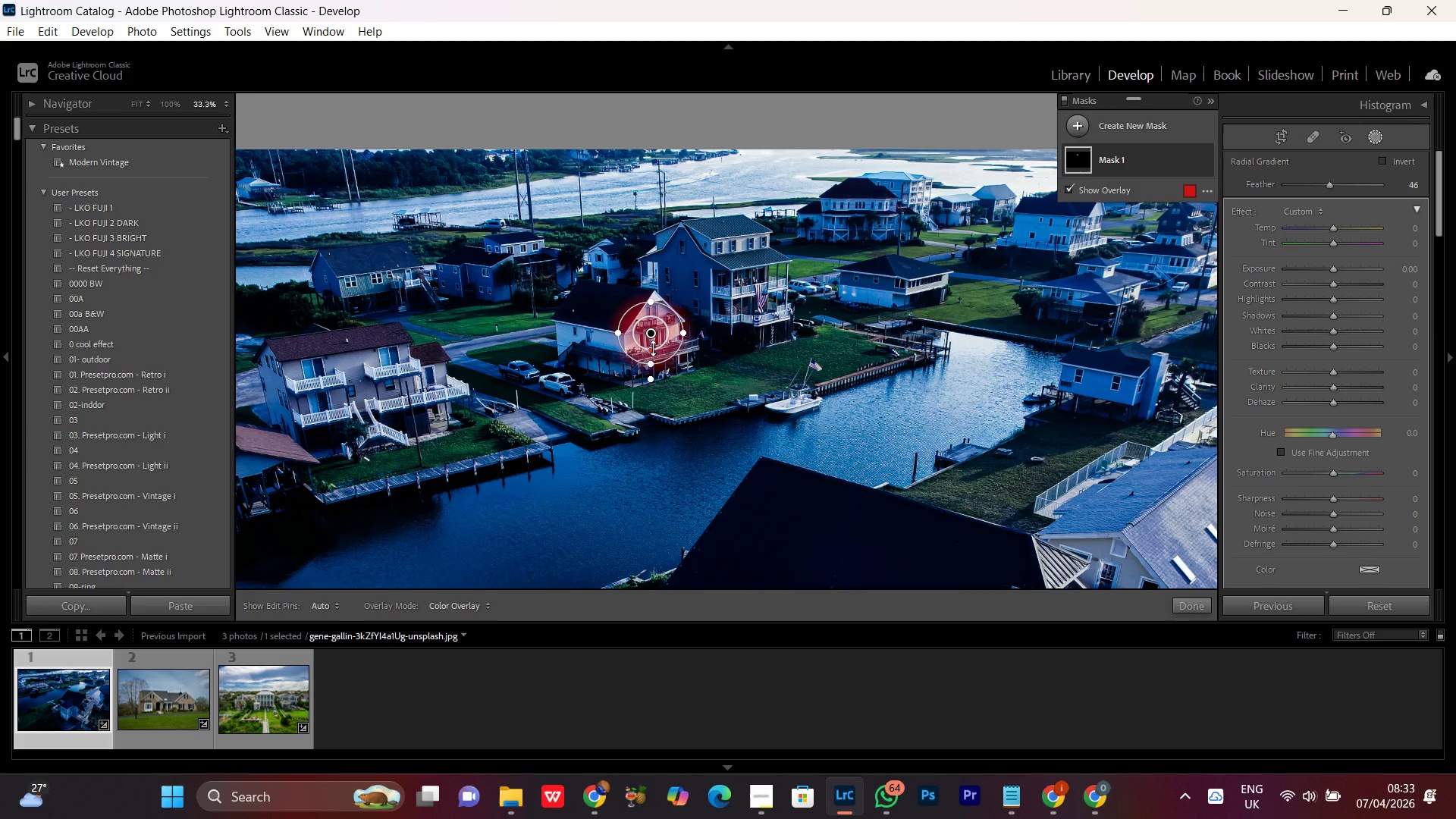 
left_click_drag(start_coordinate=[609, 167], to_coordinate=[645, 468])
 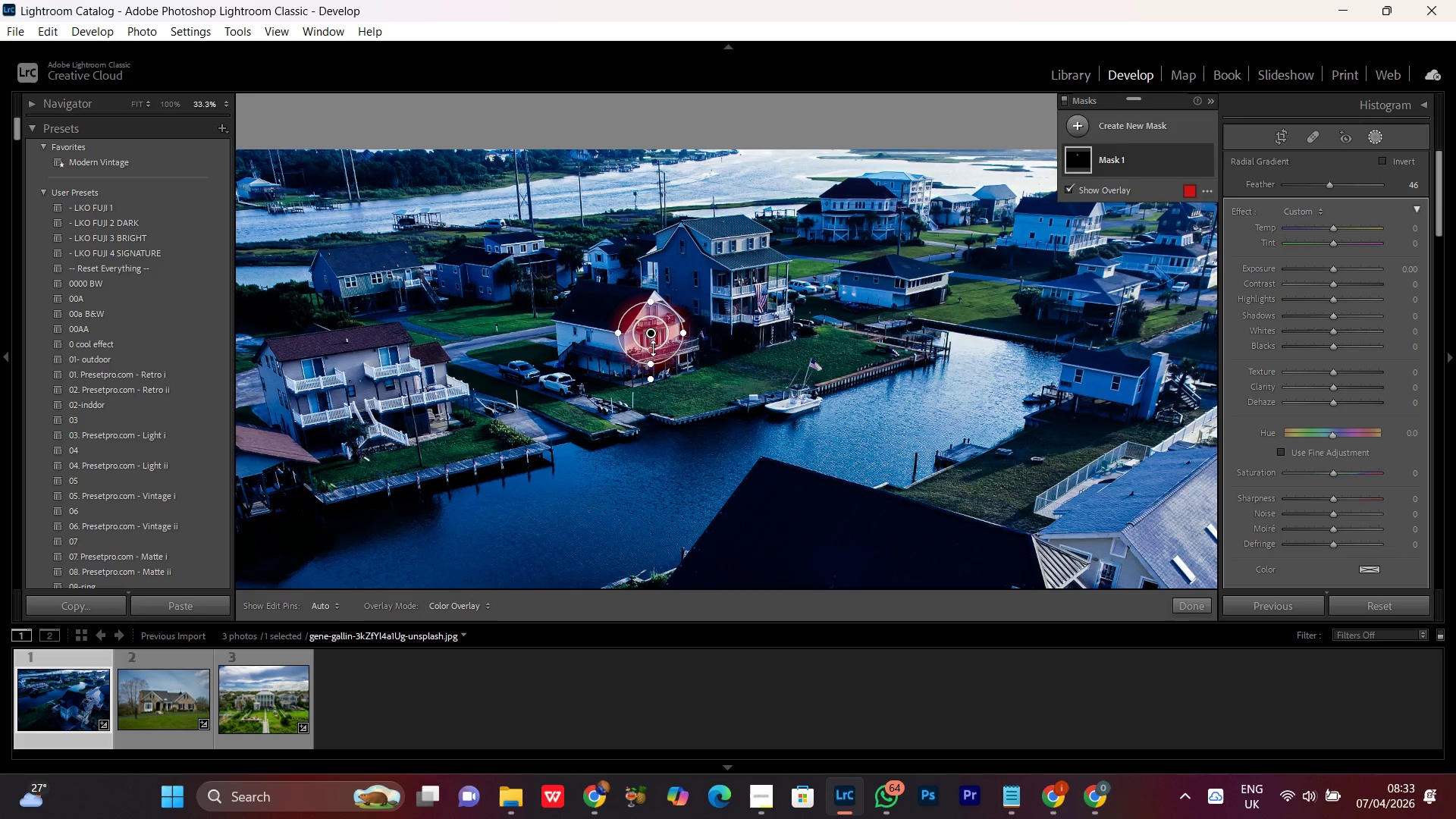 
left_click_drag(start_coordinate=[651, 348], to_coordinate=[653, 340])
 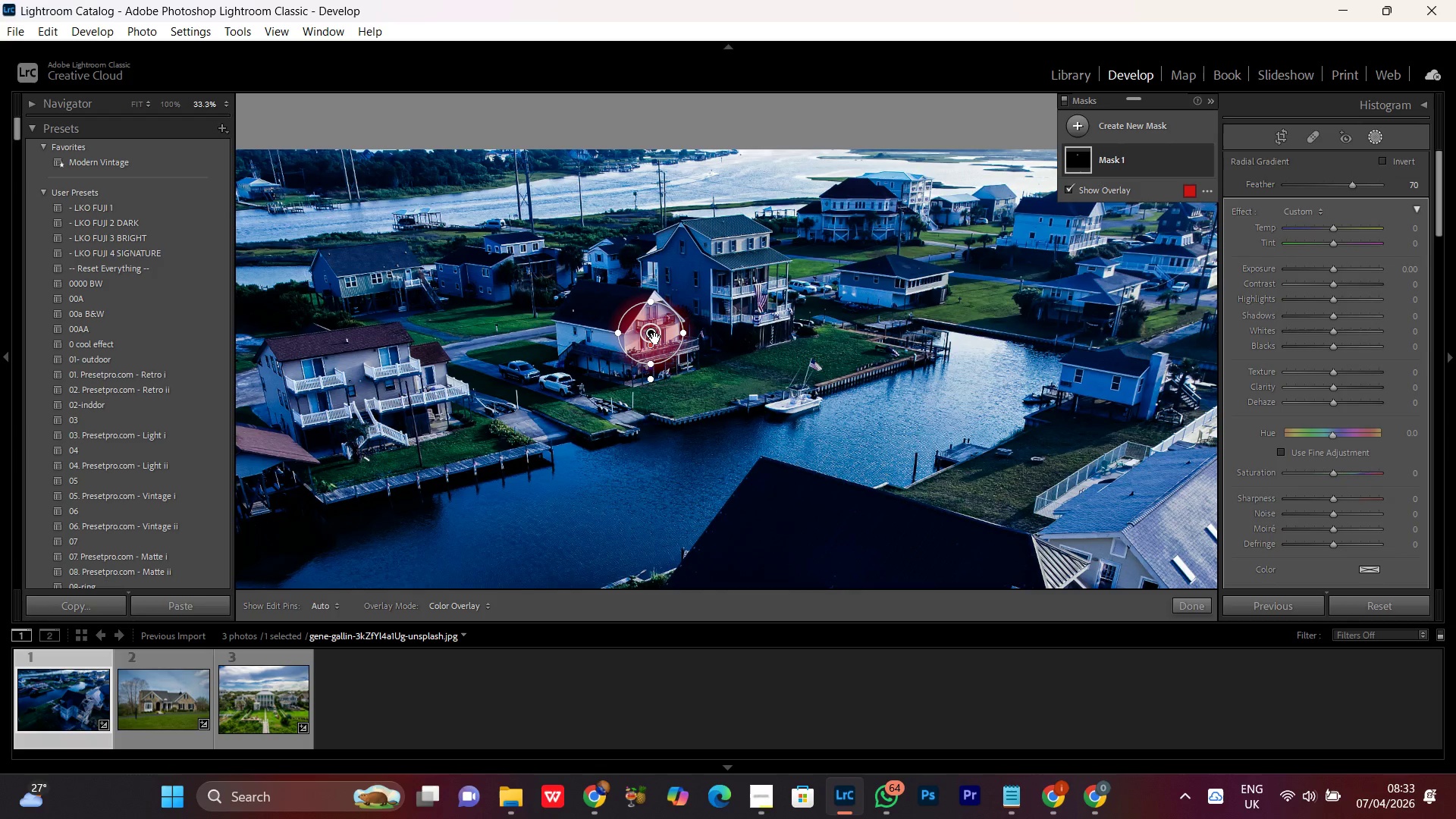 
wait(8.84)
 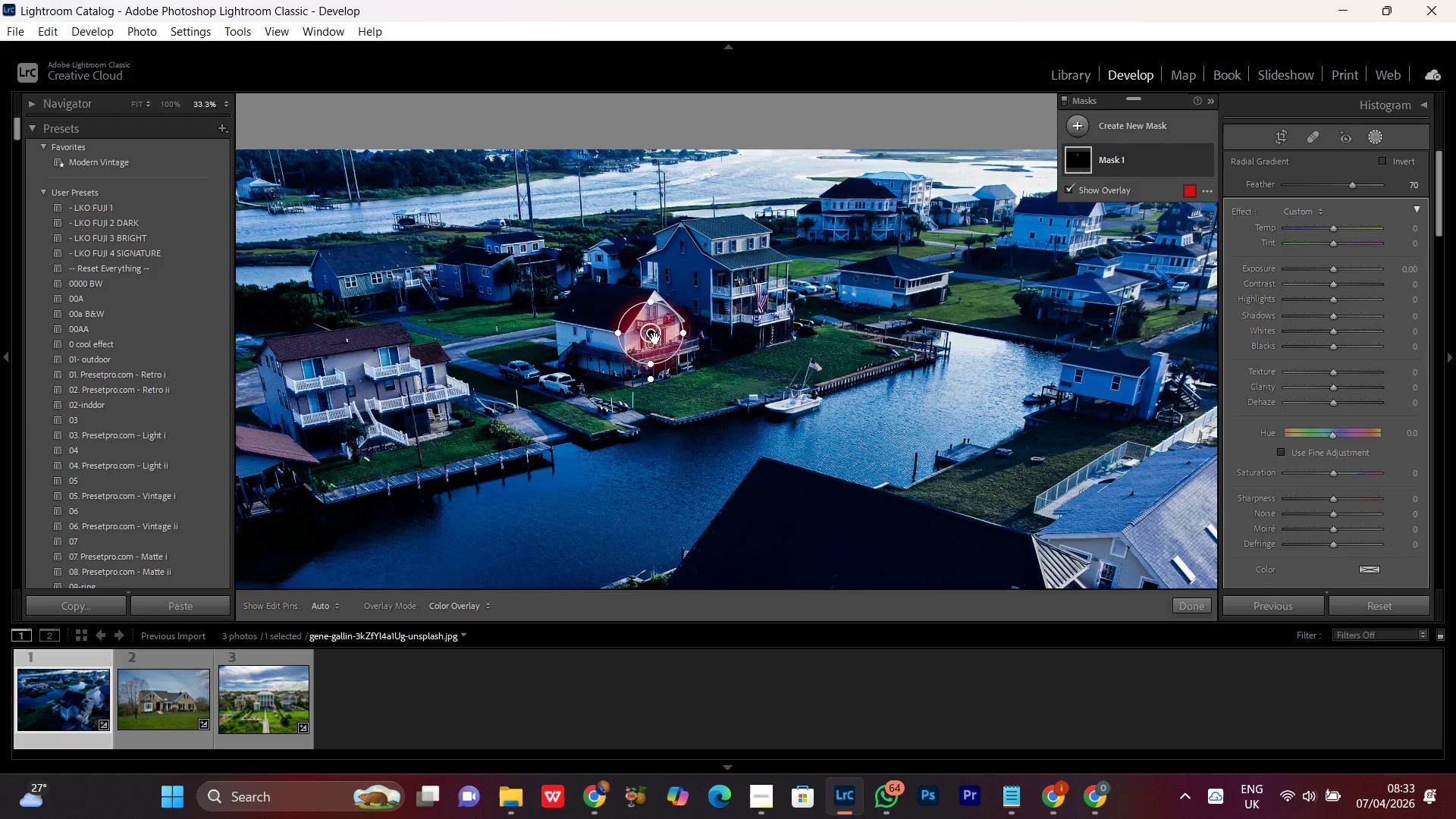 
left_click([1333, 228])
 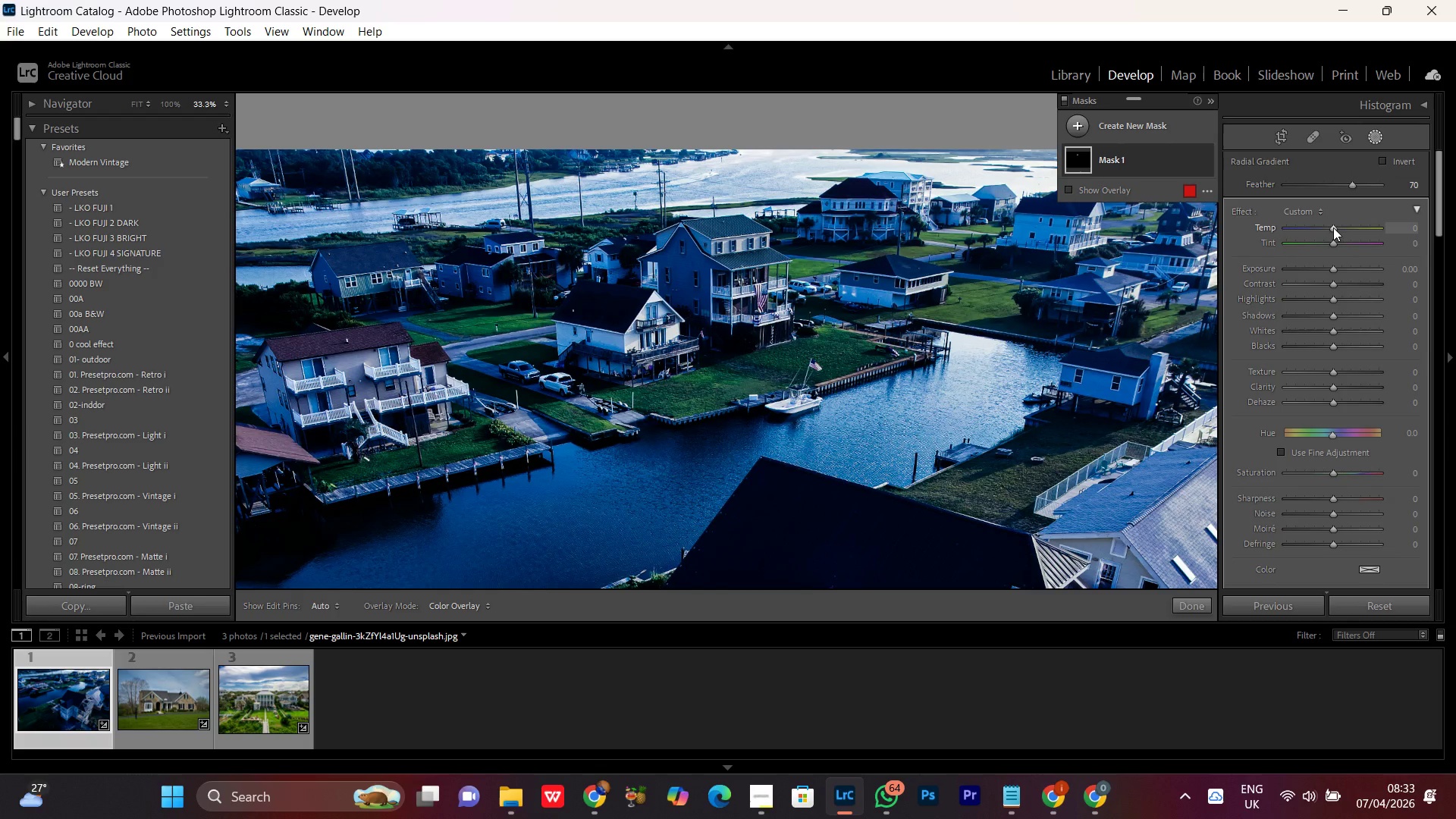 
scroll: coordinate [1333, 228], scroll_direction: up, amount: 15.0
 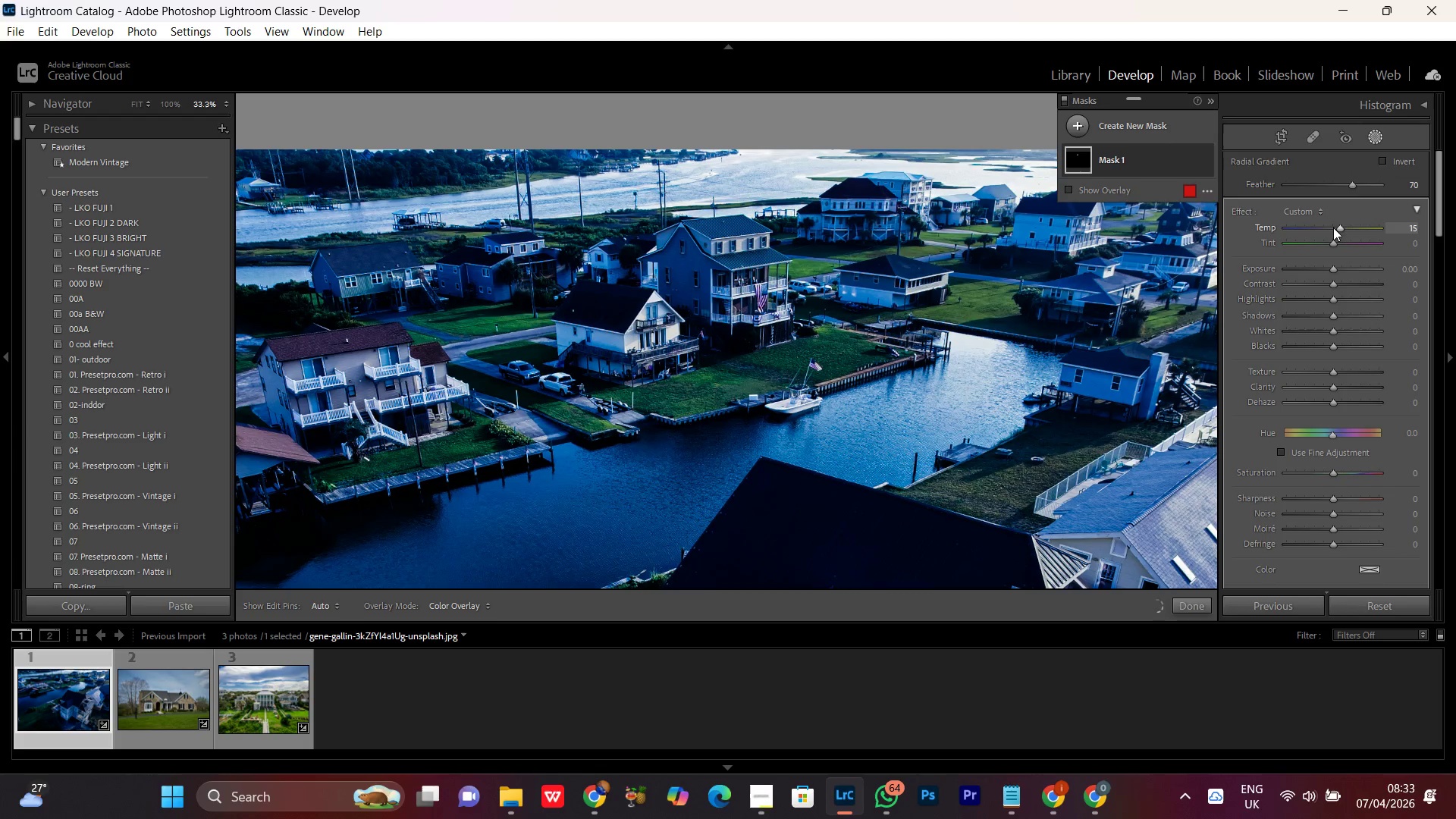 
scroll: coordinate [1333, 228], scroll_direction: down, amount: 1.0
 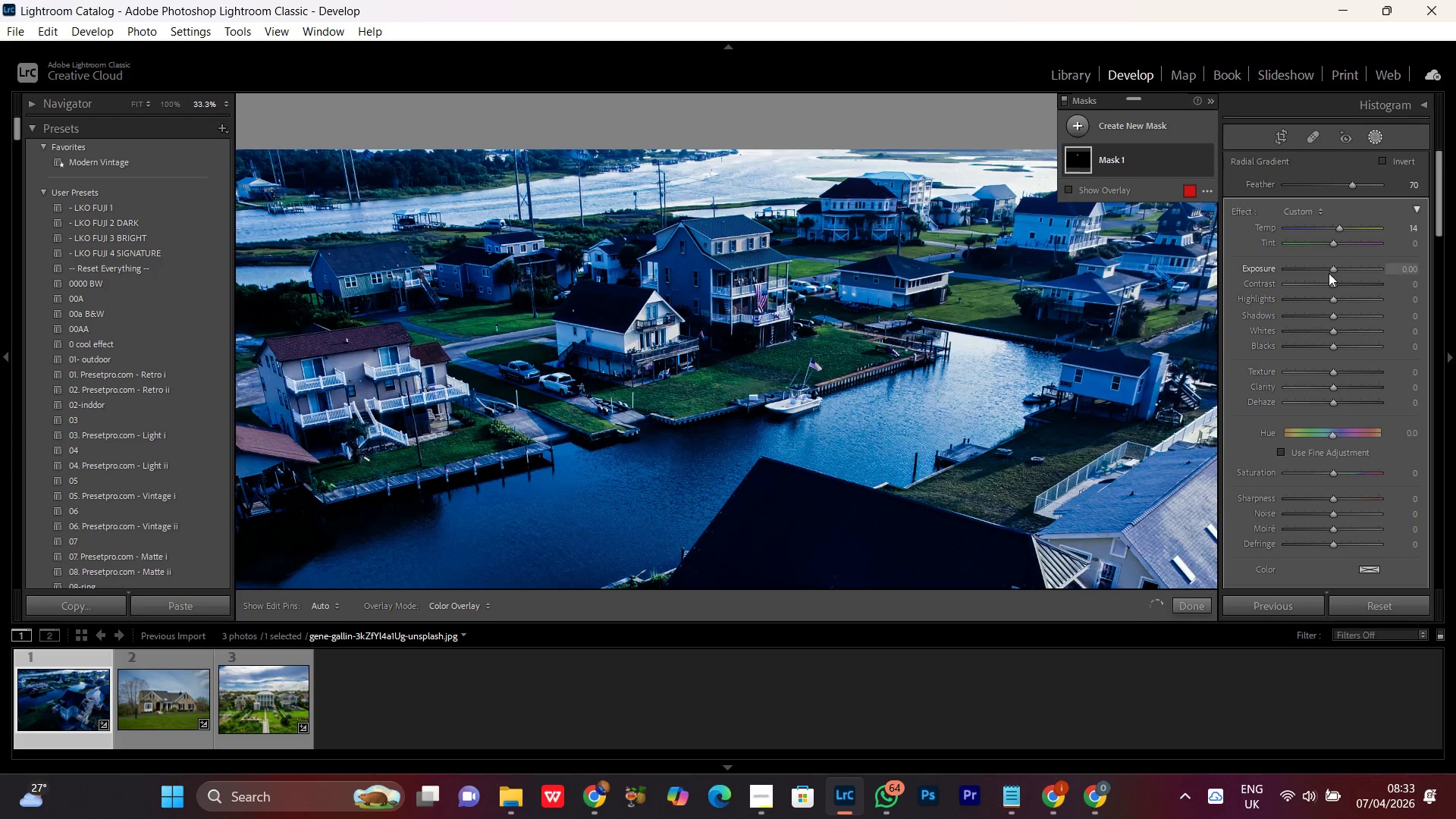 
left_click([1332, 271])
 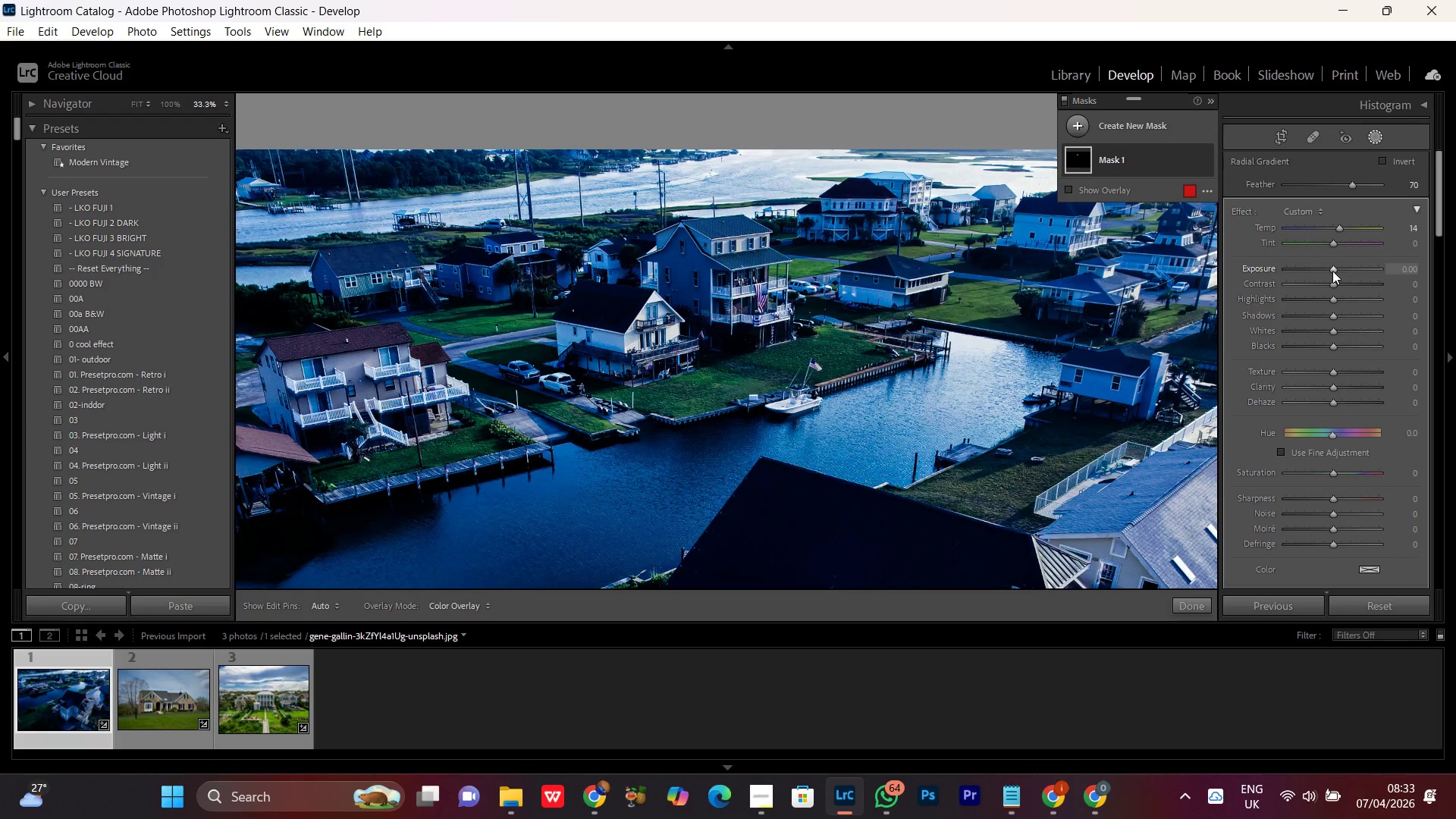 
scroll: coordinate [1332, 271], scroll_direction: up, amount: 12.0
 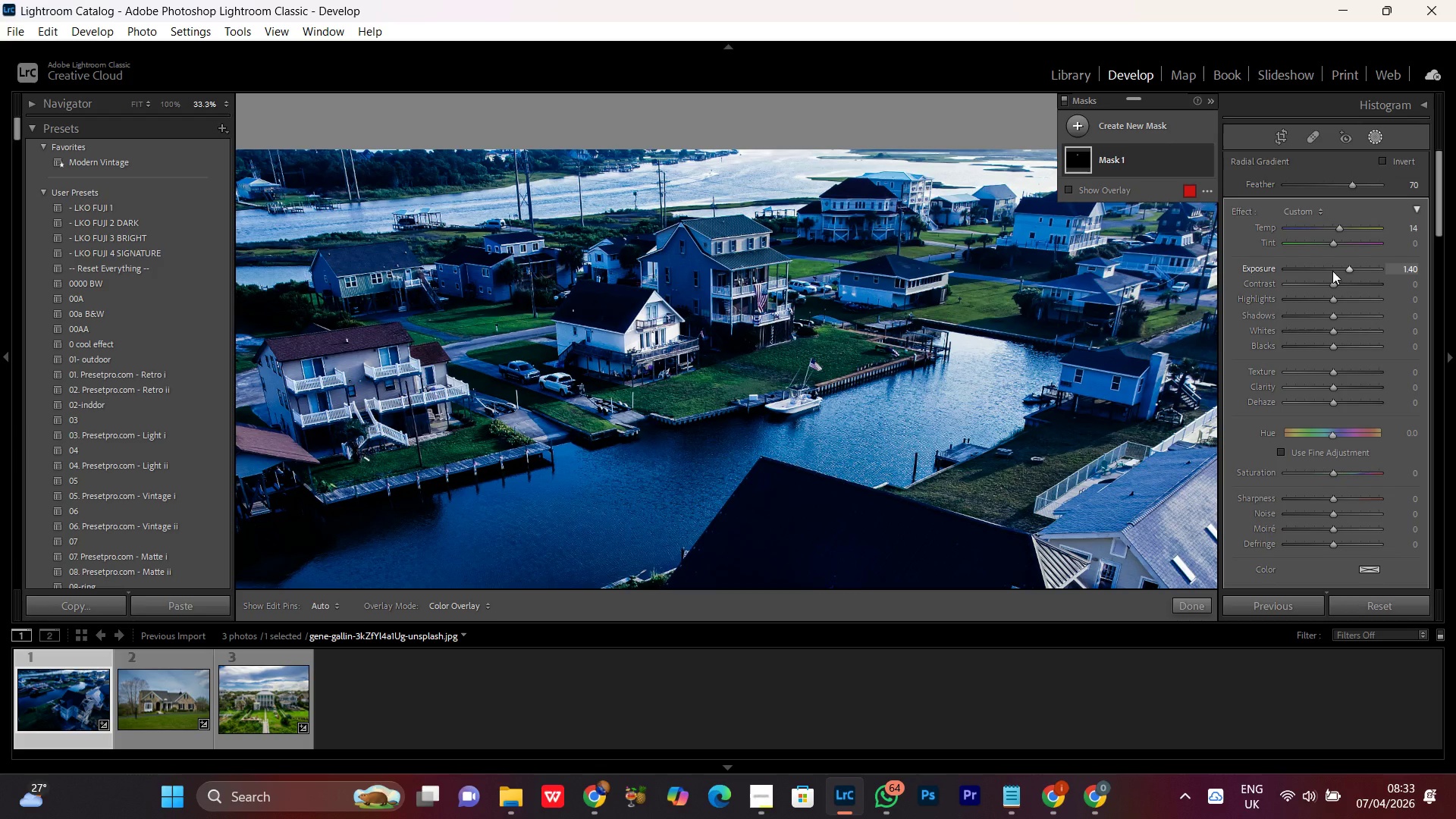 
scroll: coordinate [1332, 271], scroll_direction: down, amount: 2.0
 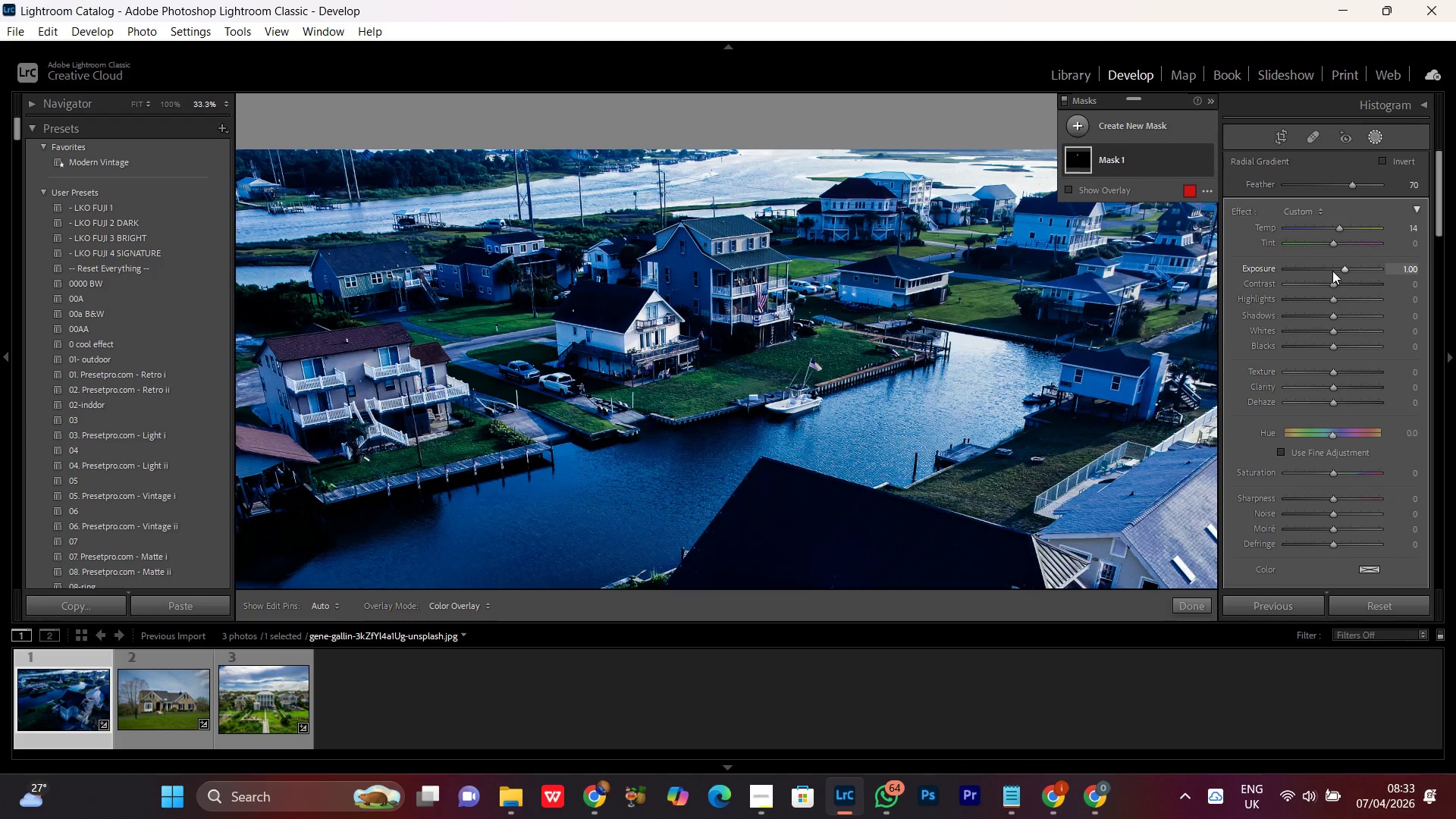 
scroll: coordinate [1332, 271], scroll_direction: up, amount: 1.0
 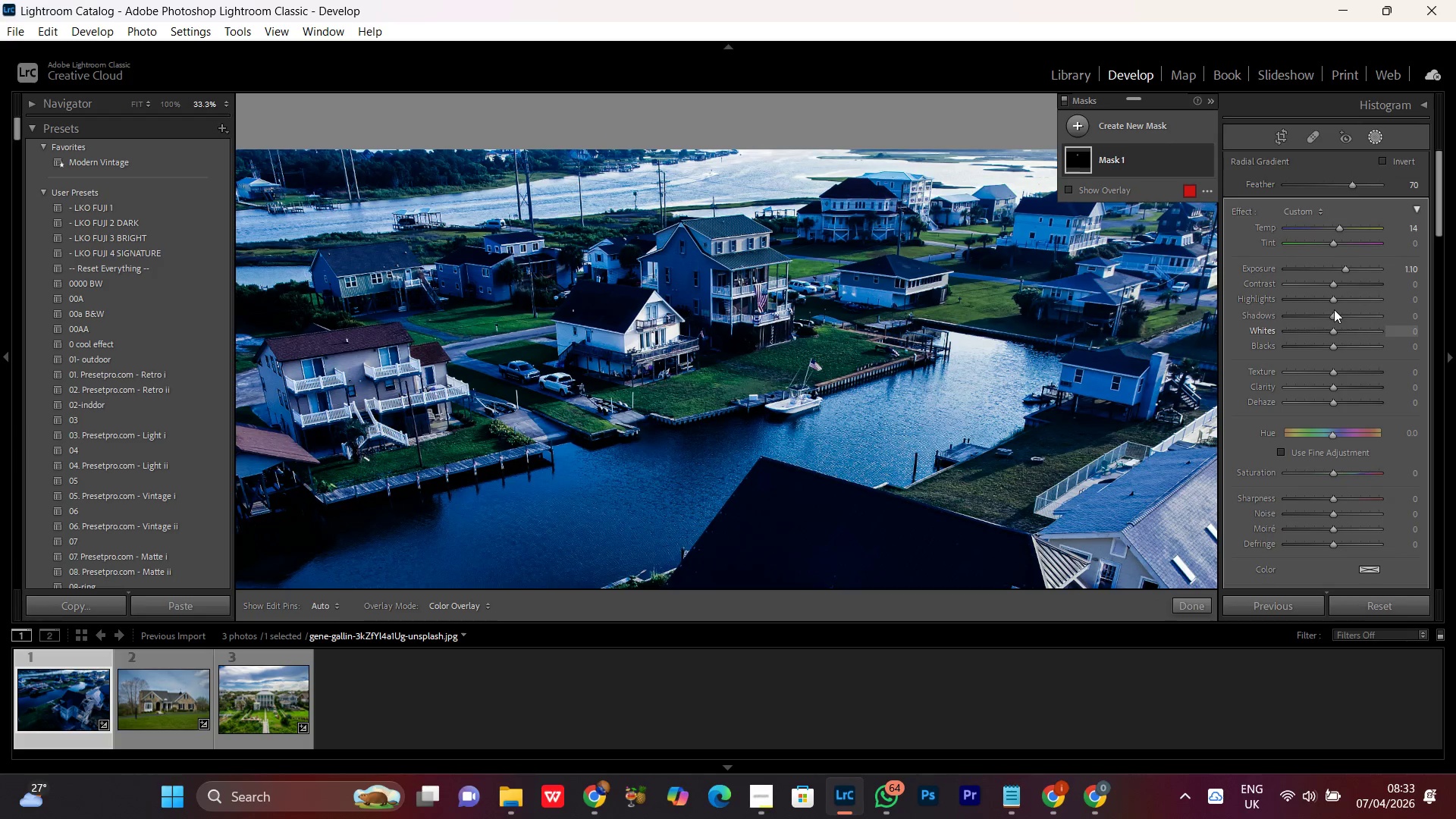 
left_click([1330, 296])
 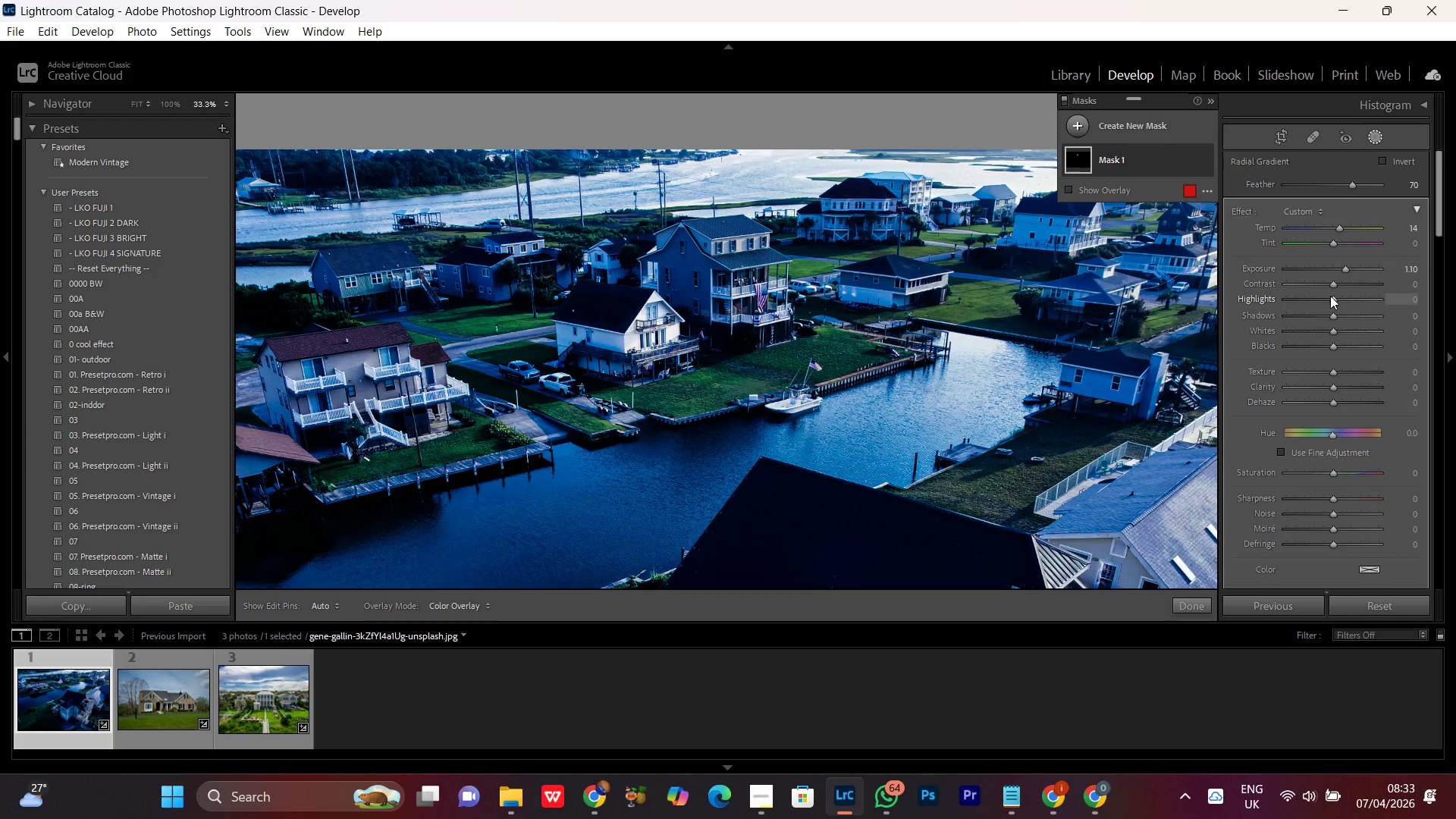 
scroll: coordinate [1330, 296], scroll_direction: up, amount: 19.0
 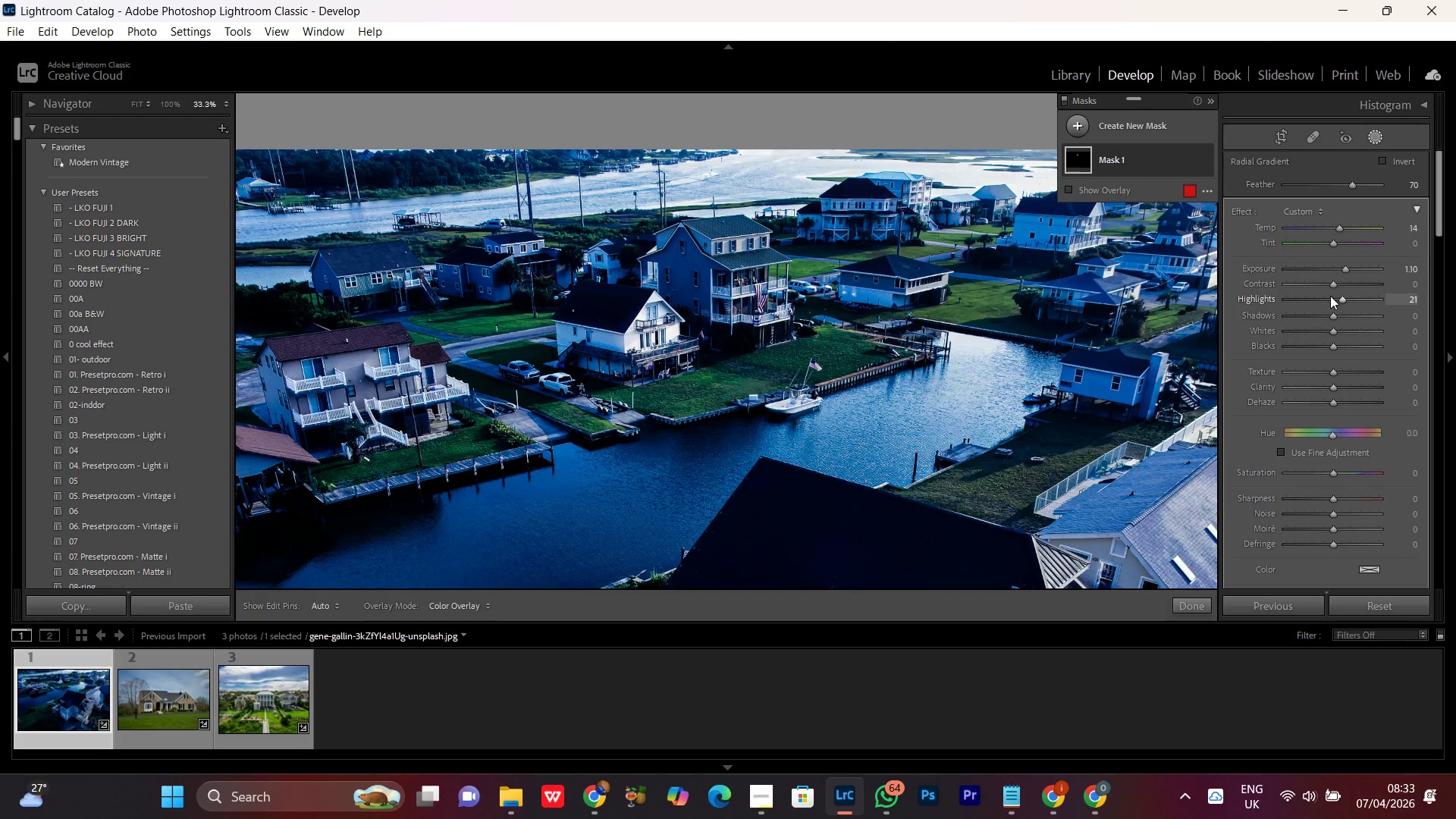 
scroll: coordinate [1330, 296], scroll_direction: down, amount: 1.0
 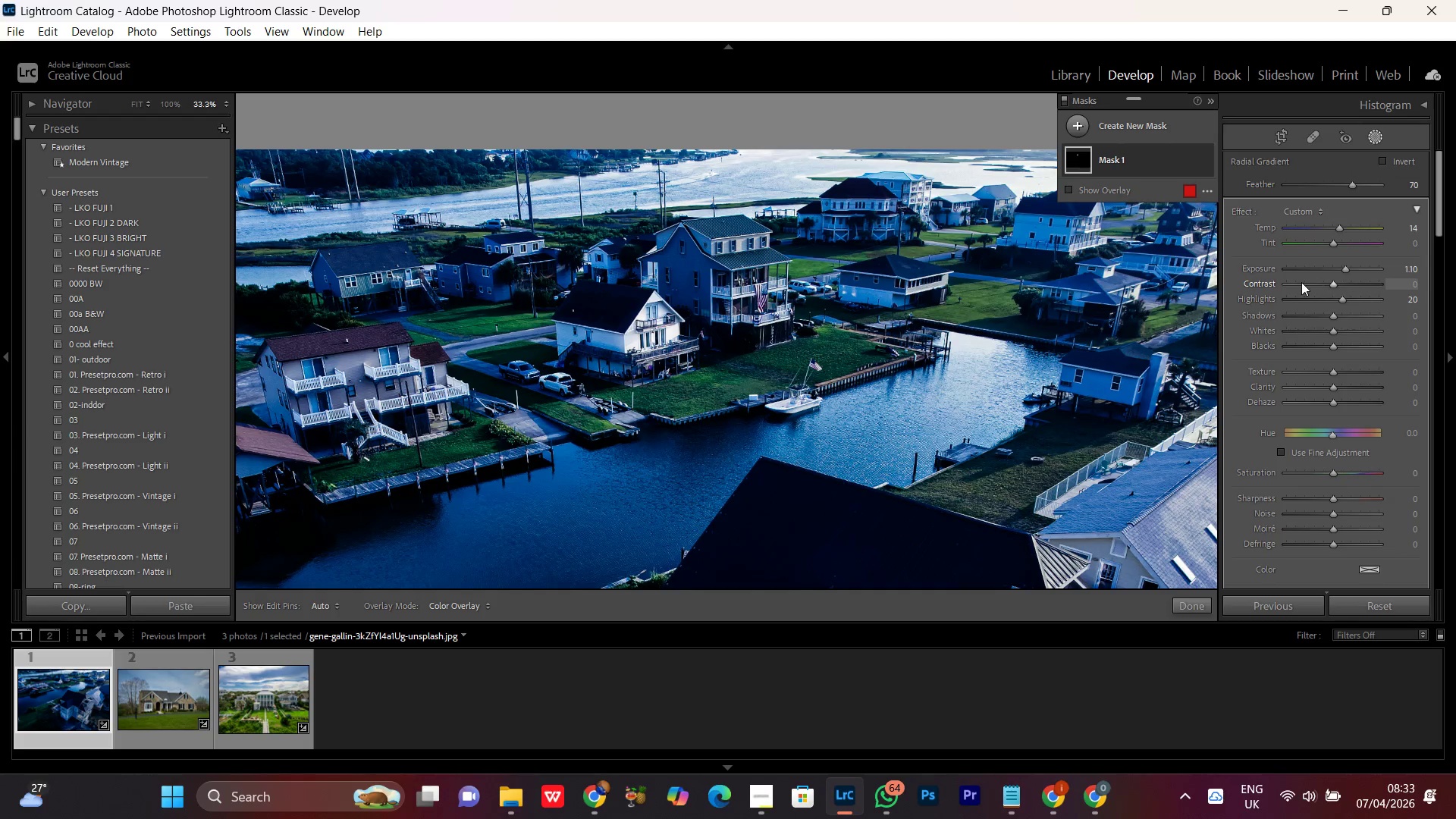 
wait(16.77)
 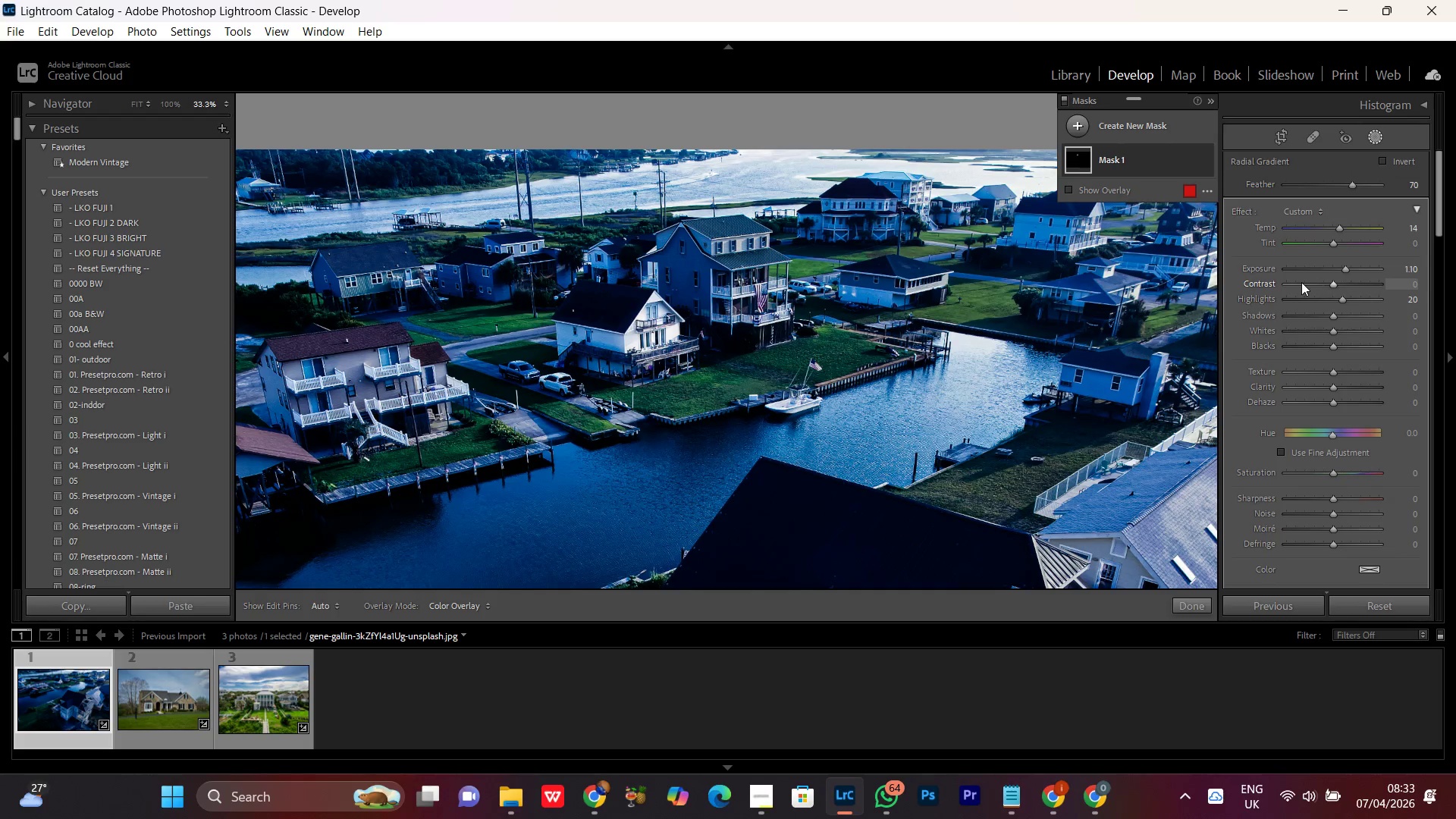 
left_click([1341, 301])
 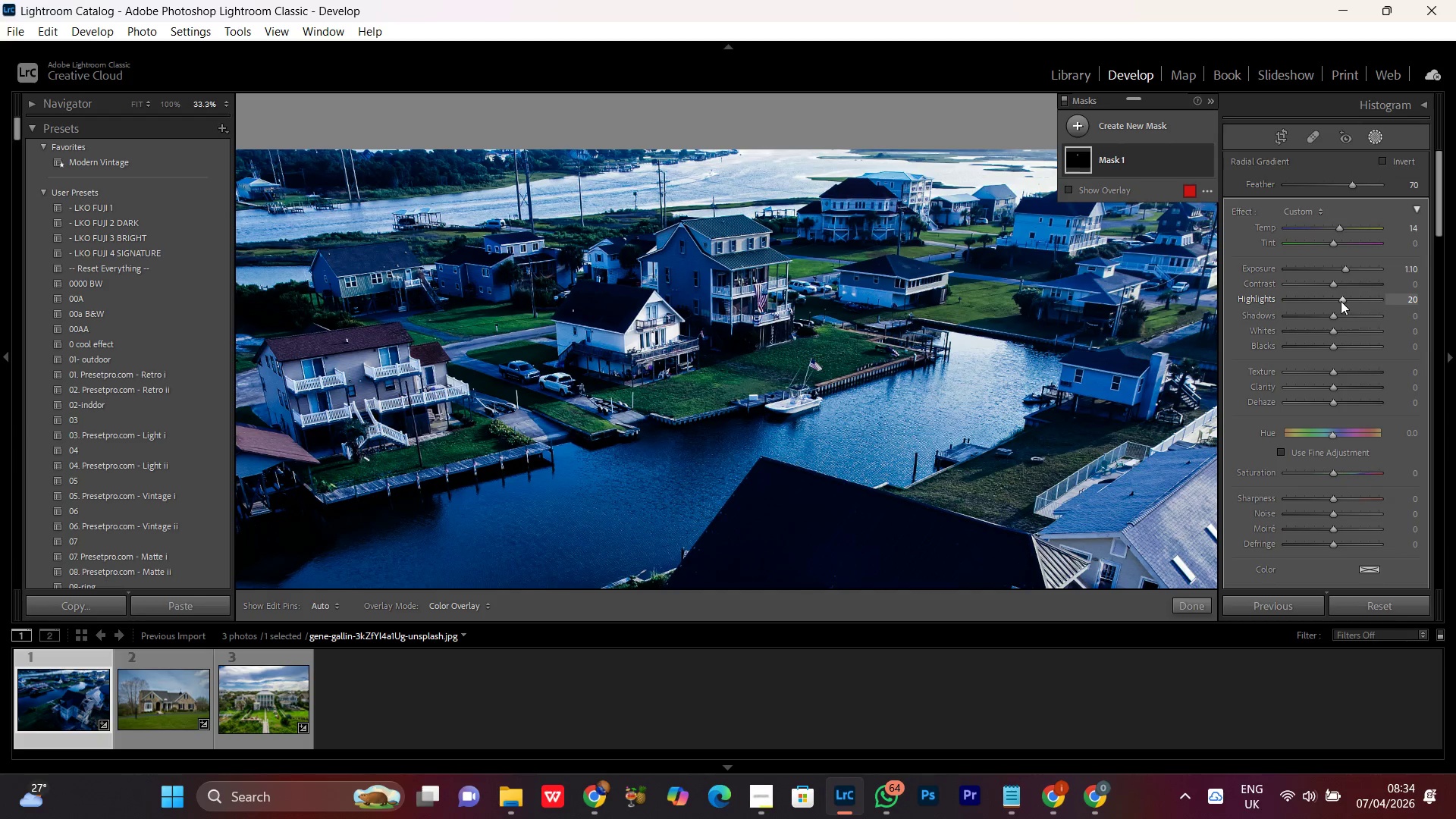 
scroll: coordinate [1341, 301], scroll_direction: down, amount: 1.0
 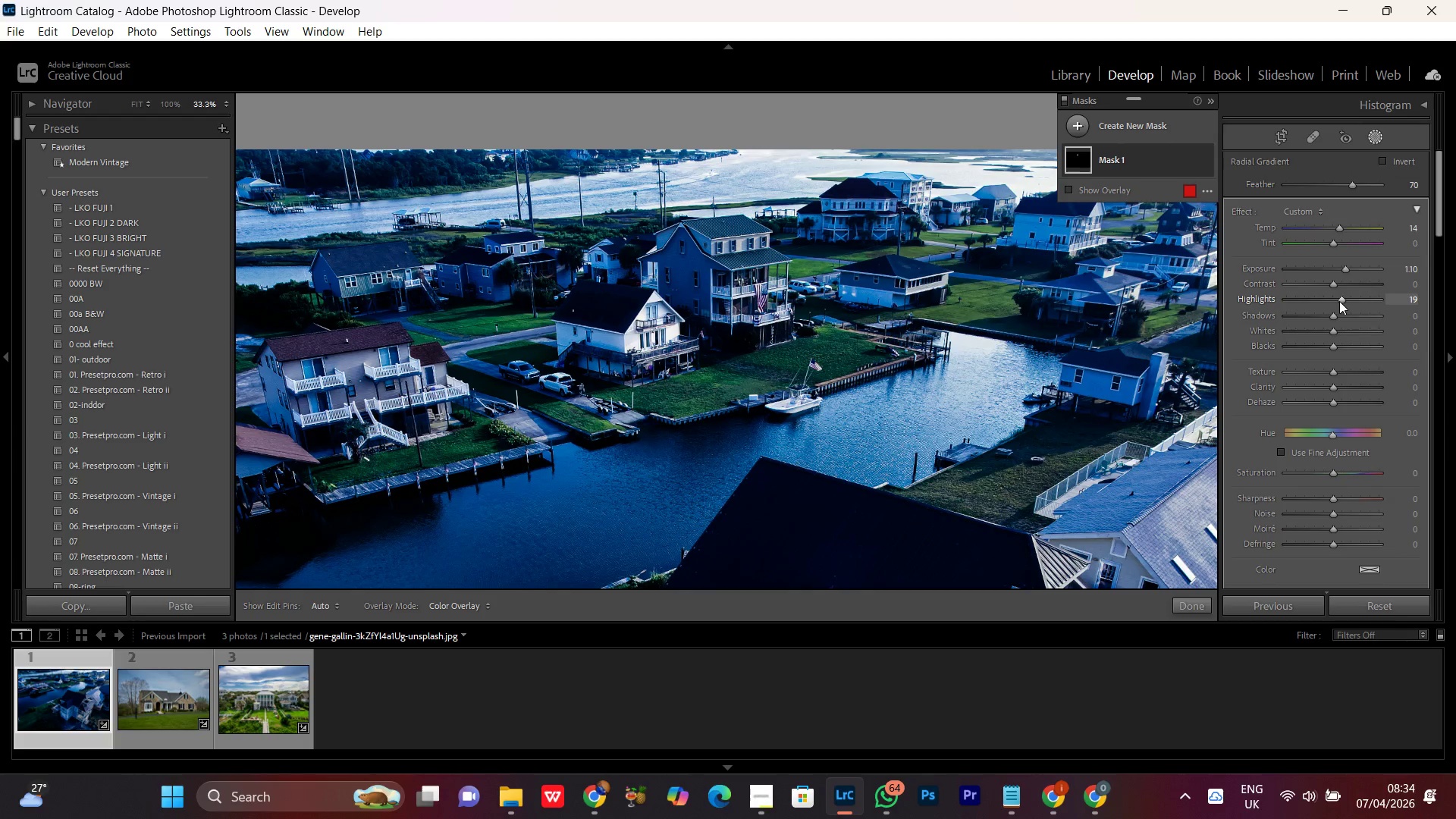 
scroll: coordinate [1339, 301], scroll_direction: up, amount: 1.0
 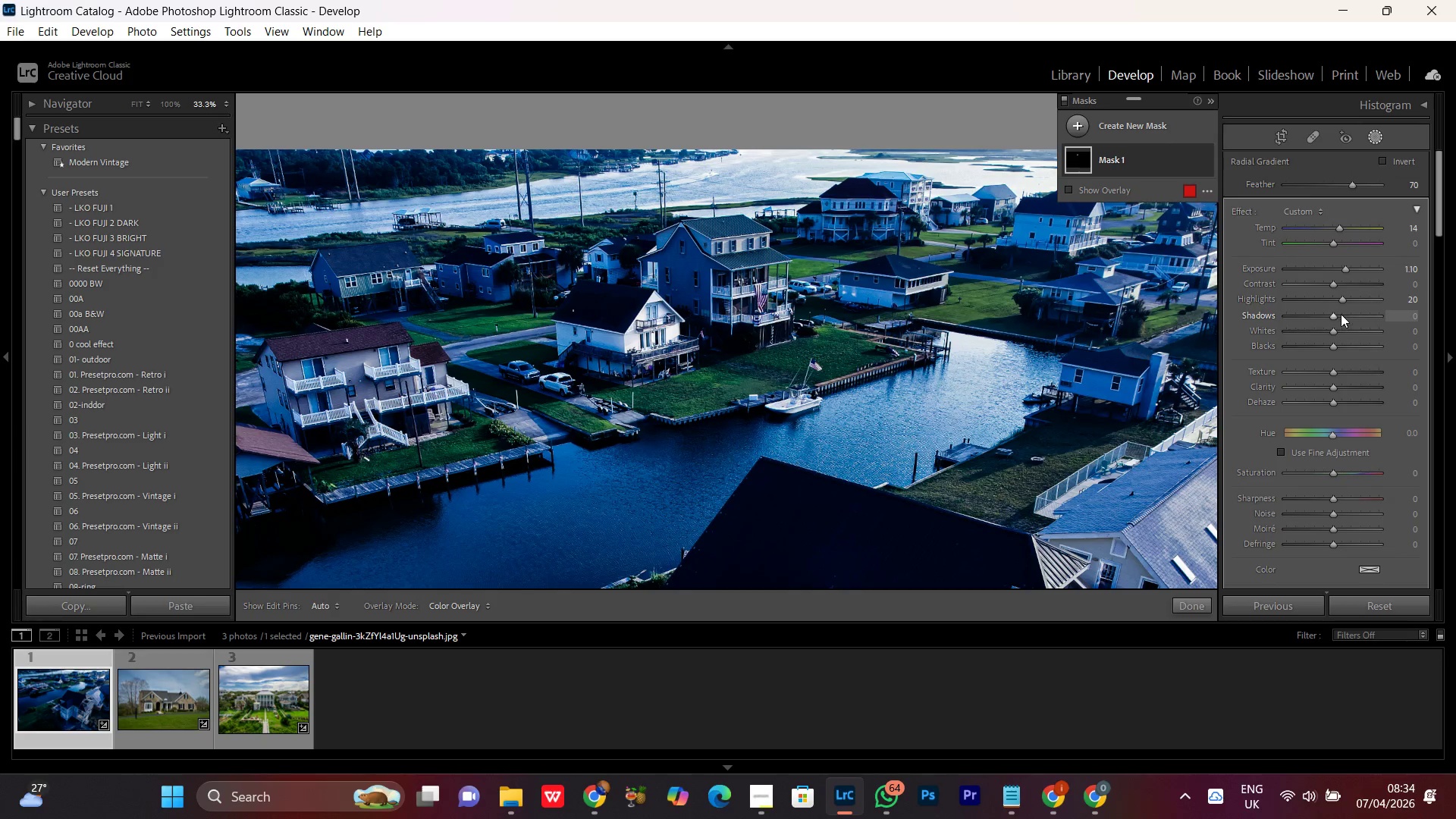 
wait(32.72)
 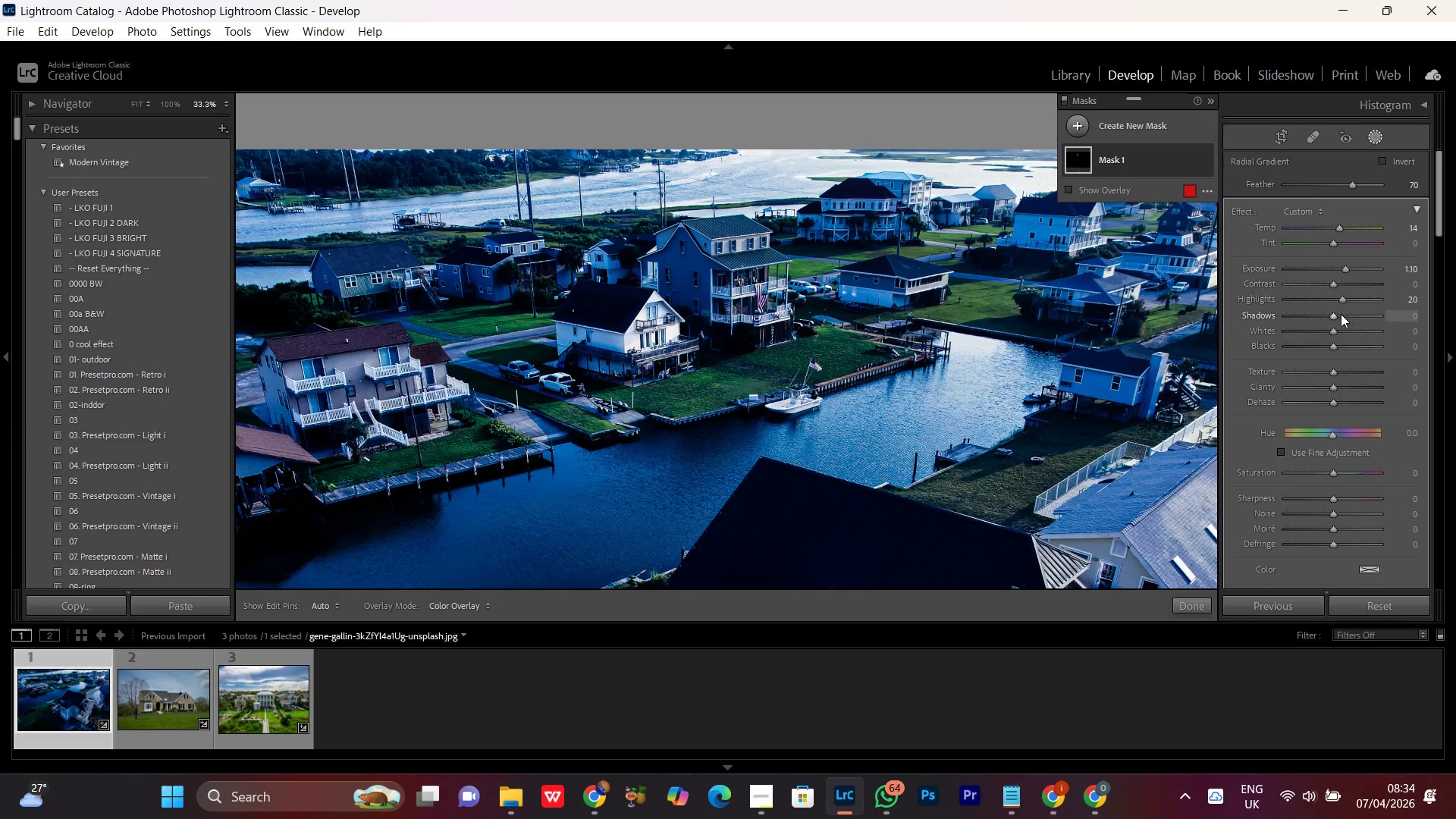 
left_click_drag(start_coordinate=[786, 391], to_coordinate=[764, 399])
 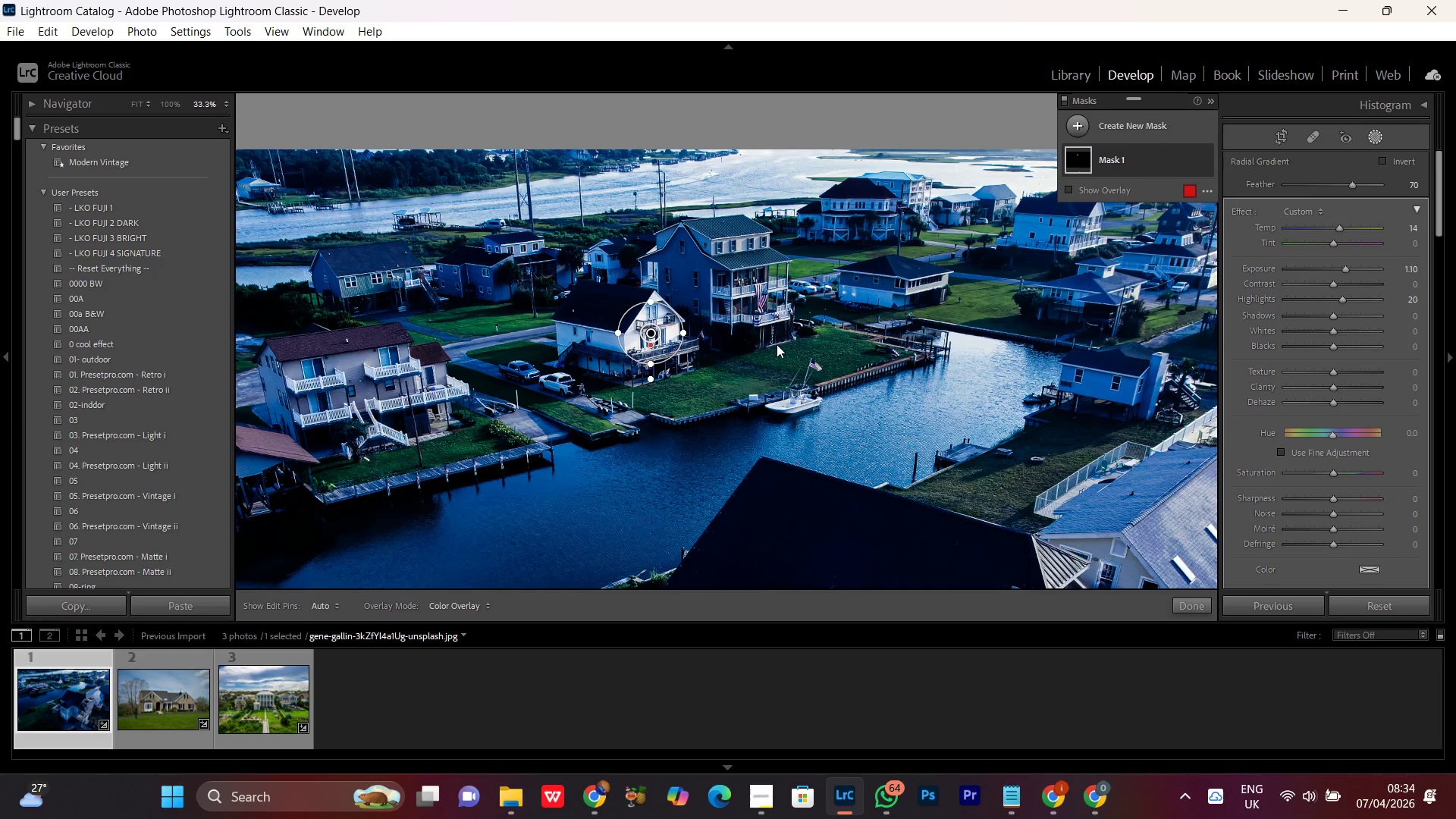 
hold_key(key=Space, duration=0.88)
 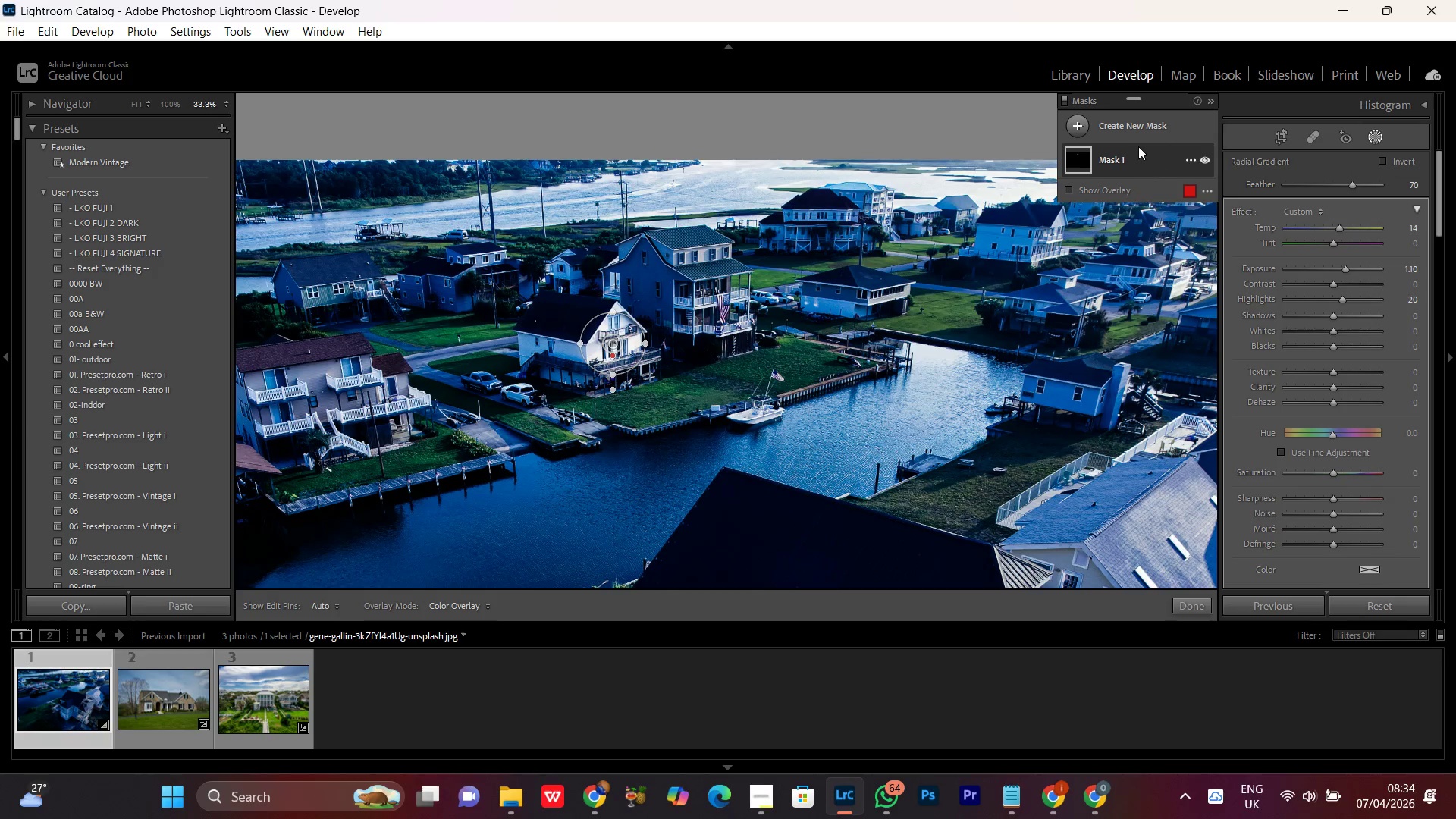 
left_click_drag(start_coordinate=[811, 374], to_coordinate=[773, 384])
 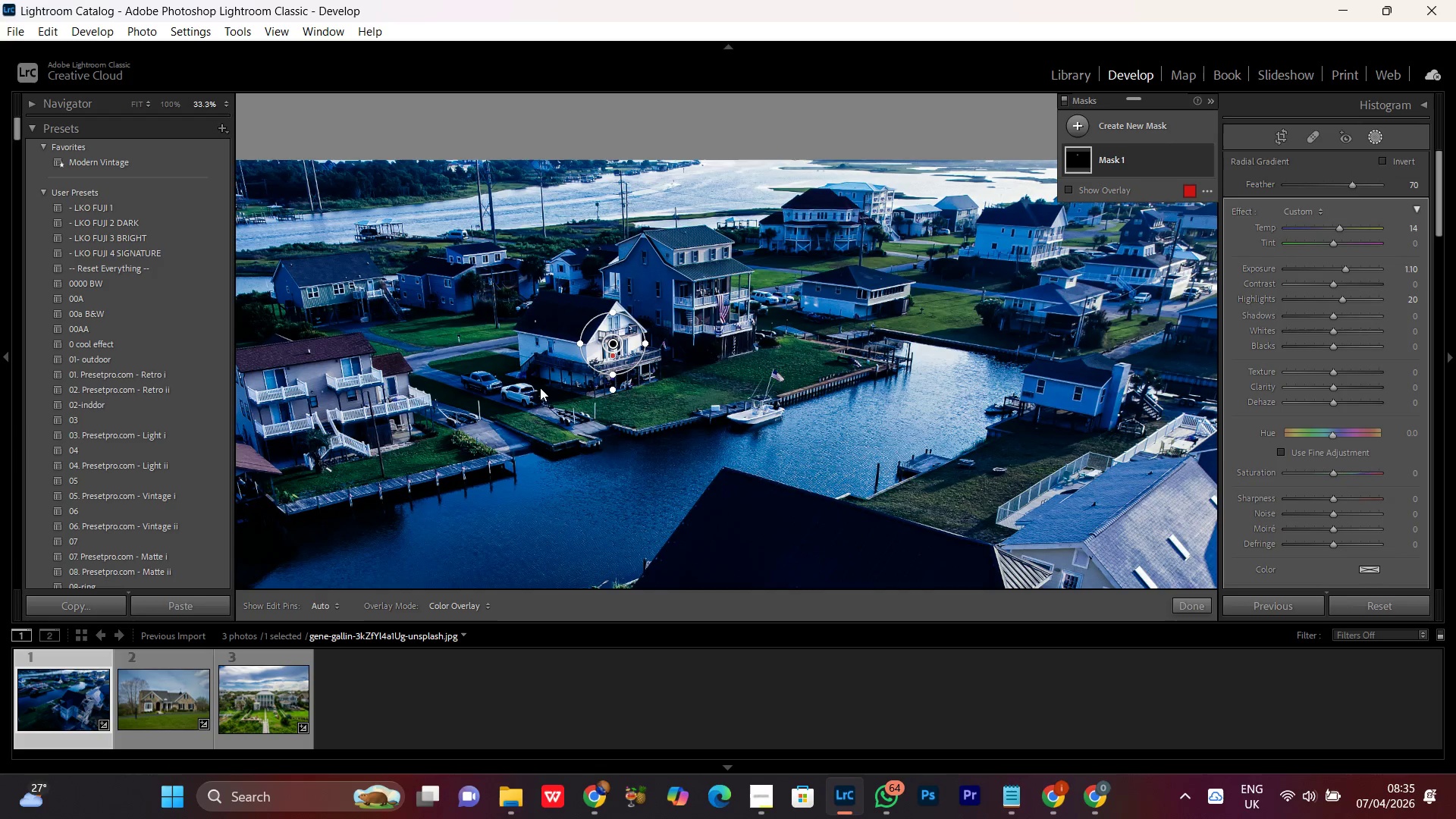 
wait(37.95)
 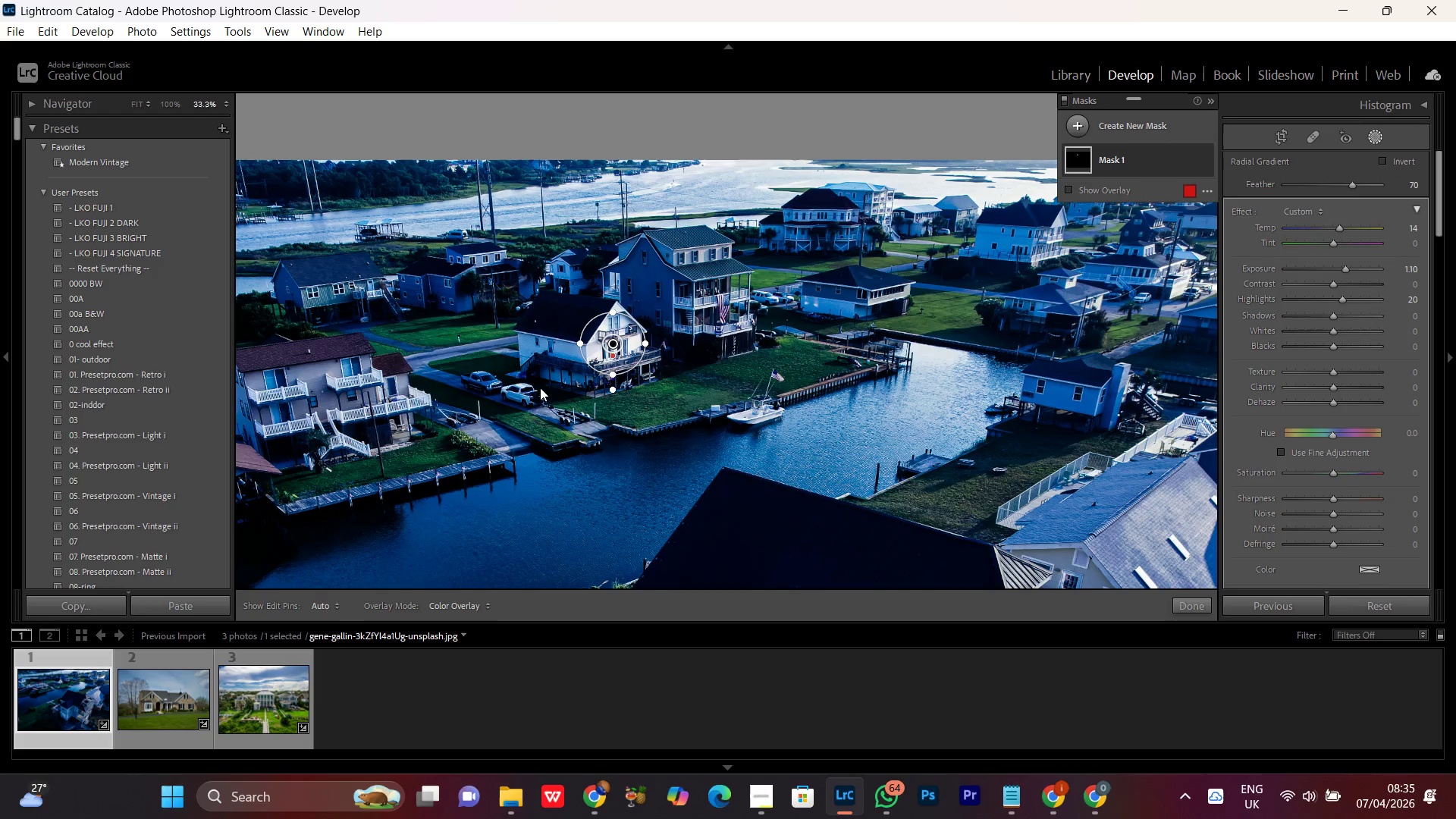 
left_click([1193, 163])
 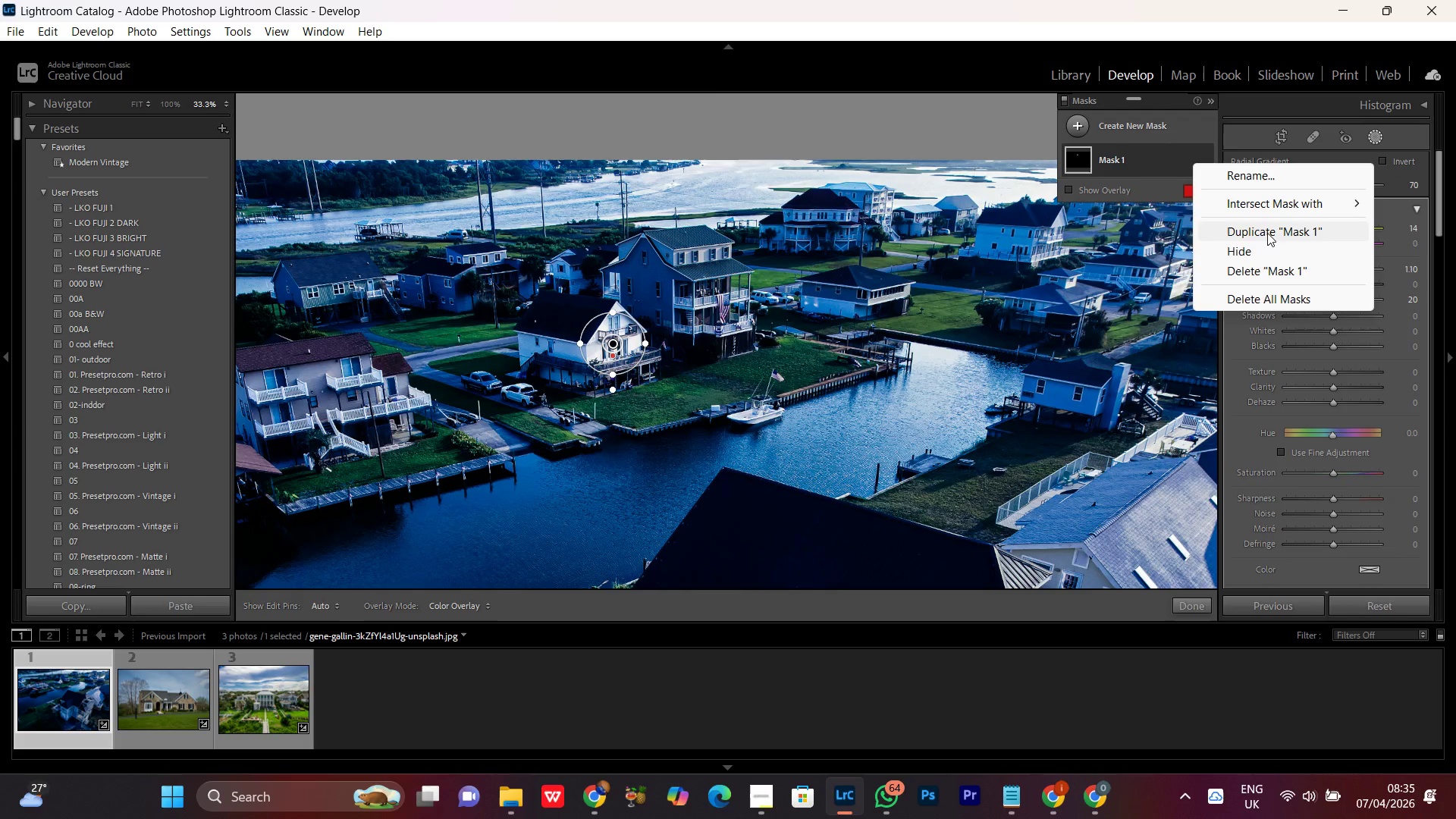 
left_click([1267, 233])
 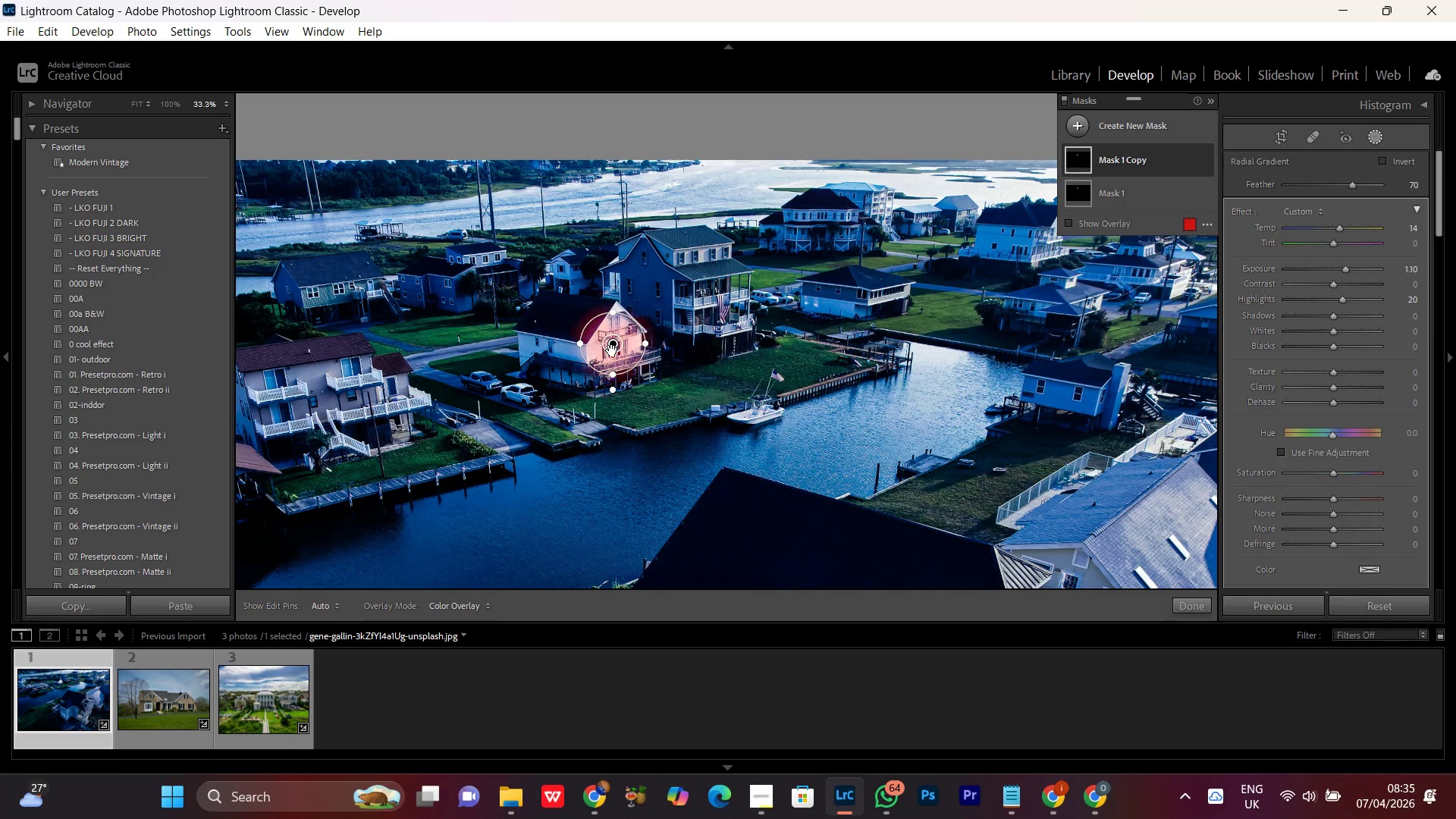 
left_click_drag(start_coordinate=[613, 351], to_coordinate=[666, 339])
 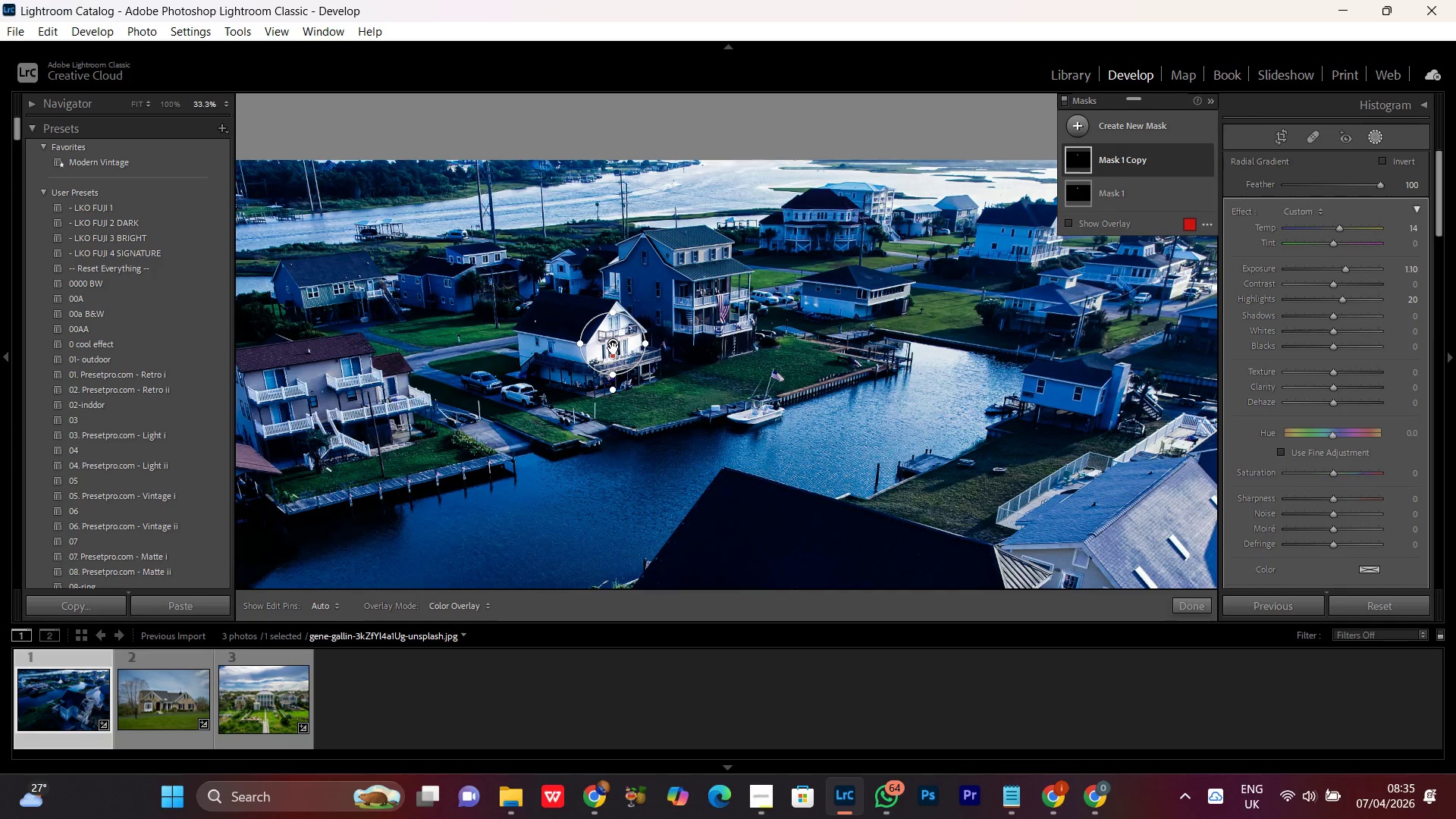 
left_click_drag(start_coordinate=[613, 348], to_coordinate=[717, 311])
 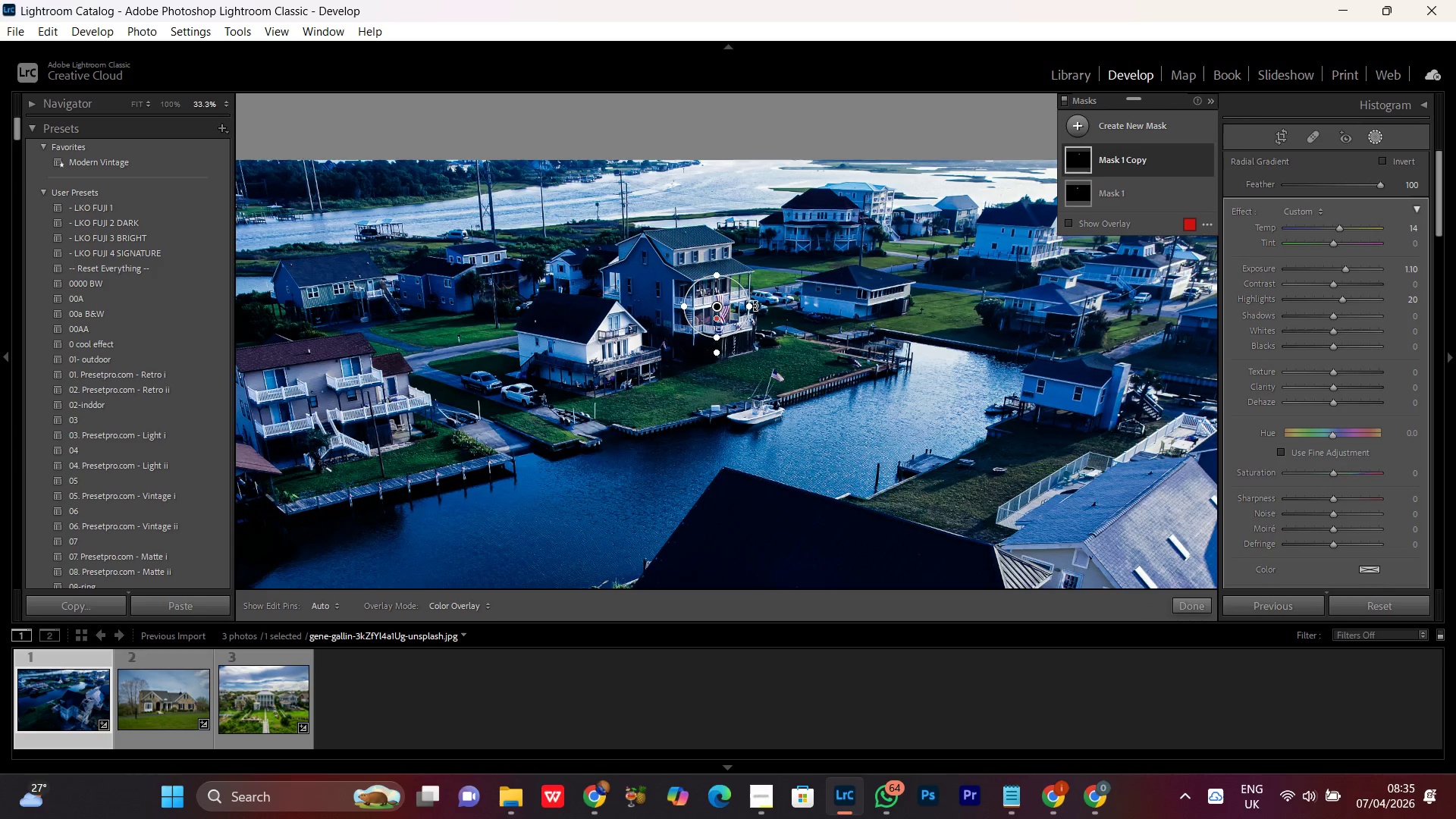 
left_click_drag(start_coordinate=[755, 306], to_coordinate=[757, 311])
 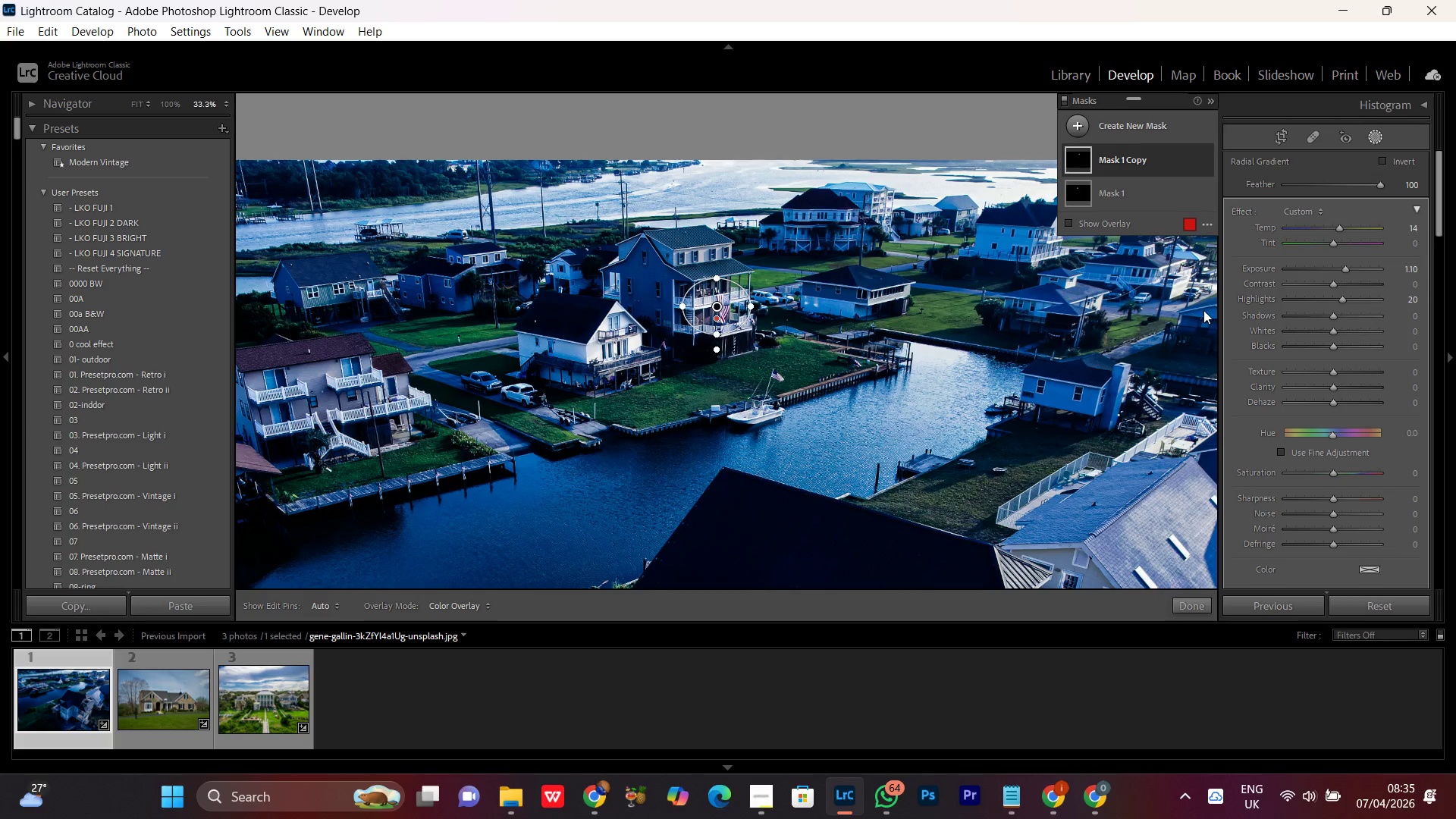 
wait(7.45)
 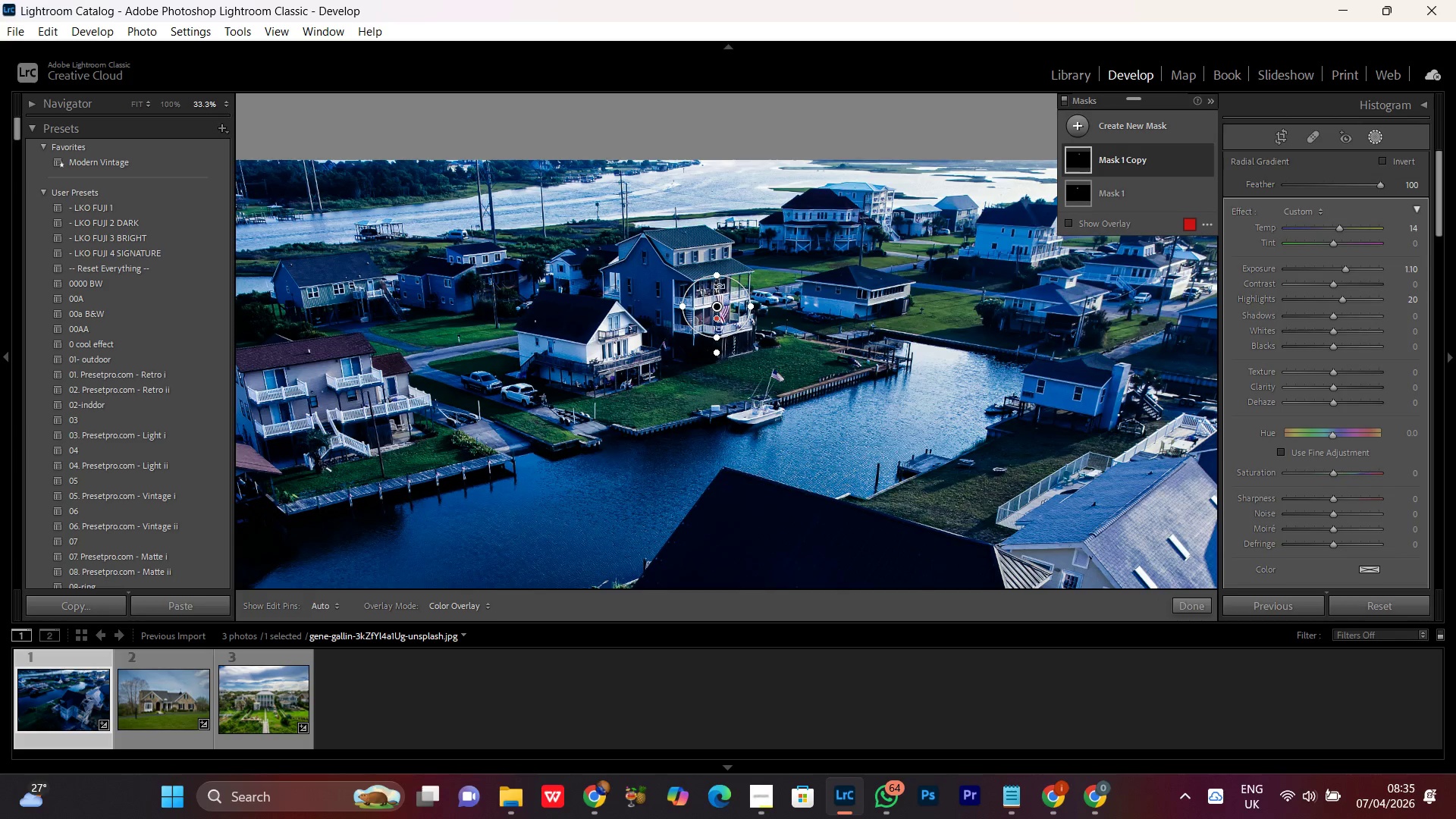 
left_click([1204, 158])
 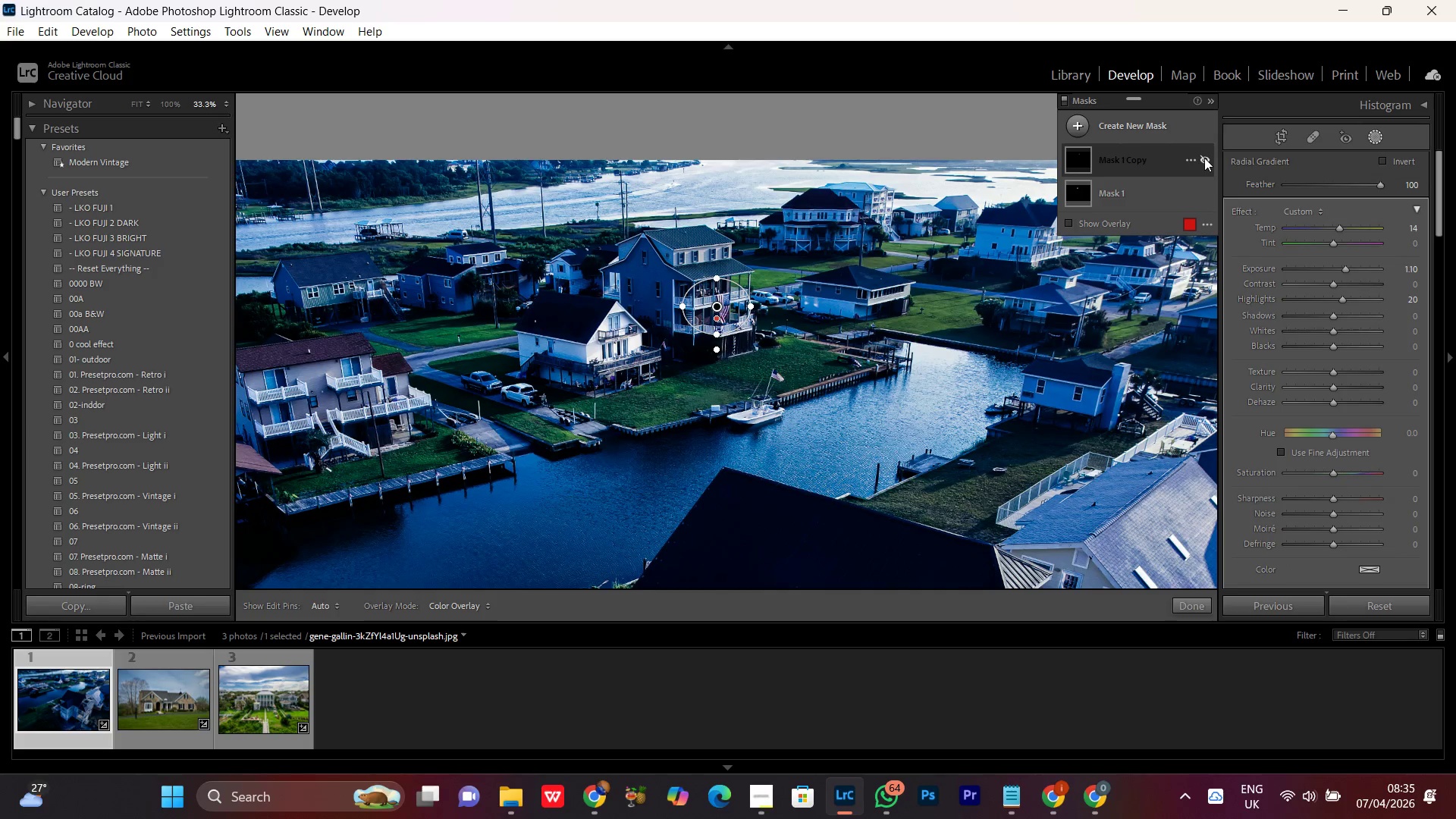 
left_click([1204, 158])
 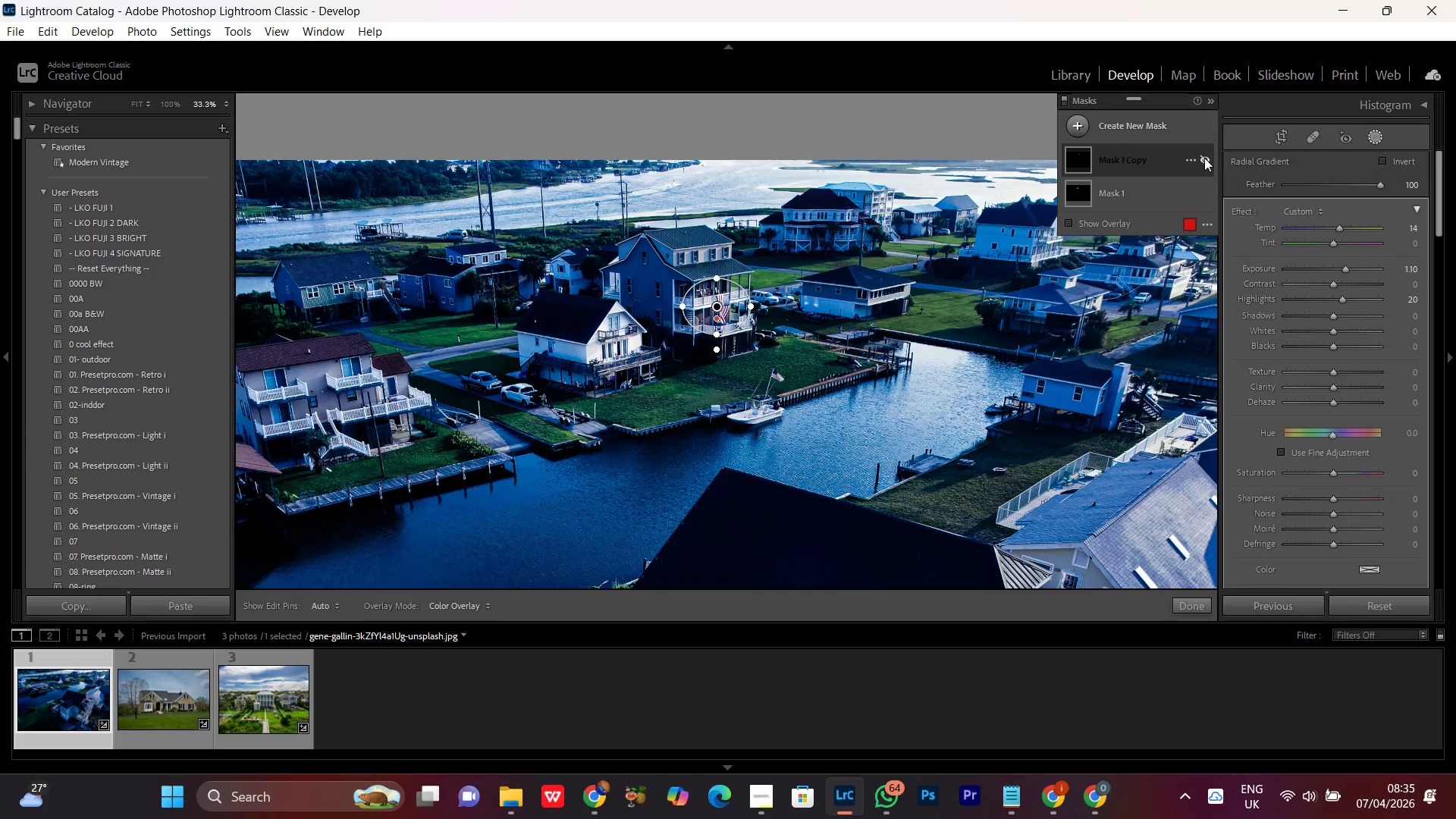 
double_click([1204, 158])
 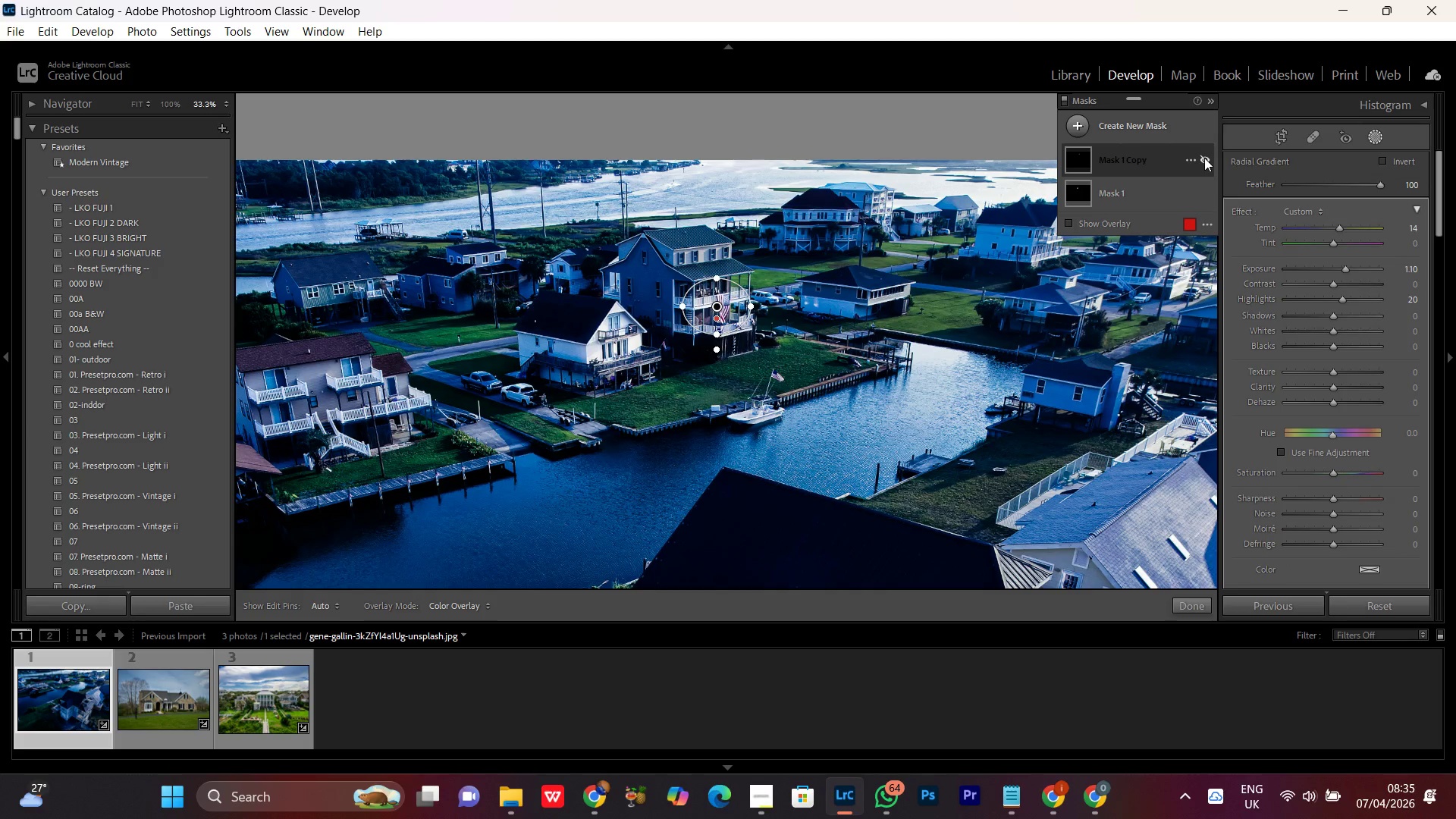 
double_click([1204, 158])
 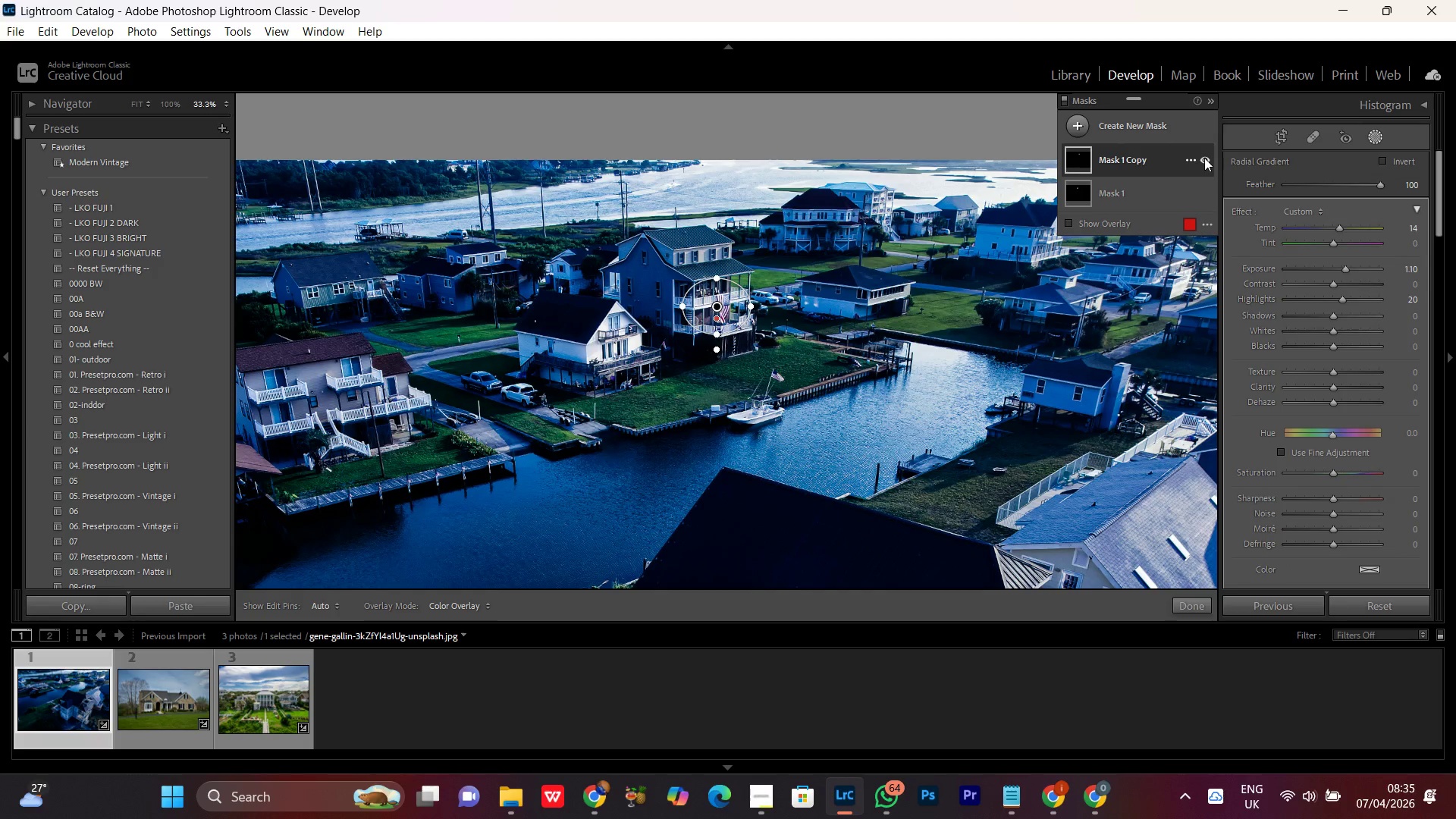 
left_click([1204, 158])
 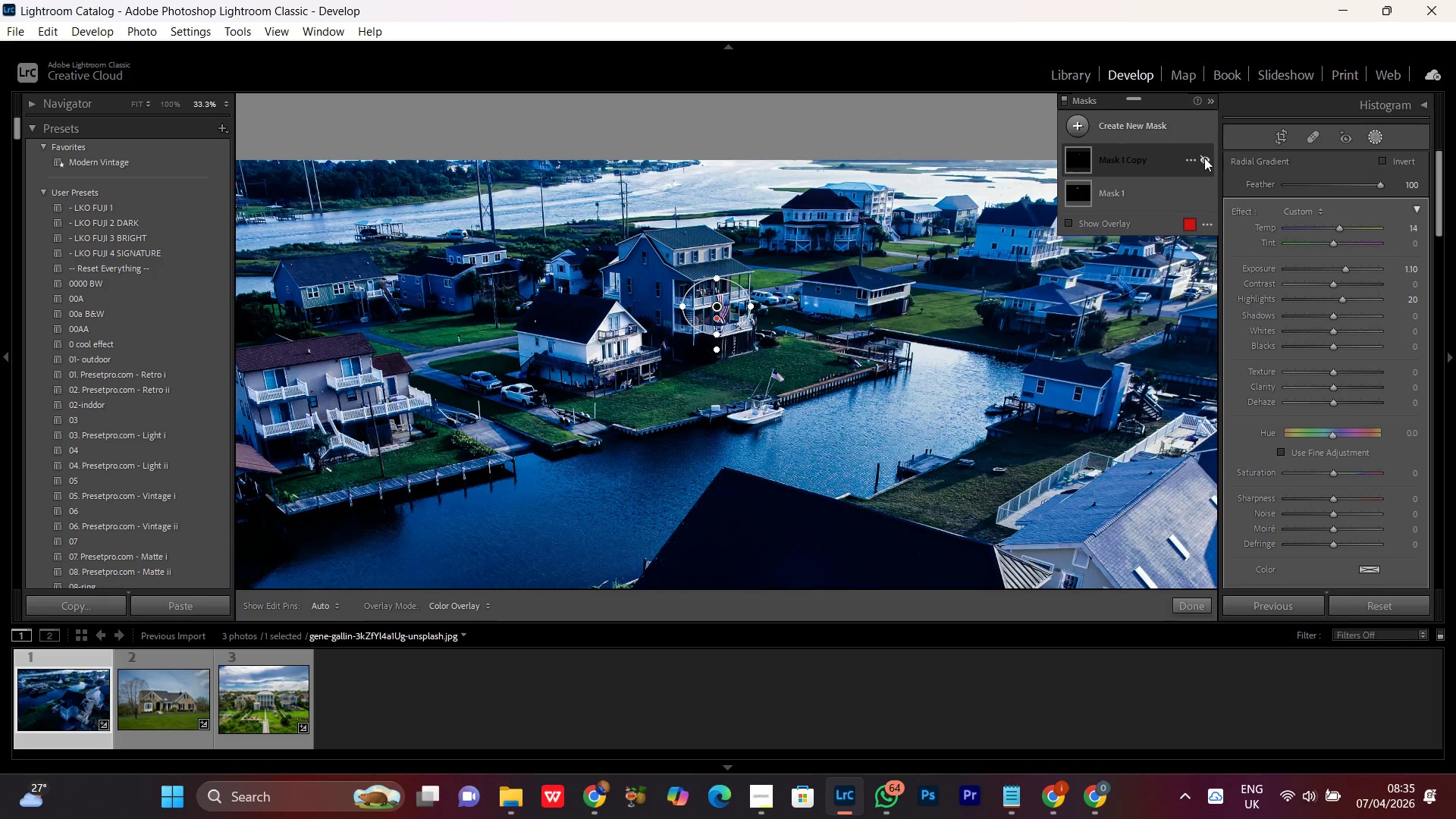 
left_click([1204, 158])
 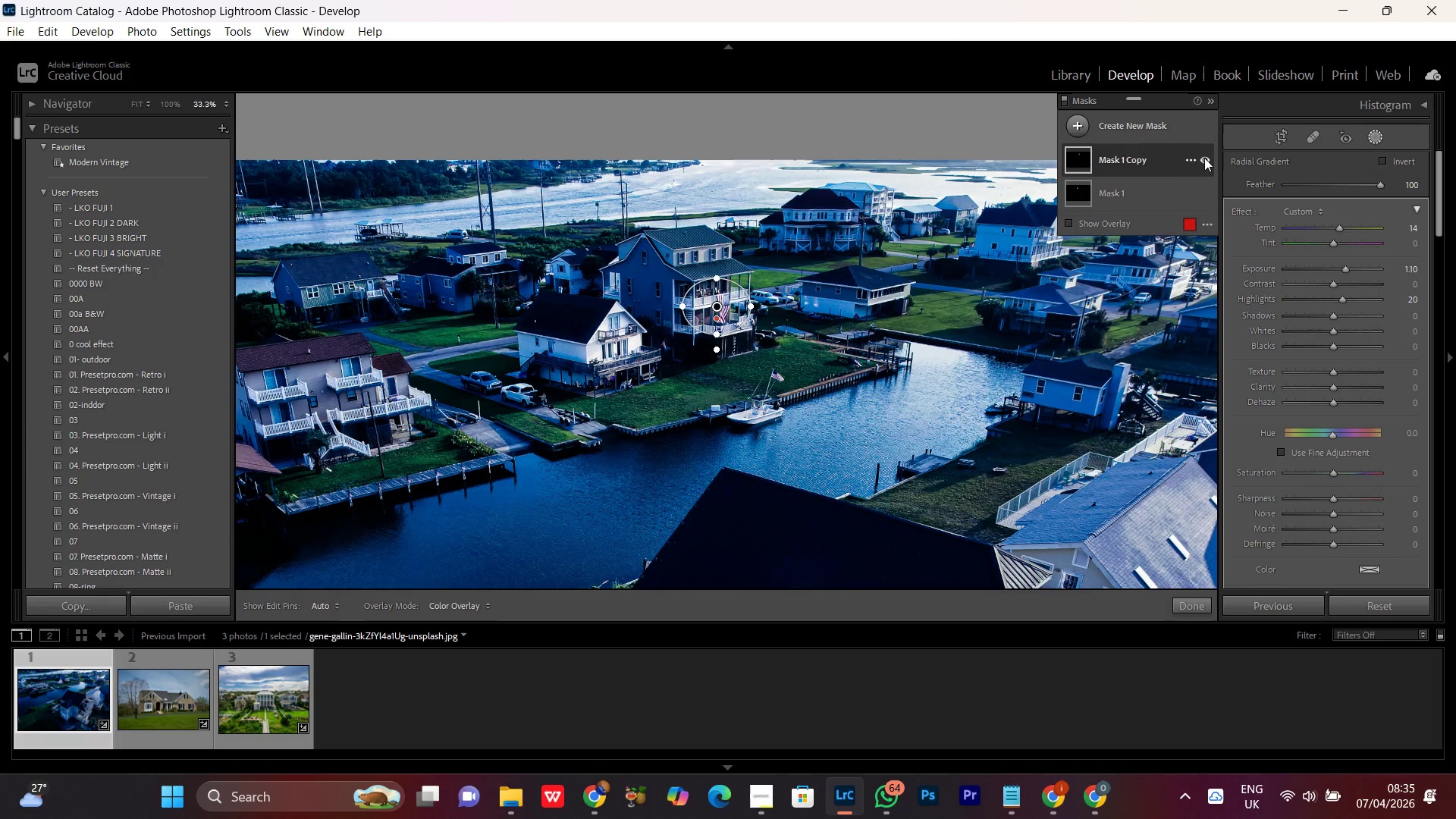 
double_click([1204, 158])
 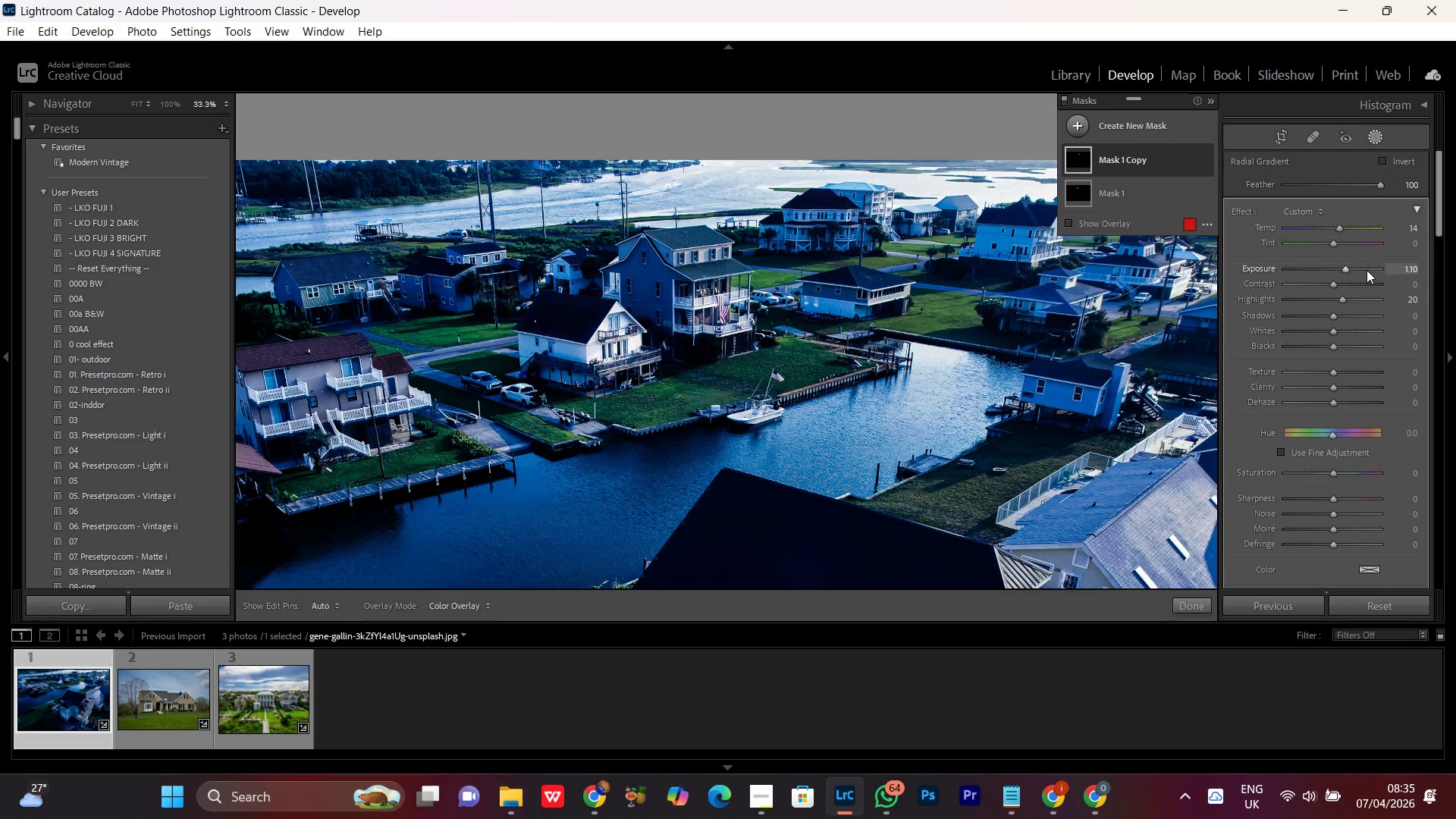 
left_click([1375, 141])
 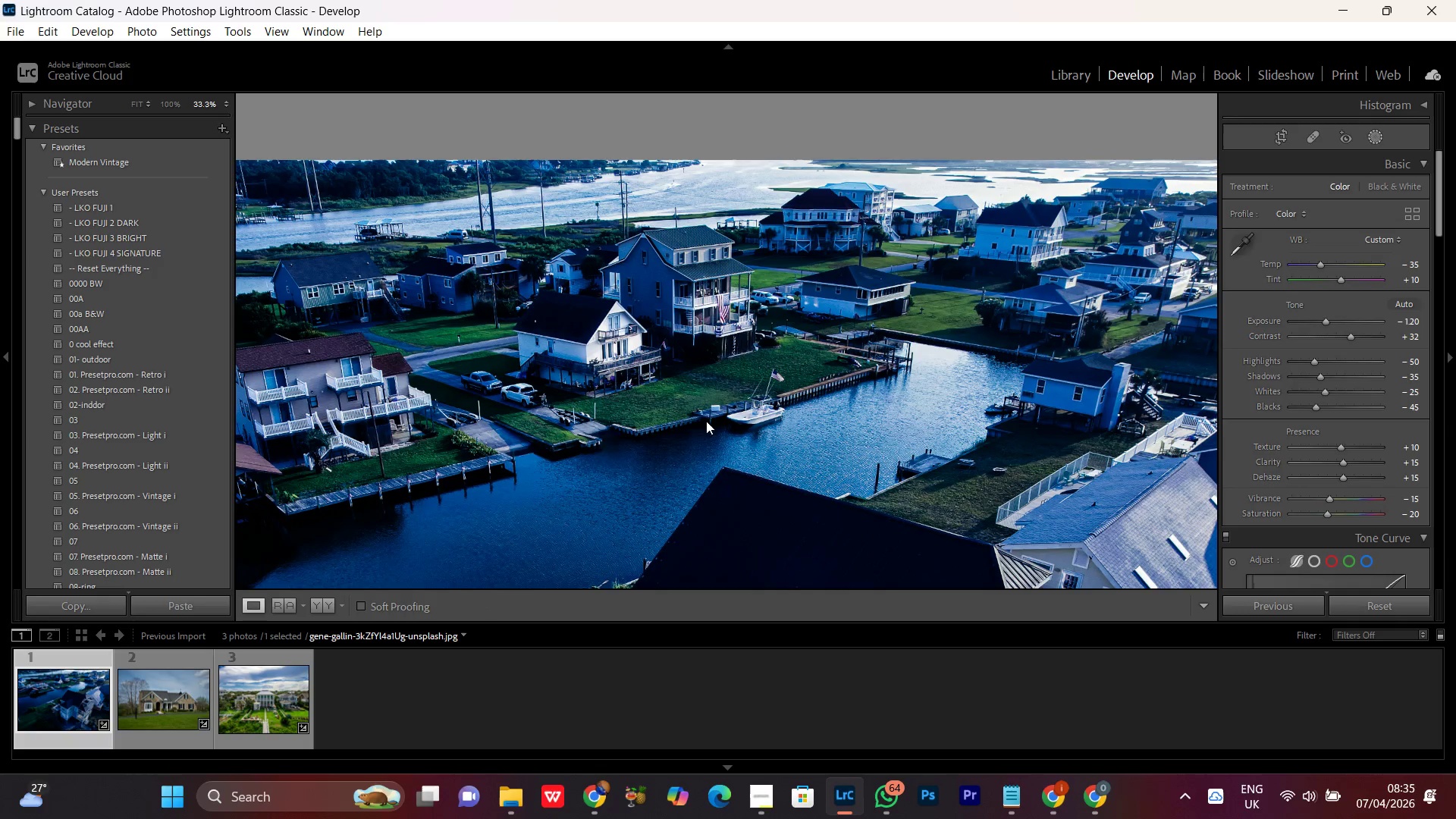 
left_click([657, 400])
 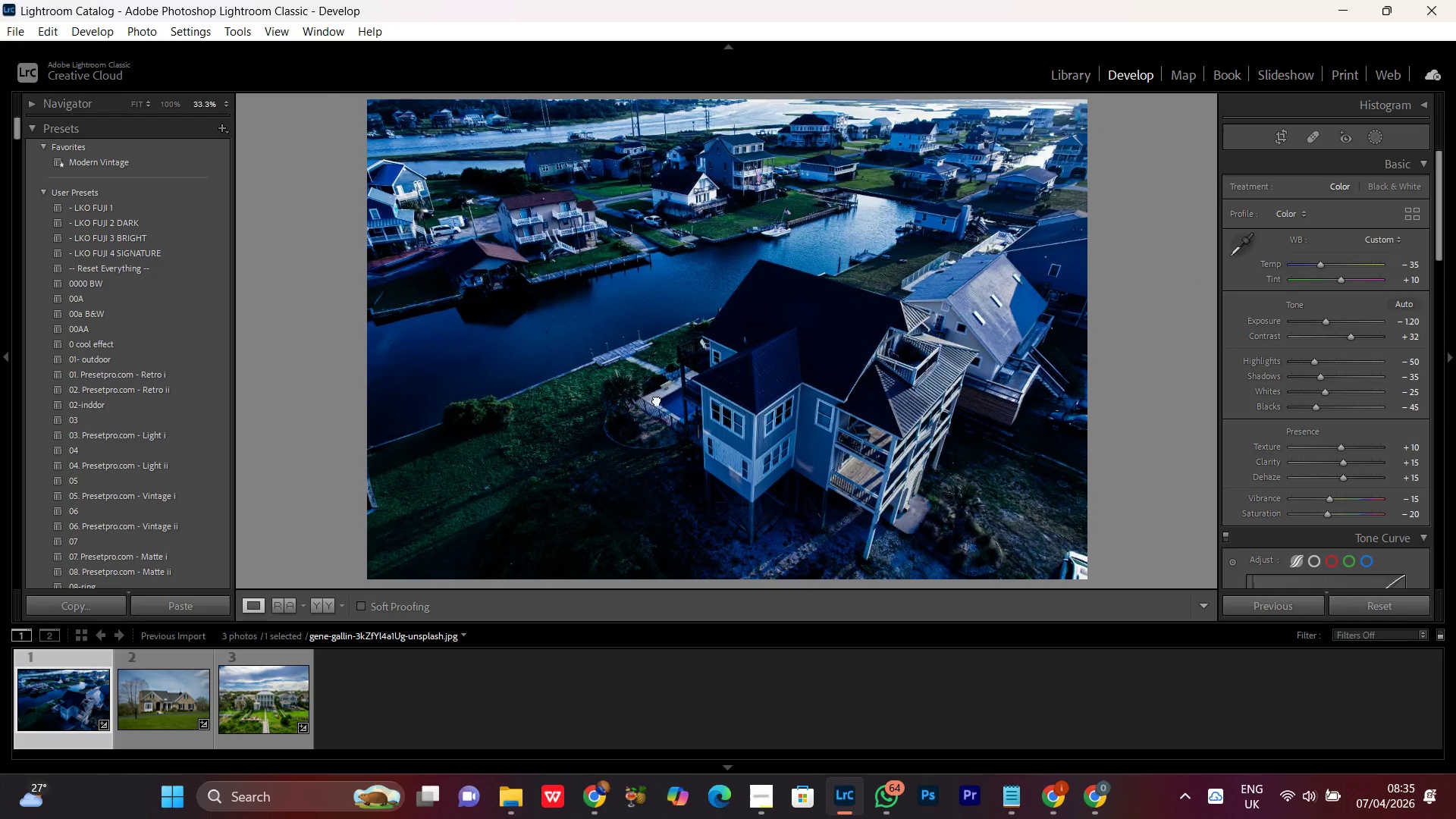 
double_click([657, 400])
 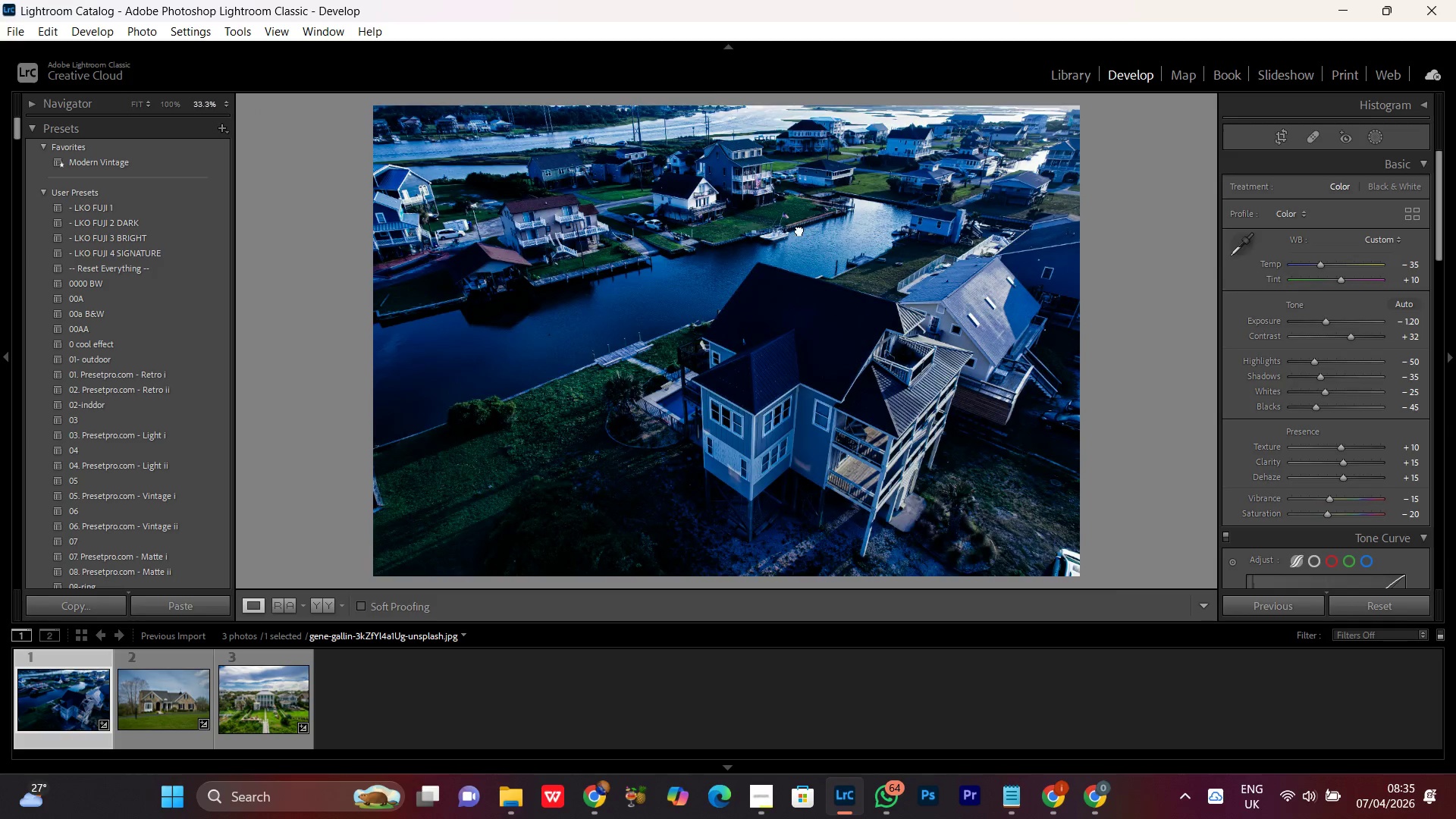 
double_click([799, 230])
 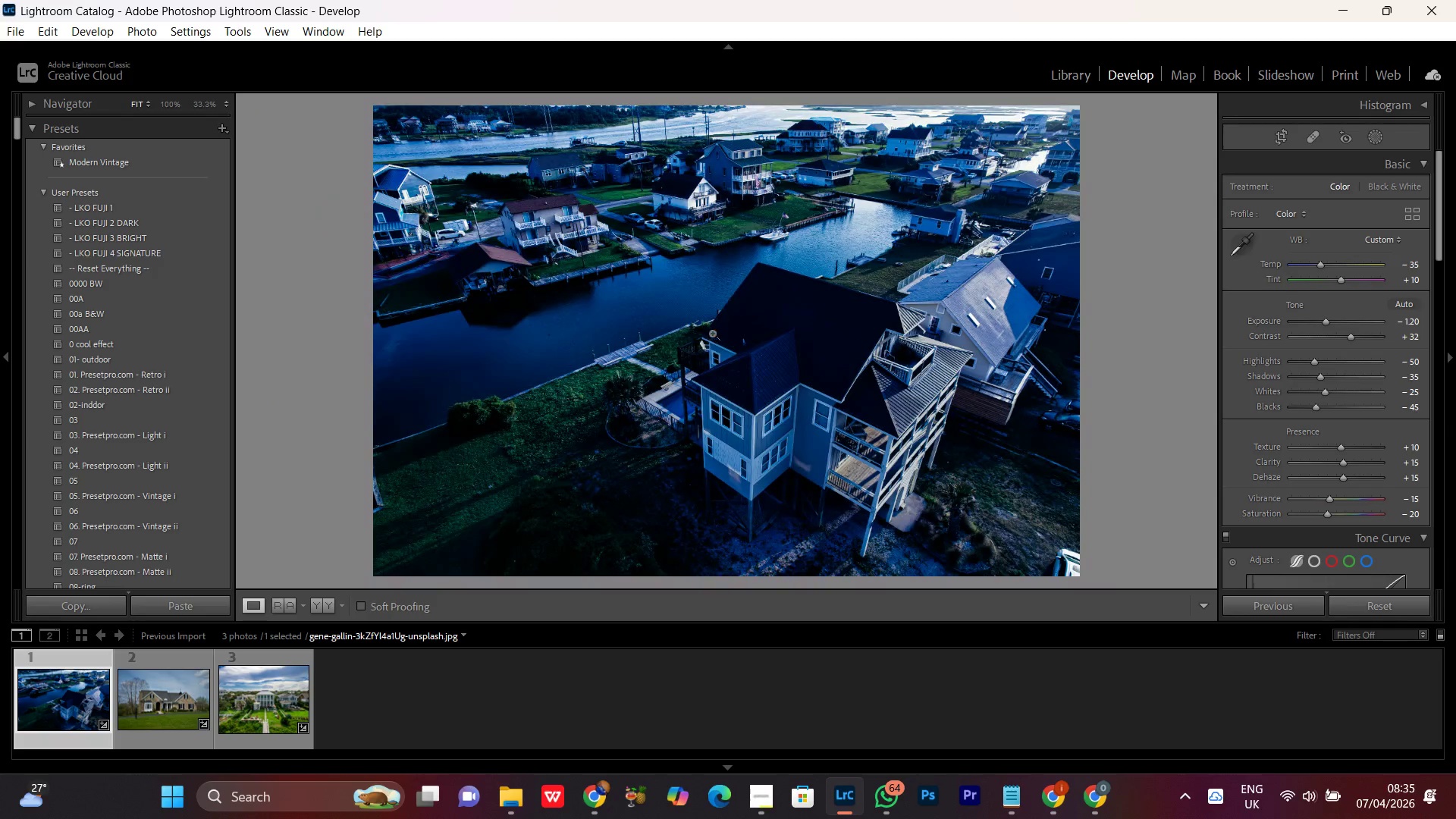 
left_click([731, 231])
 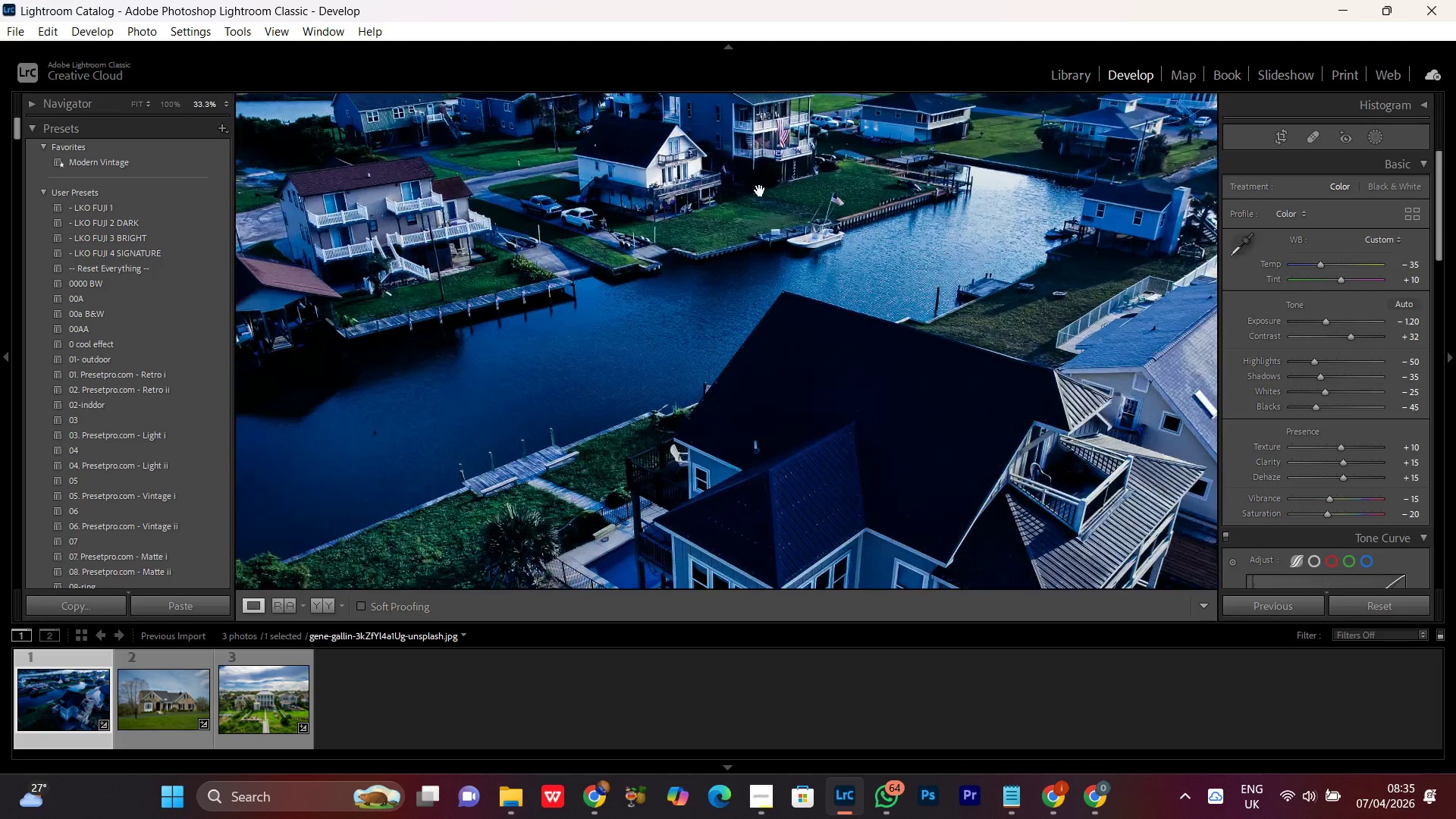 
left_click_drag(start_coordinate=[760, 190], to_coordinate=[683, 466])
 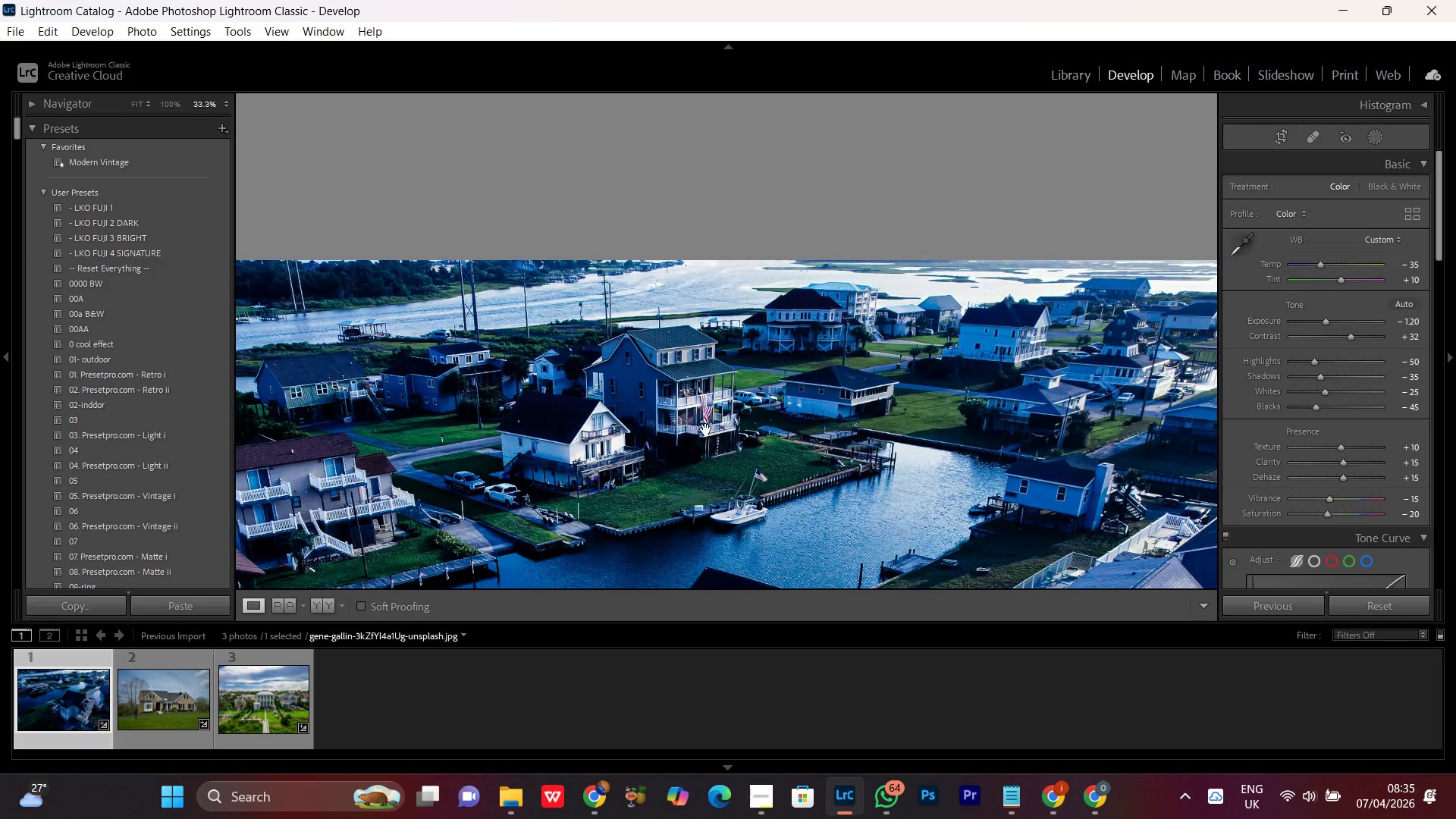 
left_click([706, 429])
 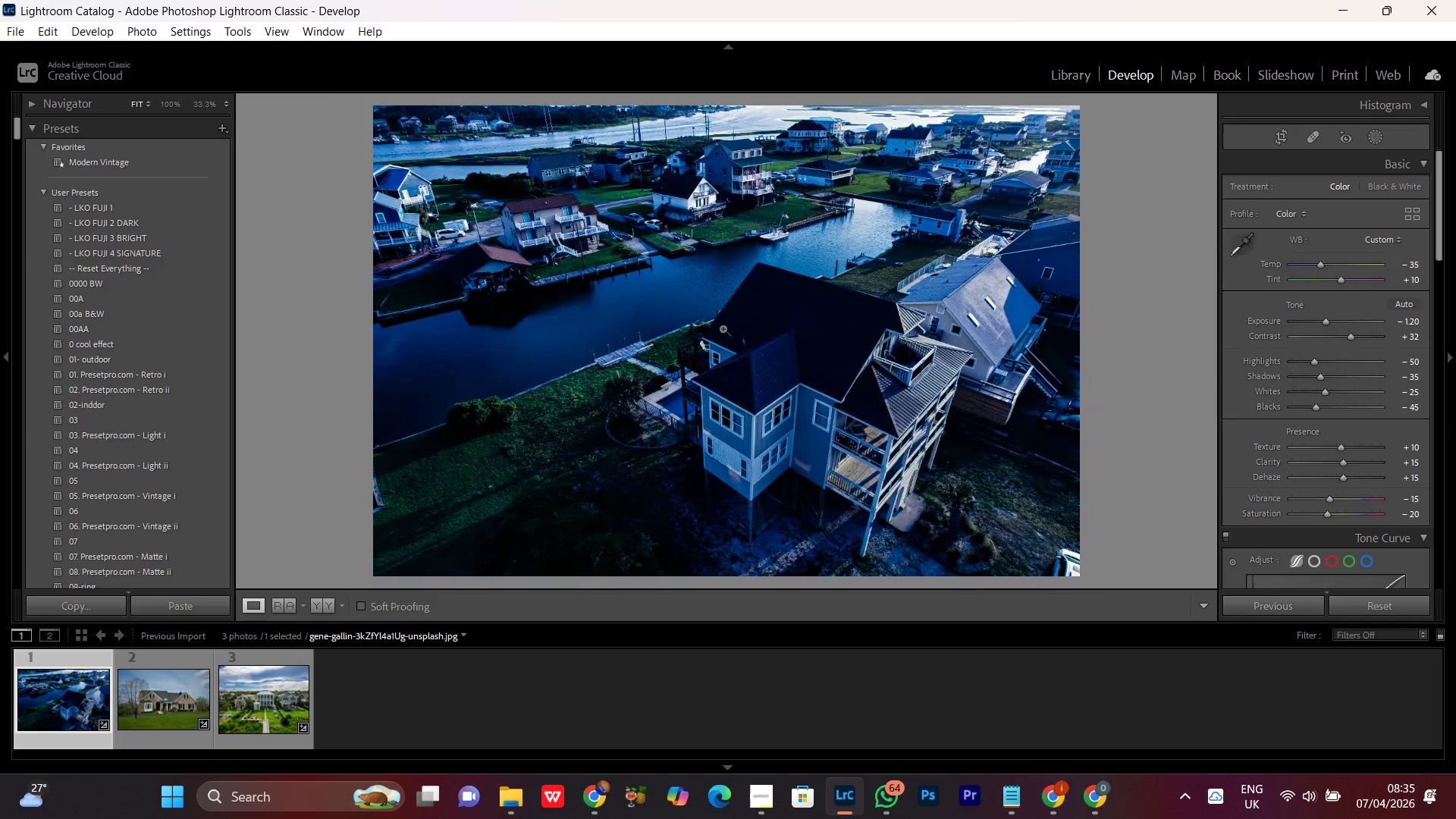 
left_click([723, 327])
 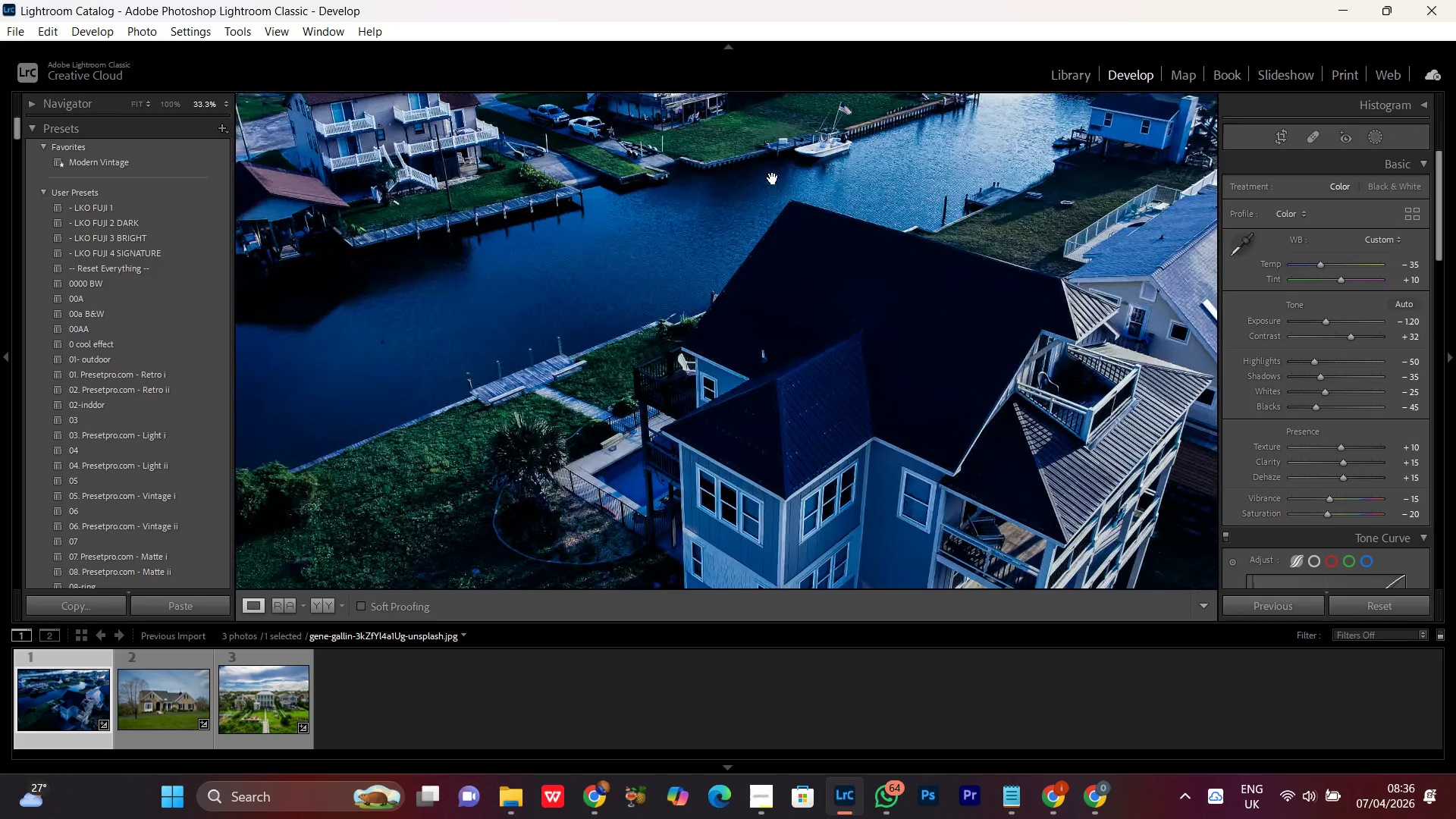 
left_click_drag(start_coordinate=[773, 178], to_coordinate=[692, 479])
 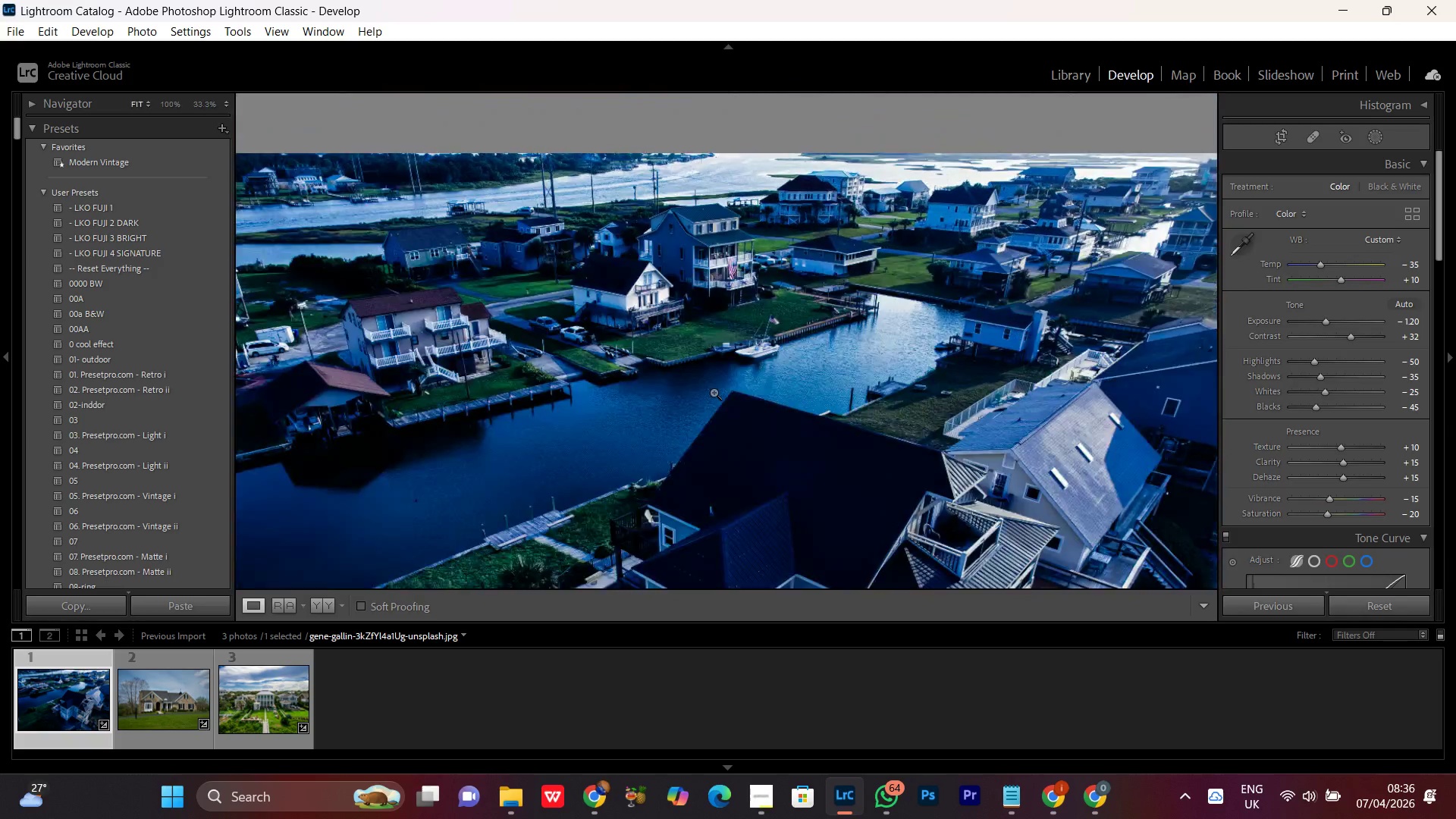 
double_click([714, 392])
 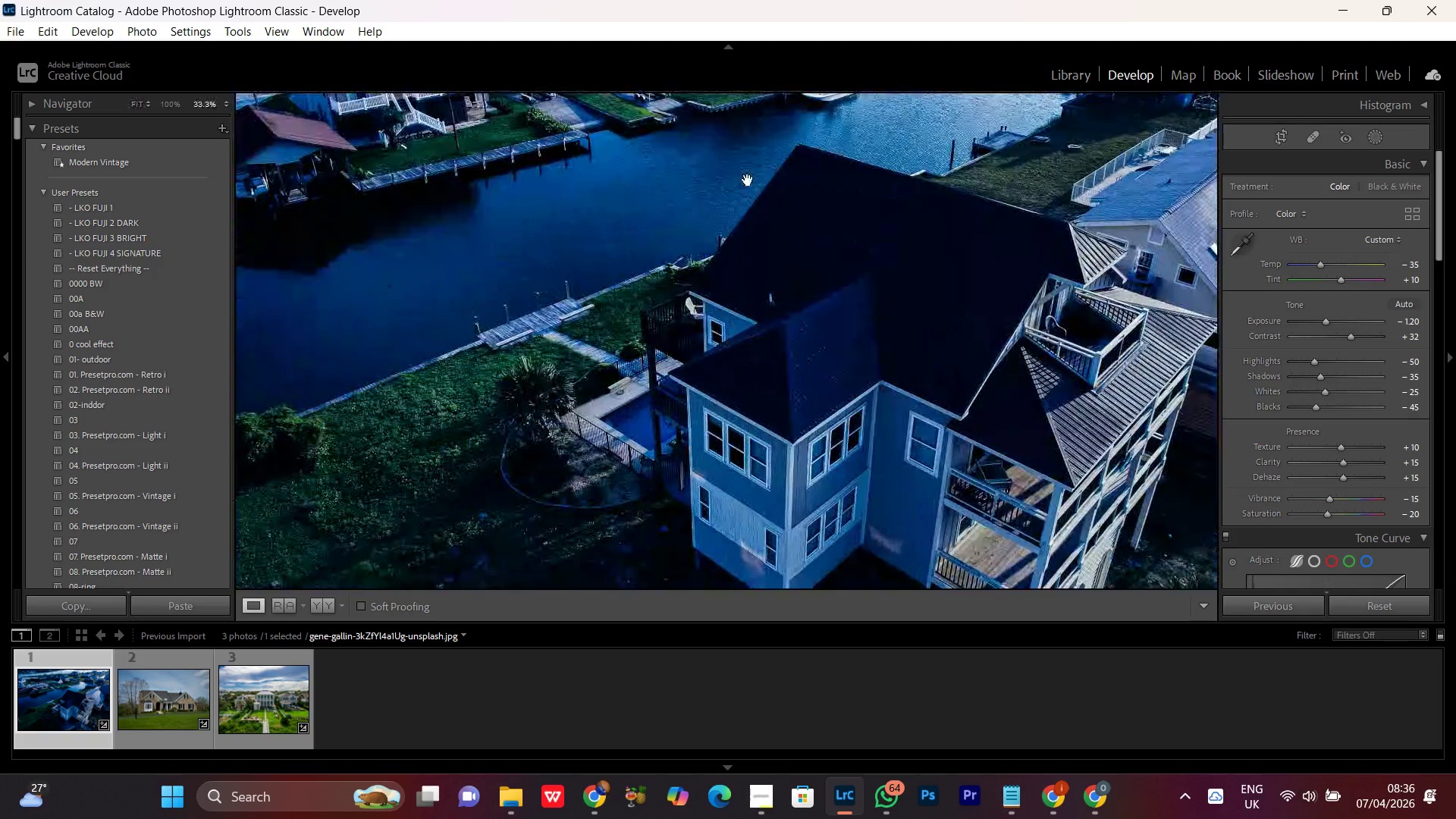 
left_click_drag(start_coordinate=[748, 180], to_coordinate=[680, 464])
 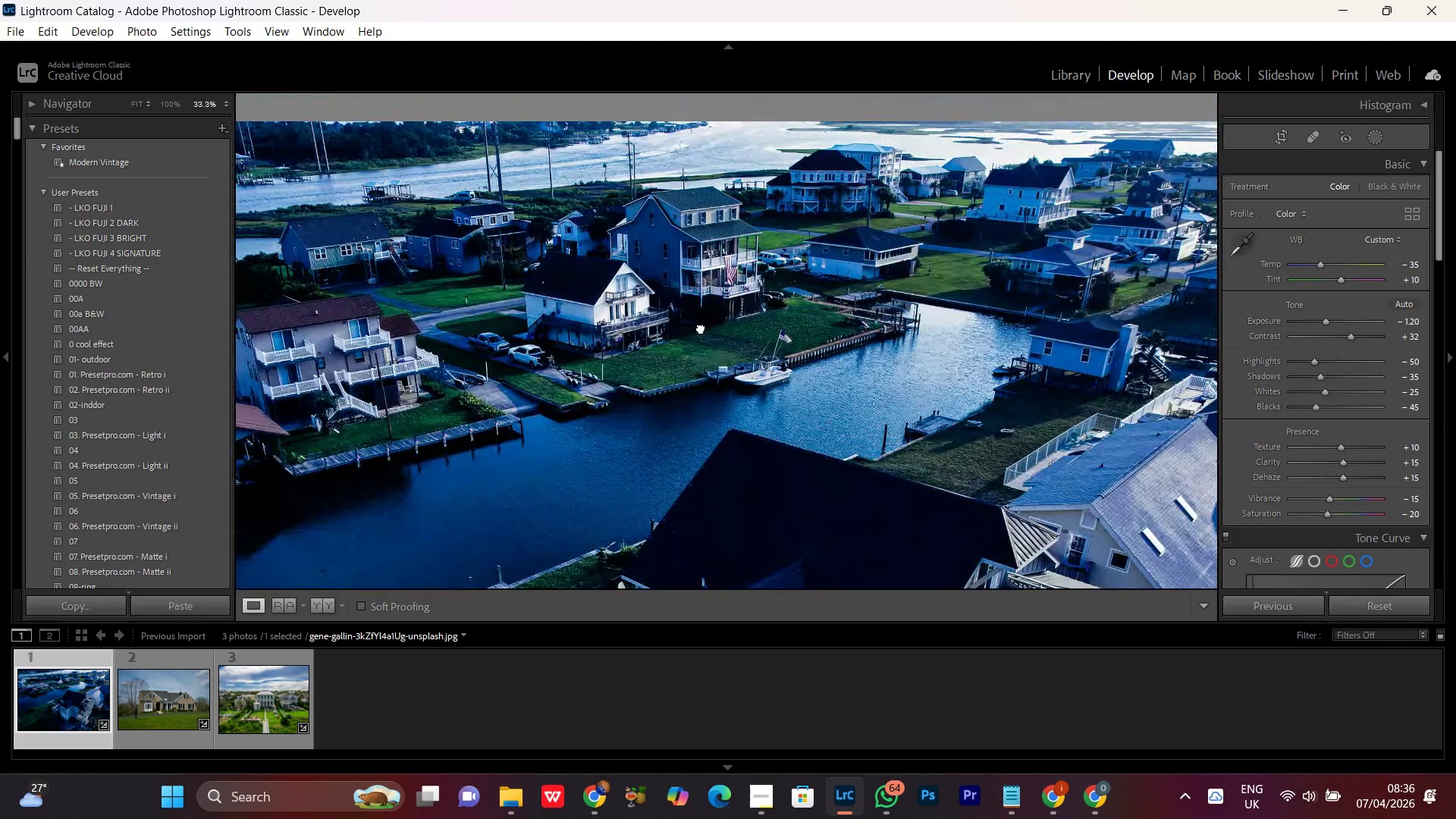 
left_click([701, 328])
 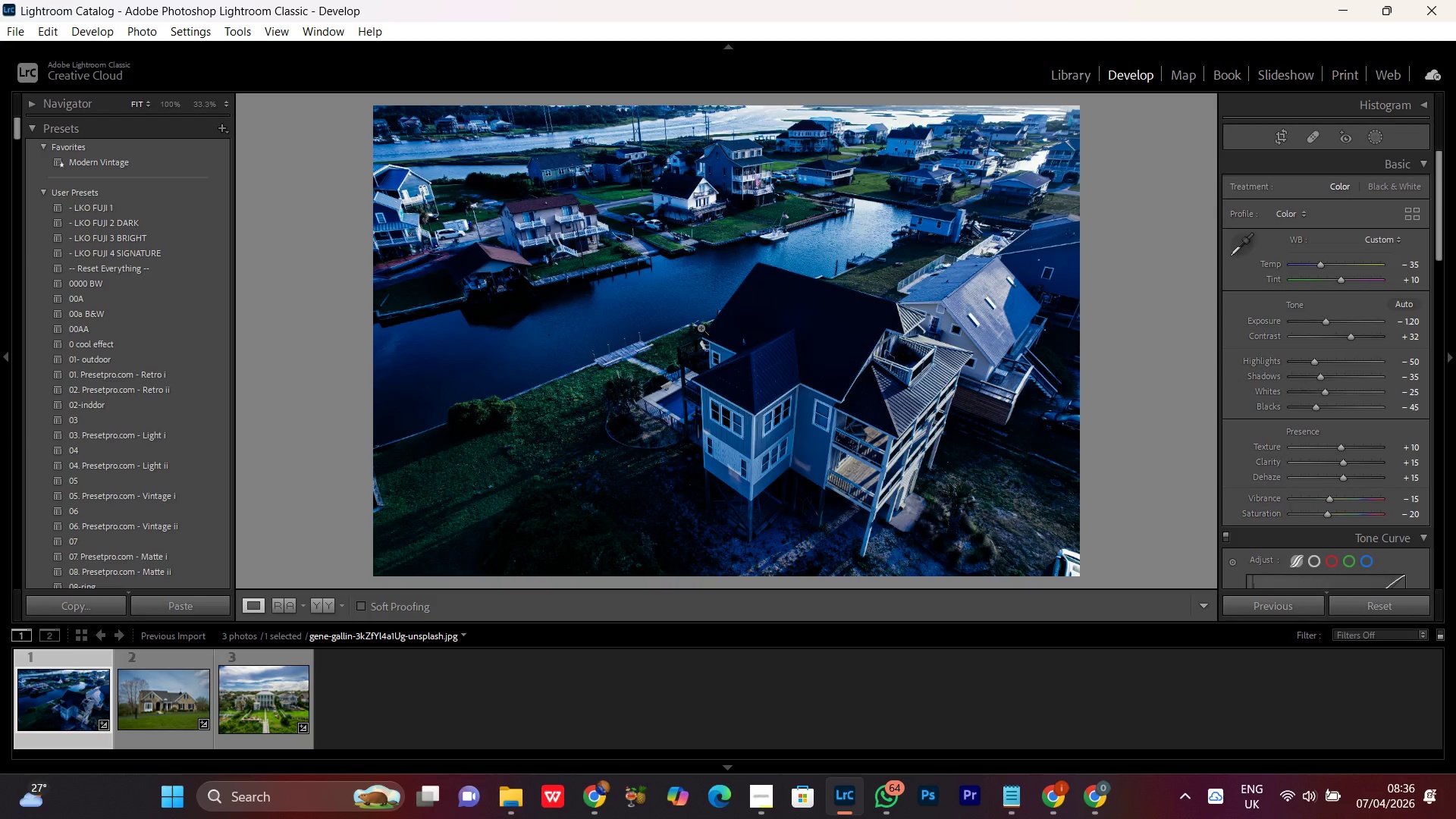 
left_click([701, 328])
 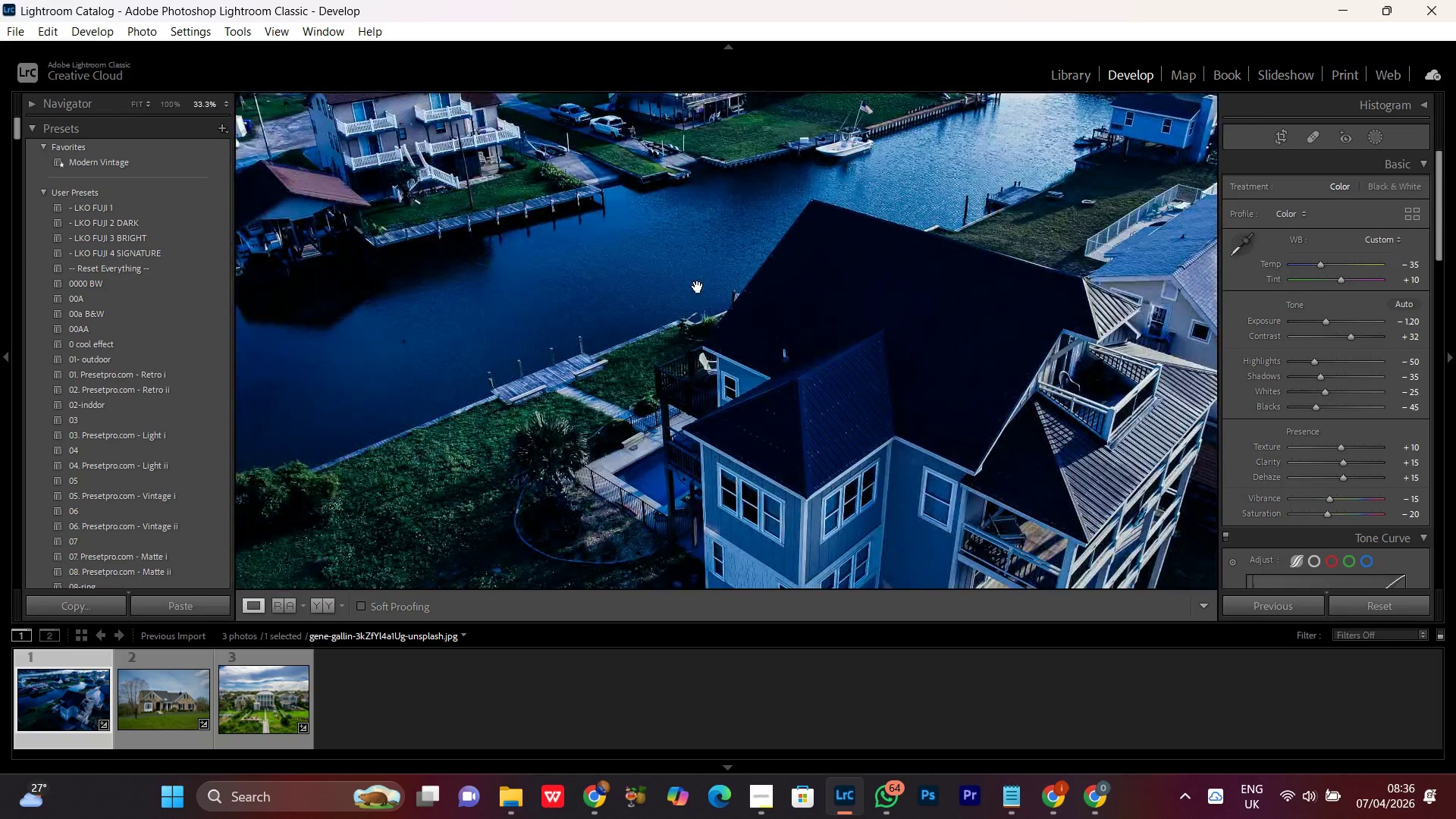 
left_click_drag(start_coordinate=[698, 287], to_coordinate=[649, 502])
 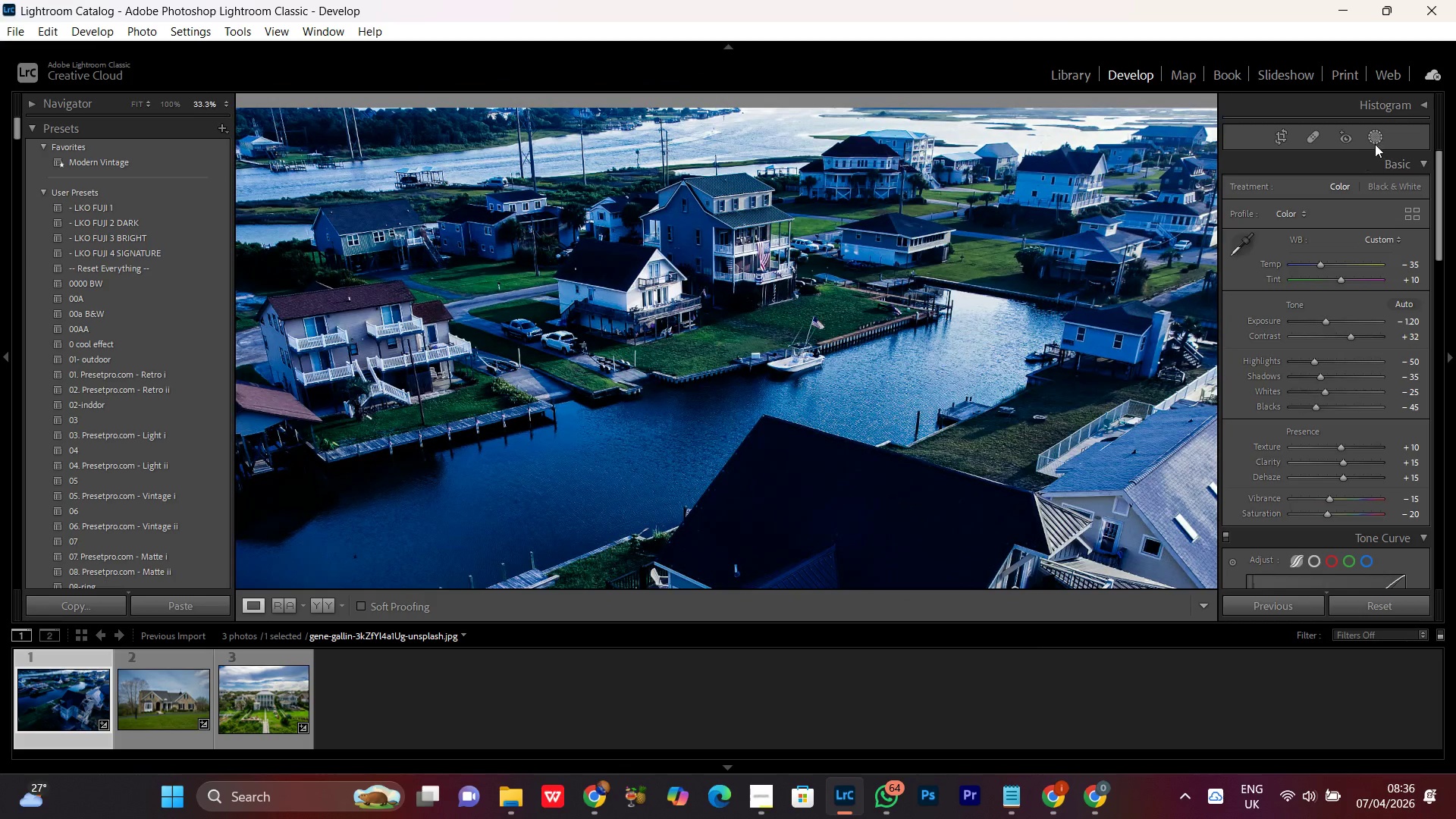 
left_click([1362, 134])
 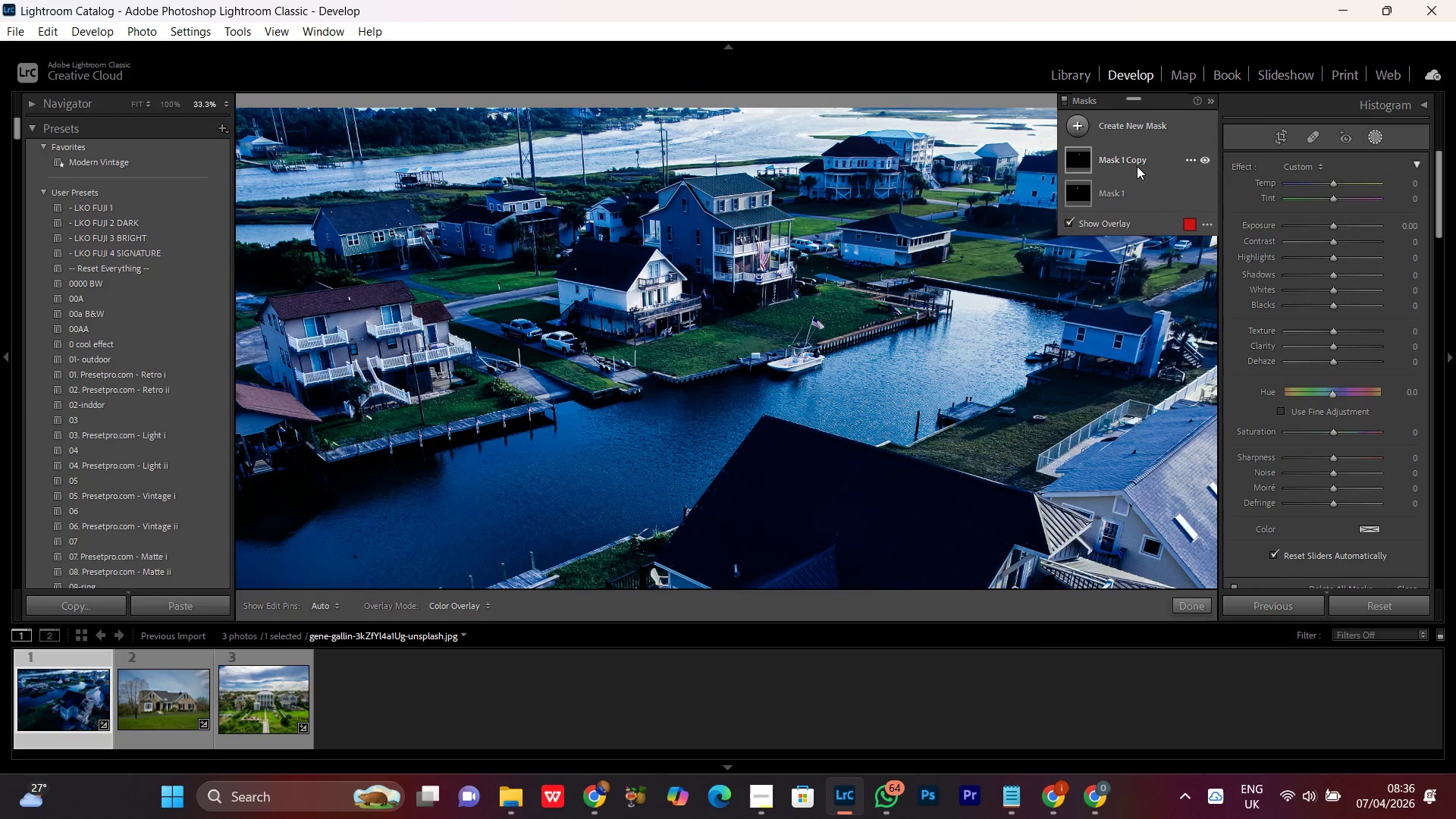 
left_click([1120, 162])
 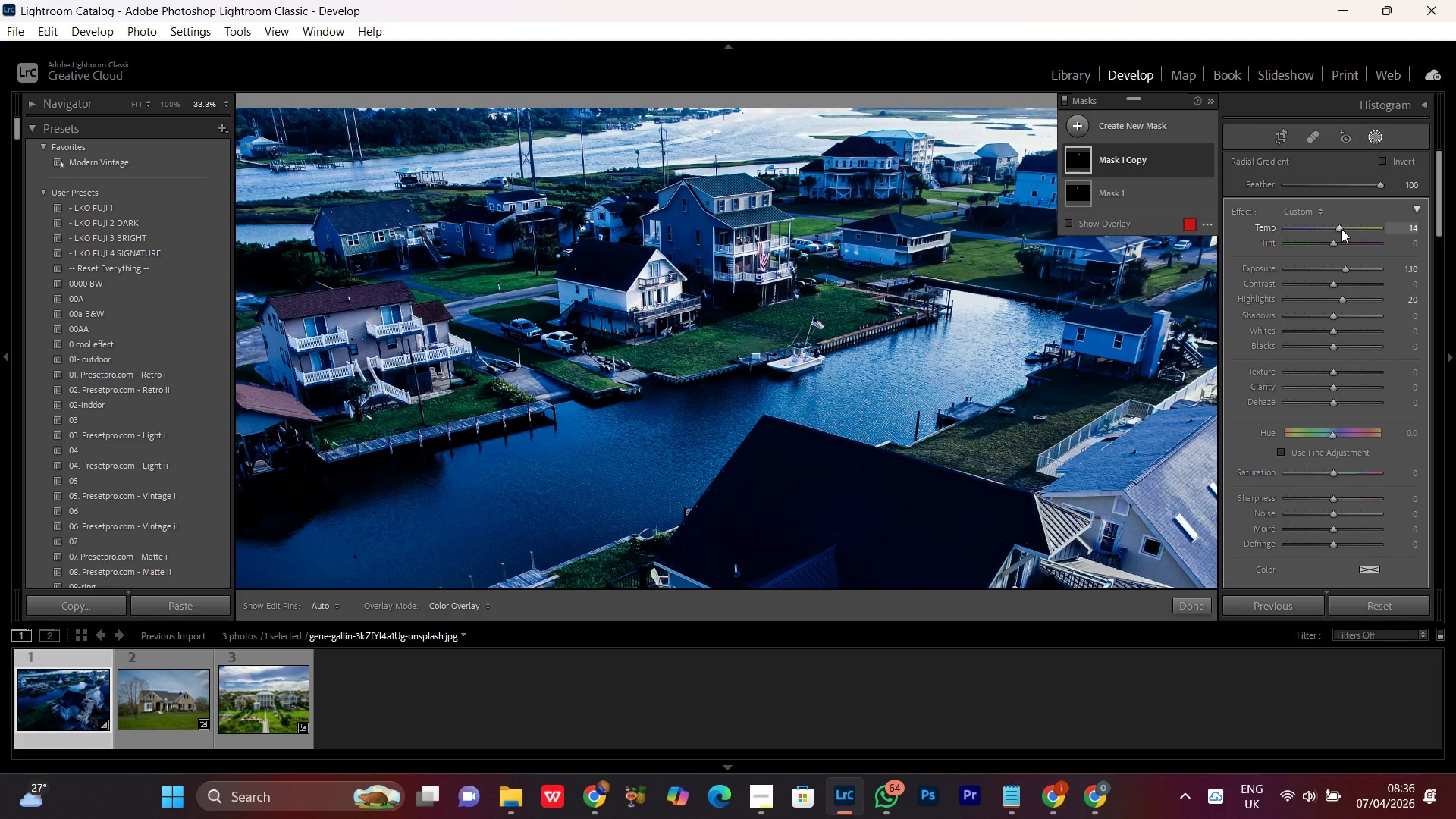 
left_click([1337, 229])
 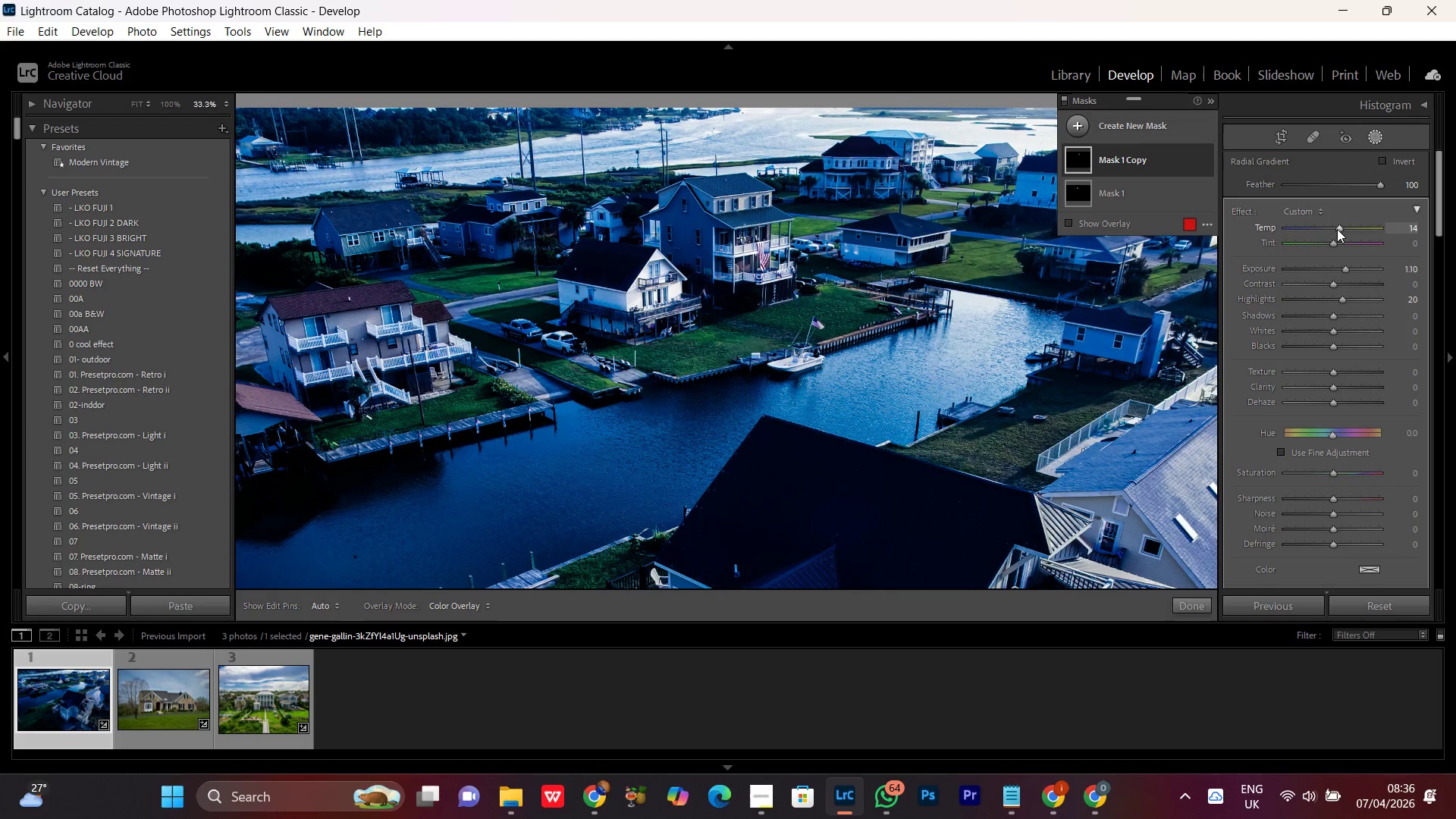 
scroll: coordinate [1337, 229], scroll_direction: up, amount: 2.0
 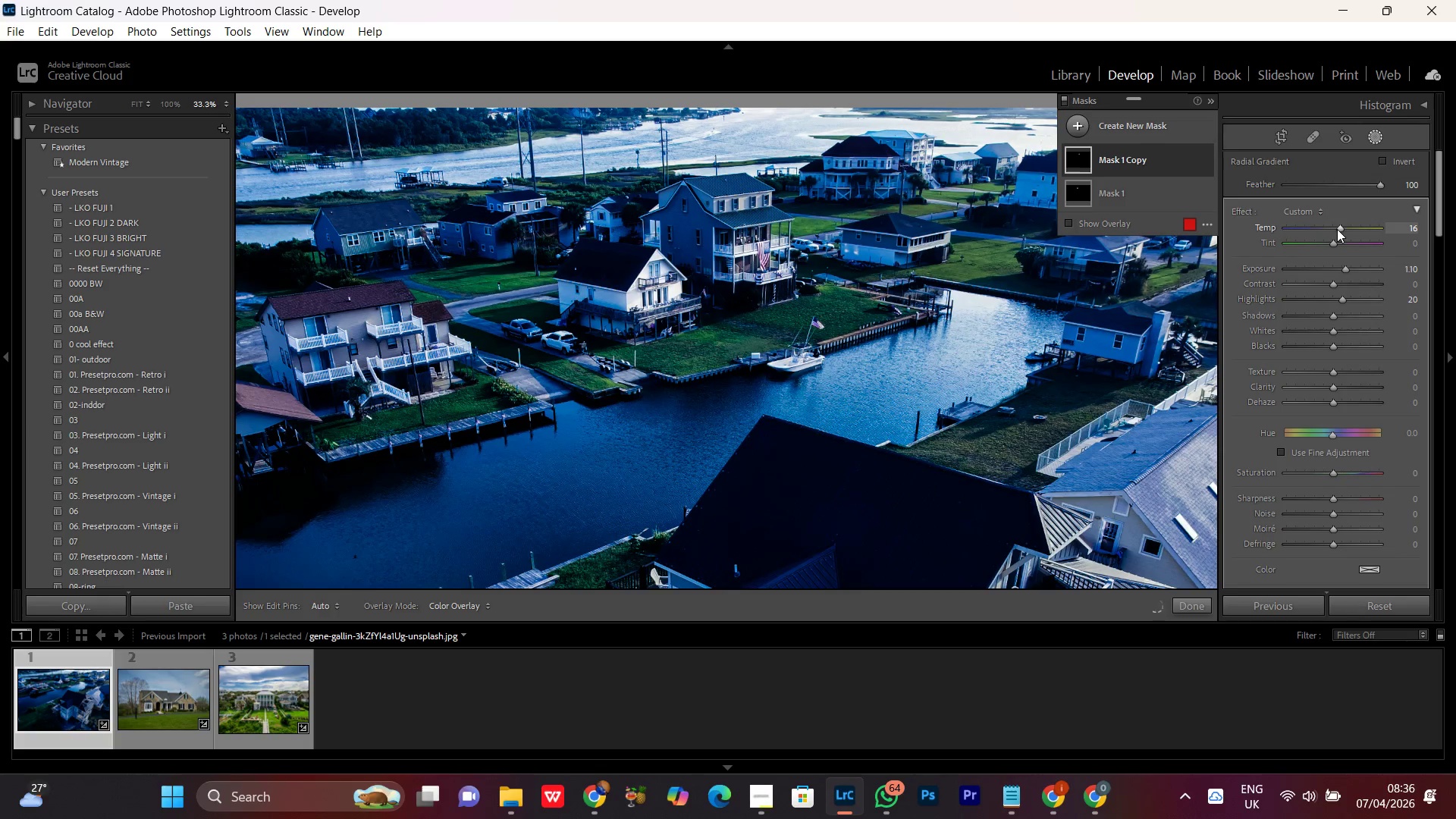 
scroll: coordinate [1337, 229], scroll_direction: down, amount: 1.0
 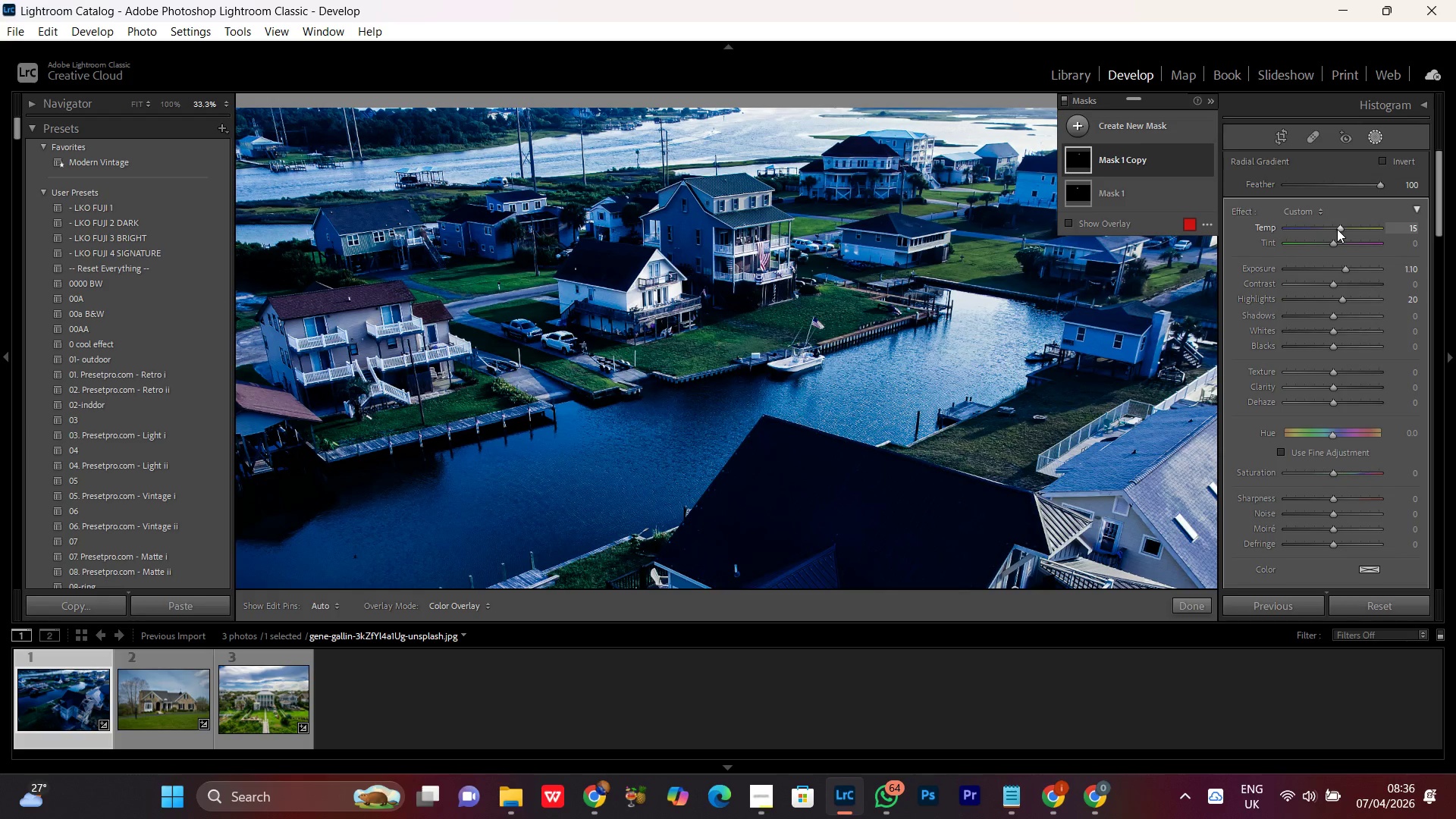 
scroll: coordinate [1337, 229], scroll_direction: up, amount: 3.0
 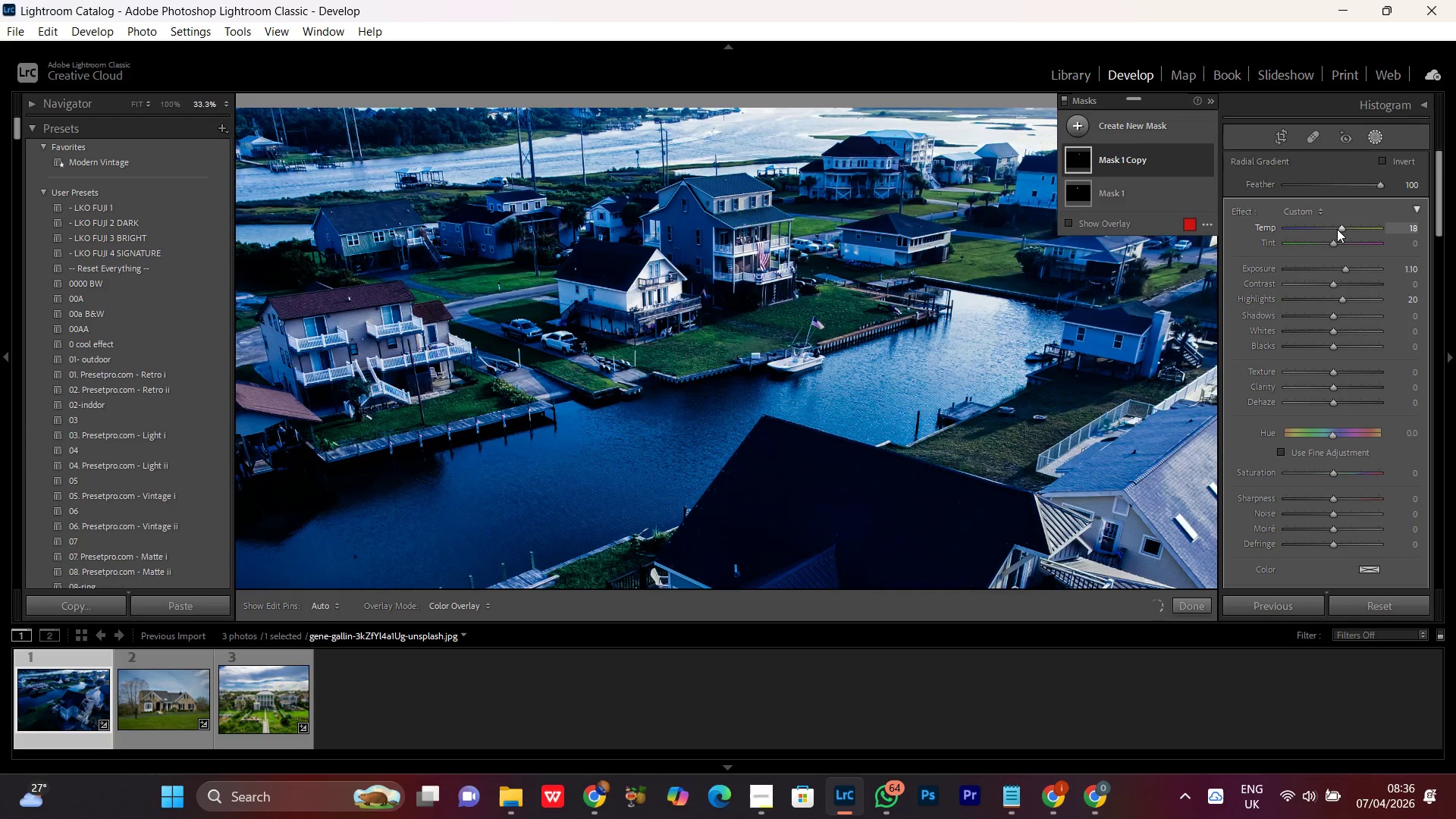 
scroll: coordinate [1335, 229], scroll_direction: down, amount: 1.0
 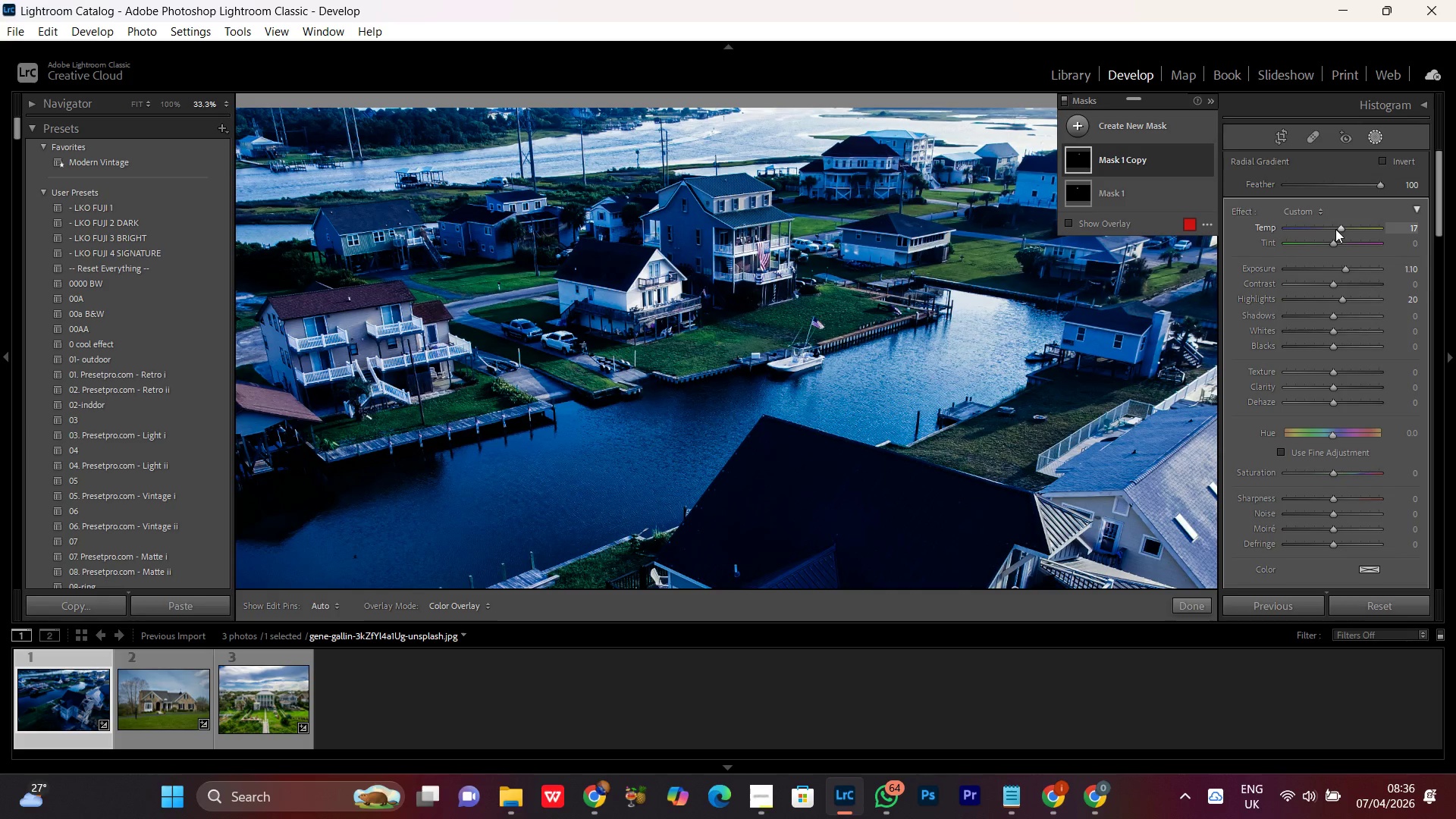 
scroll: coordinate [1335, 229], scroll_direction: up, amount: 1.0
 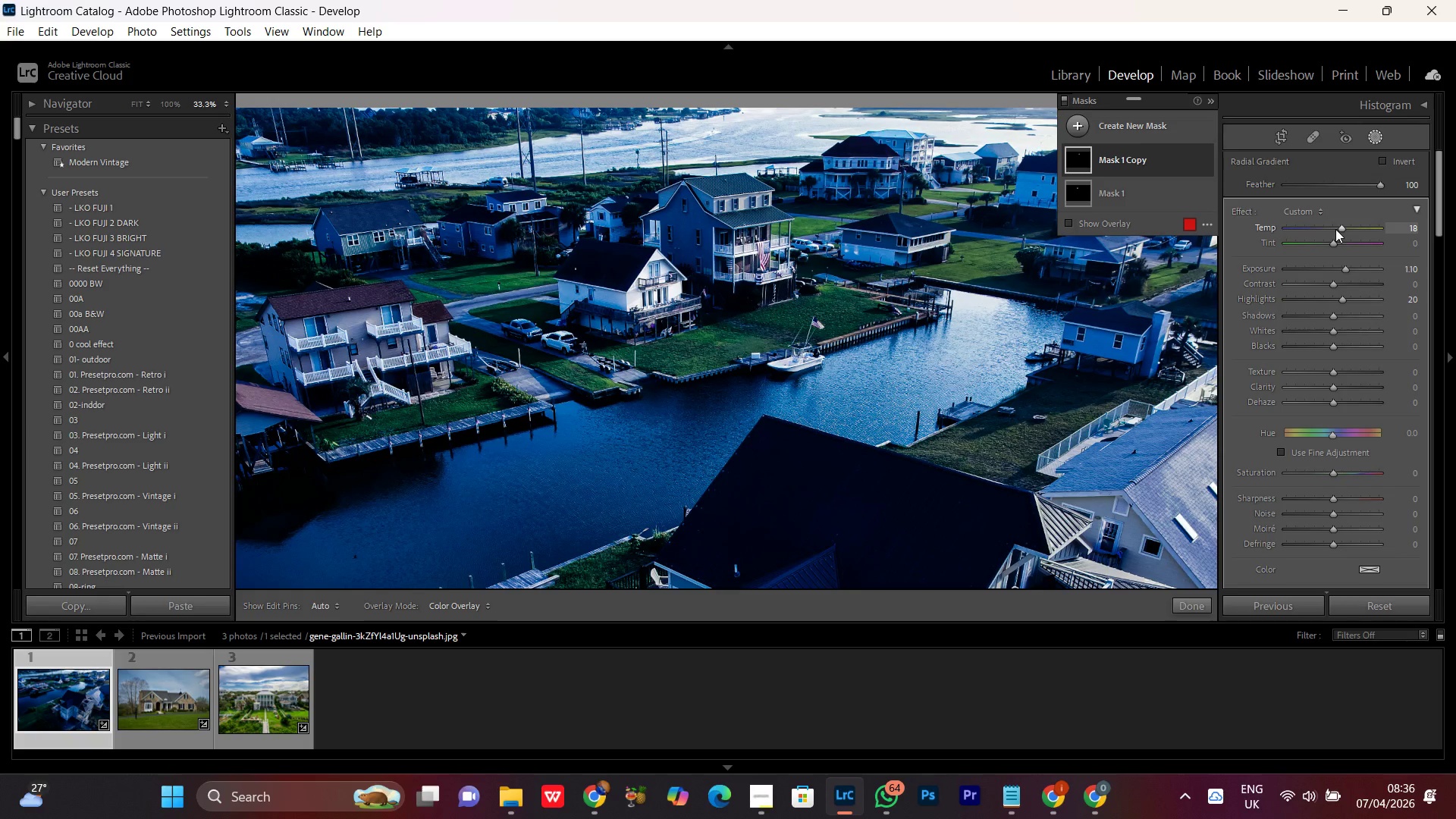 
wait(6.11)
 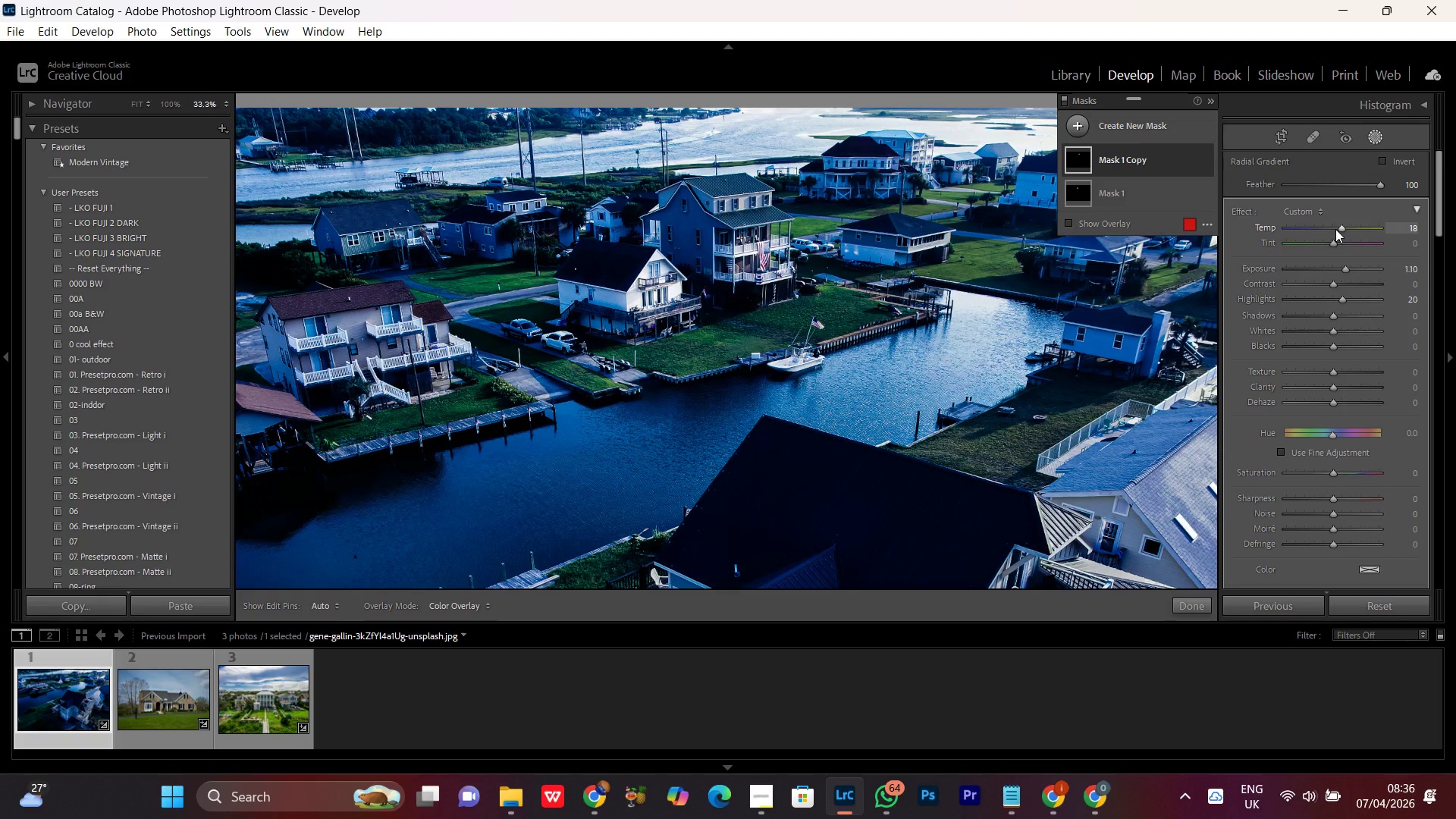 
left_click([1341, 231])
 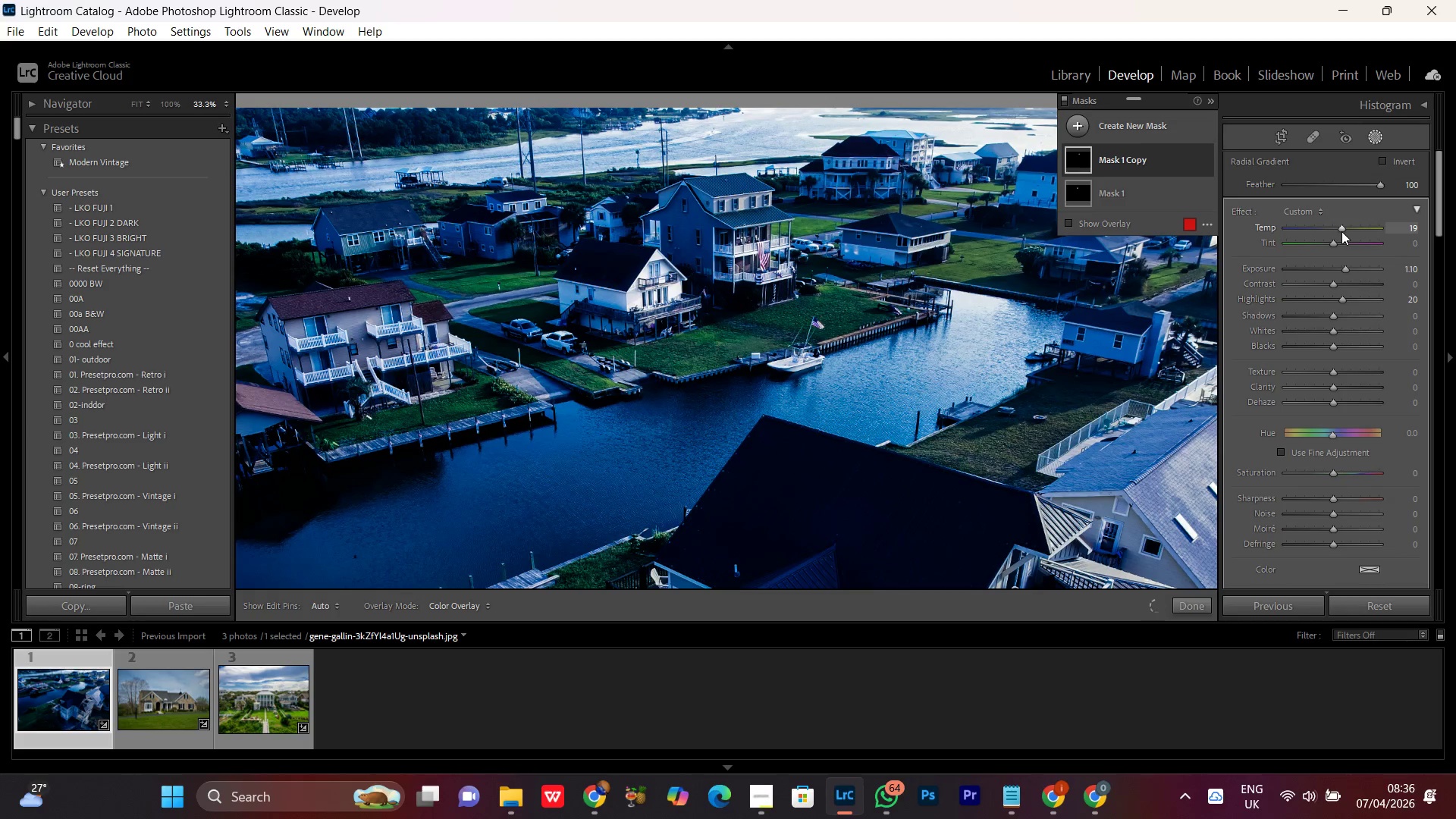 
scroll: coordinate [1341, 231], scroll_direction: down, amount: 1.0
 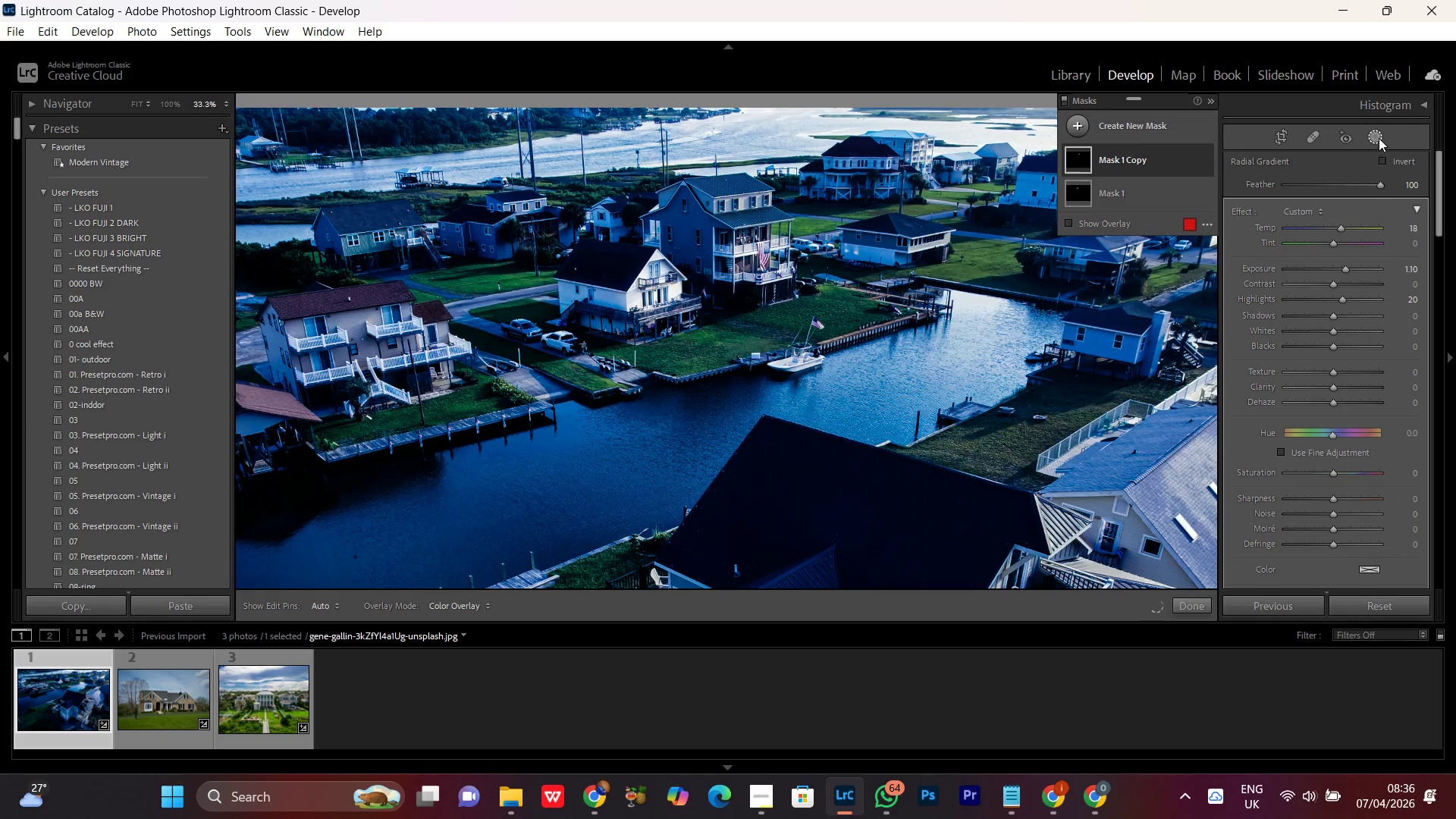 
left_click([1376, 134])
 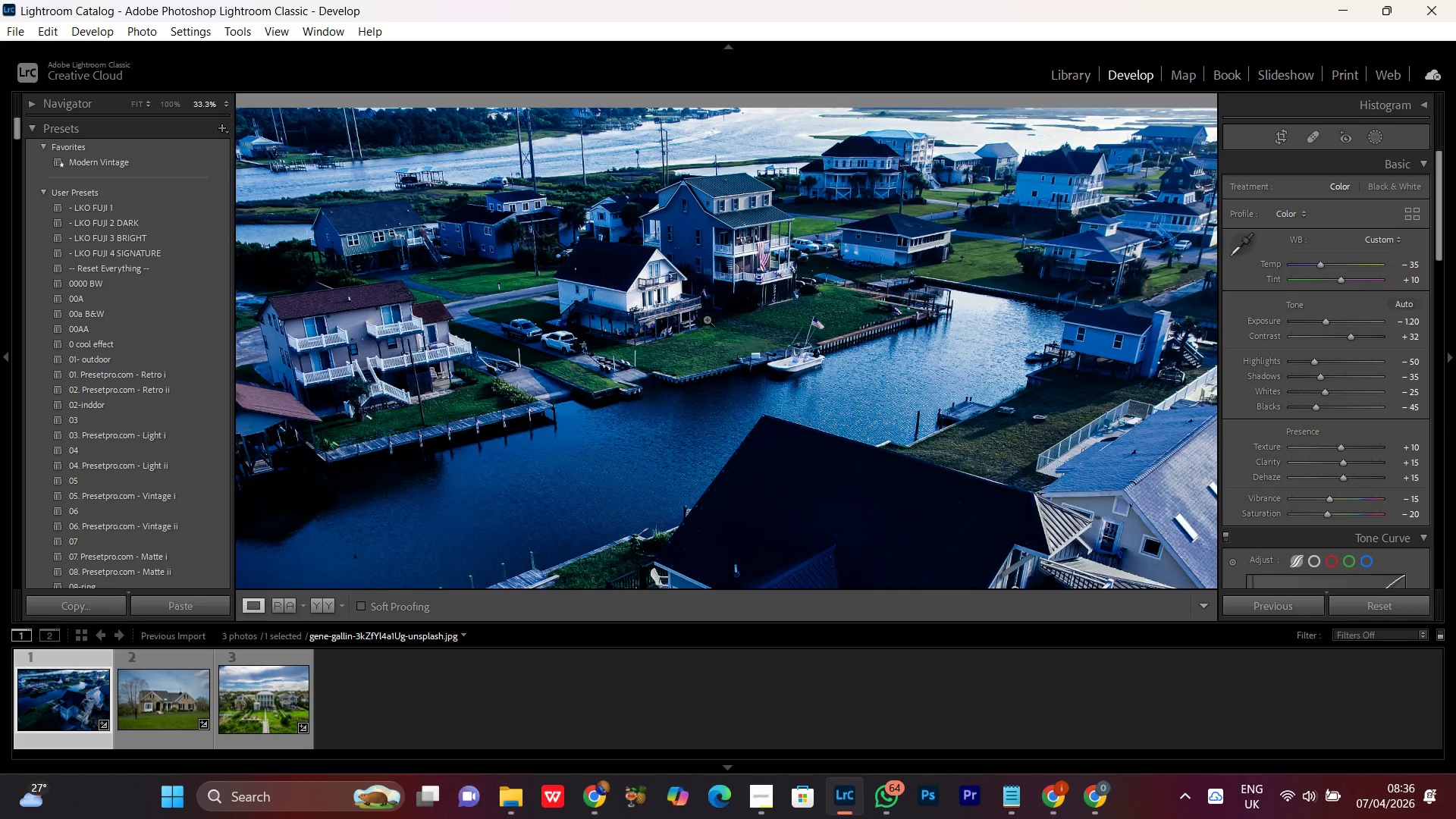 
double_click([707, 319])
 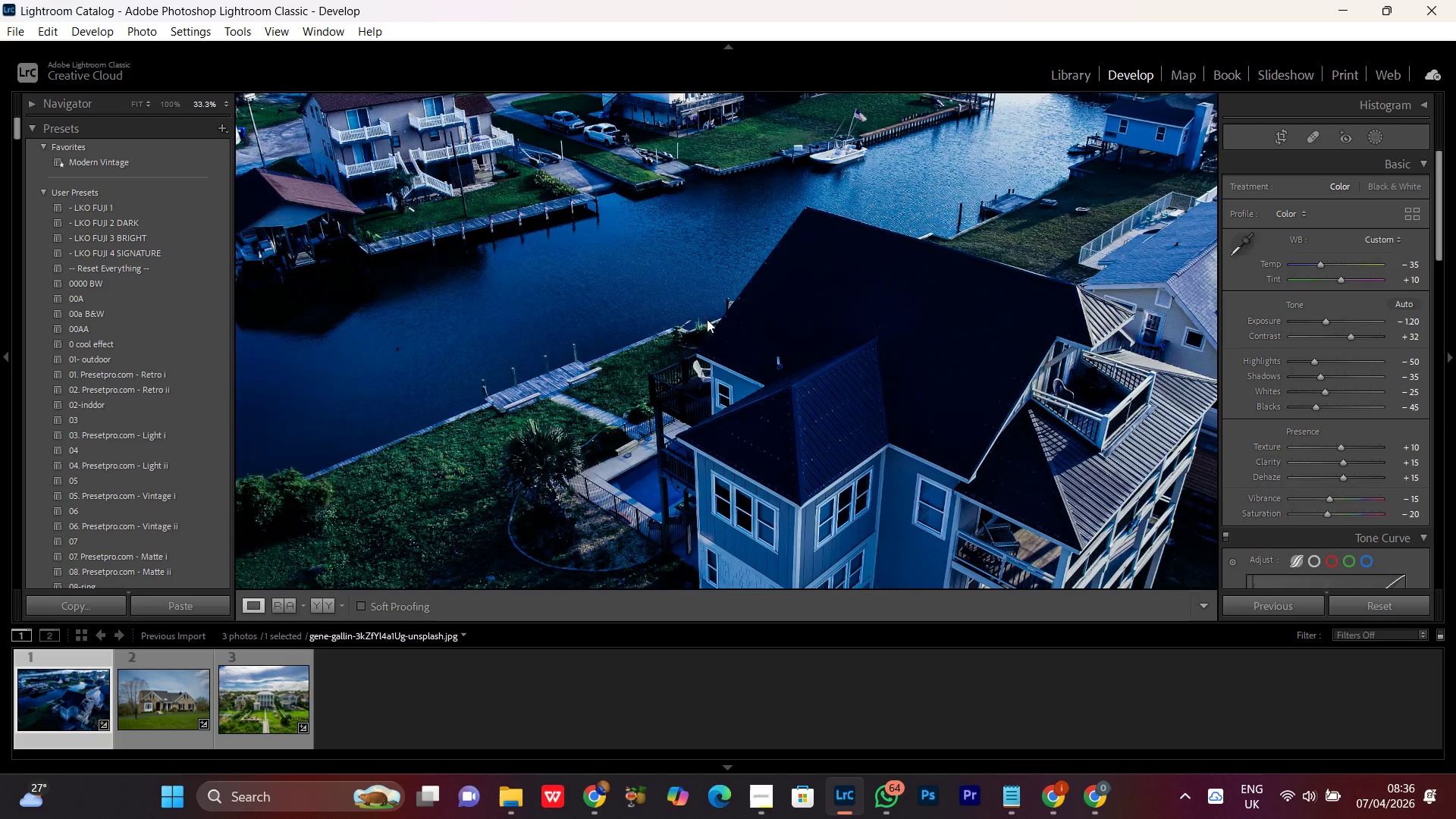 
triple_click([707, 319])
 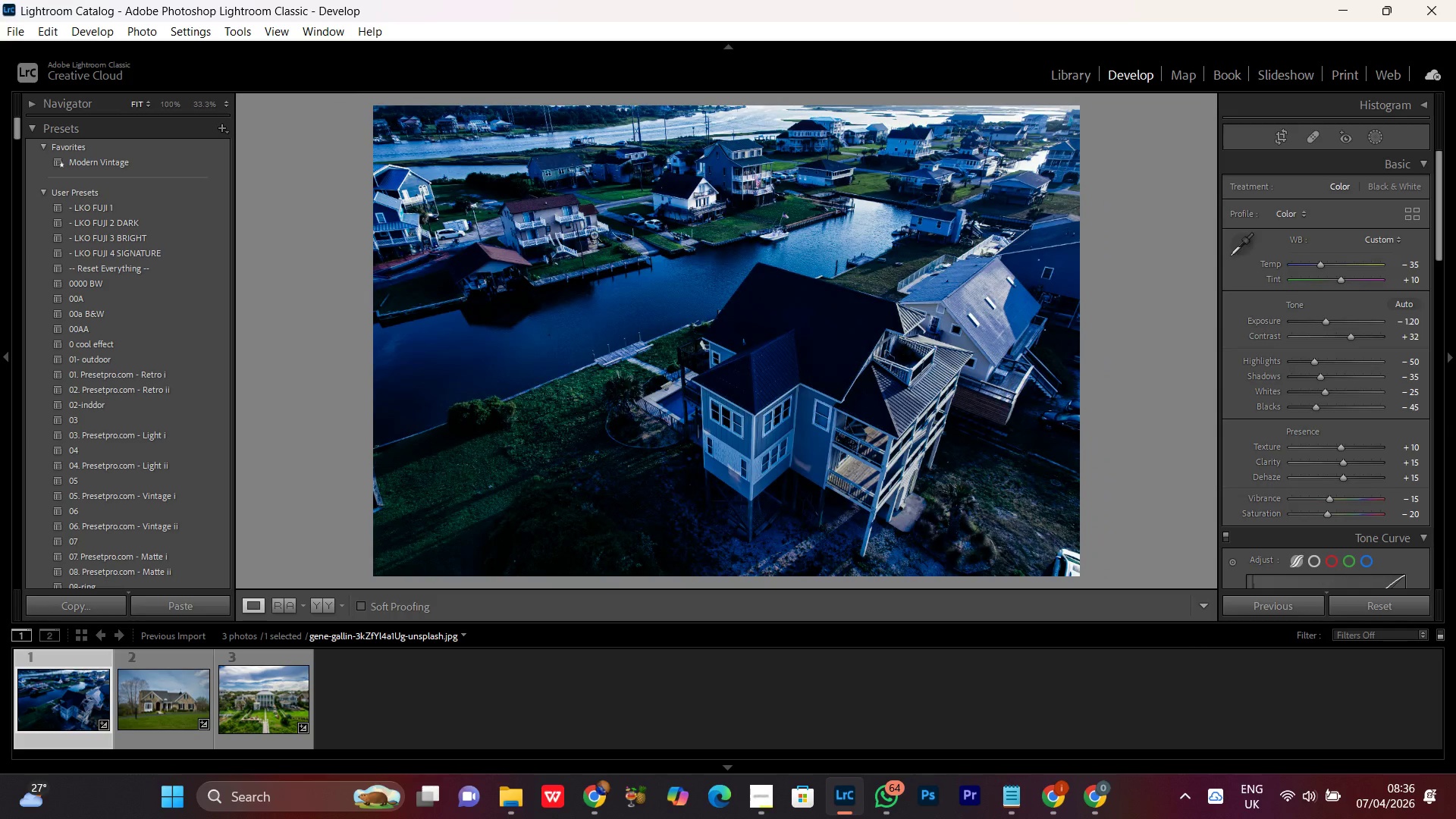 
left_click([562, 201])
 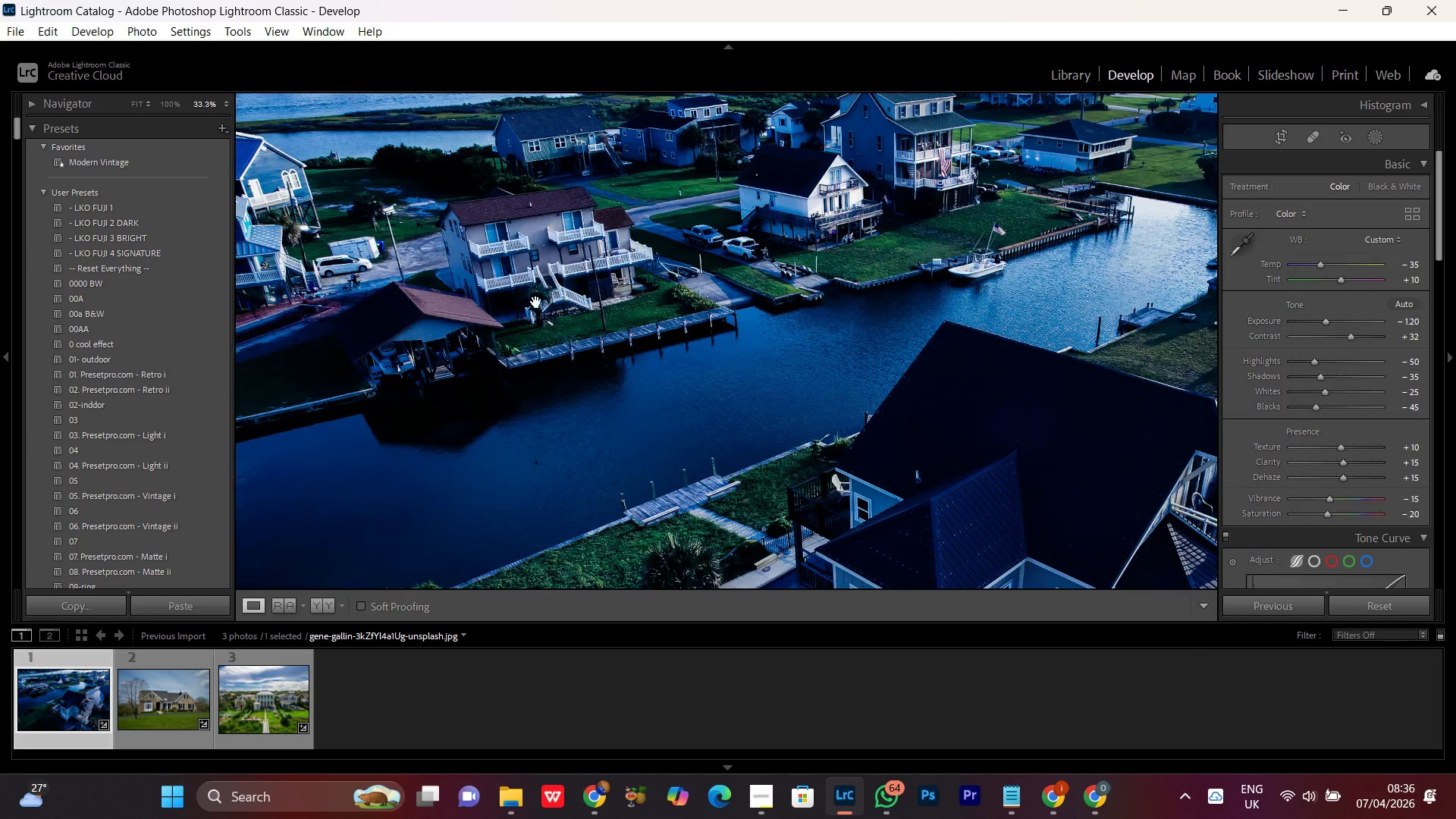 
left_click_drag(start_coordinate=[537, 300], to_coordinate=[580, 372])
 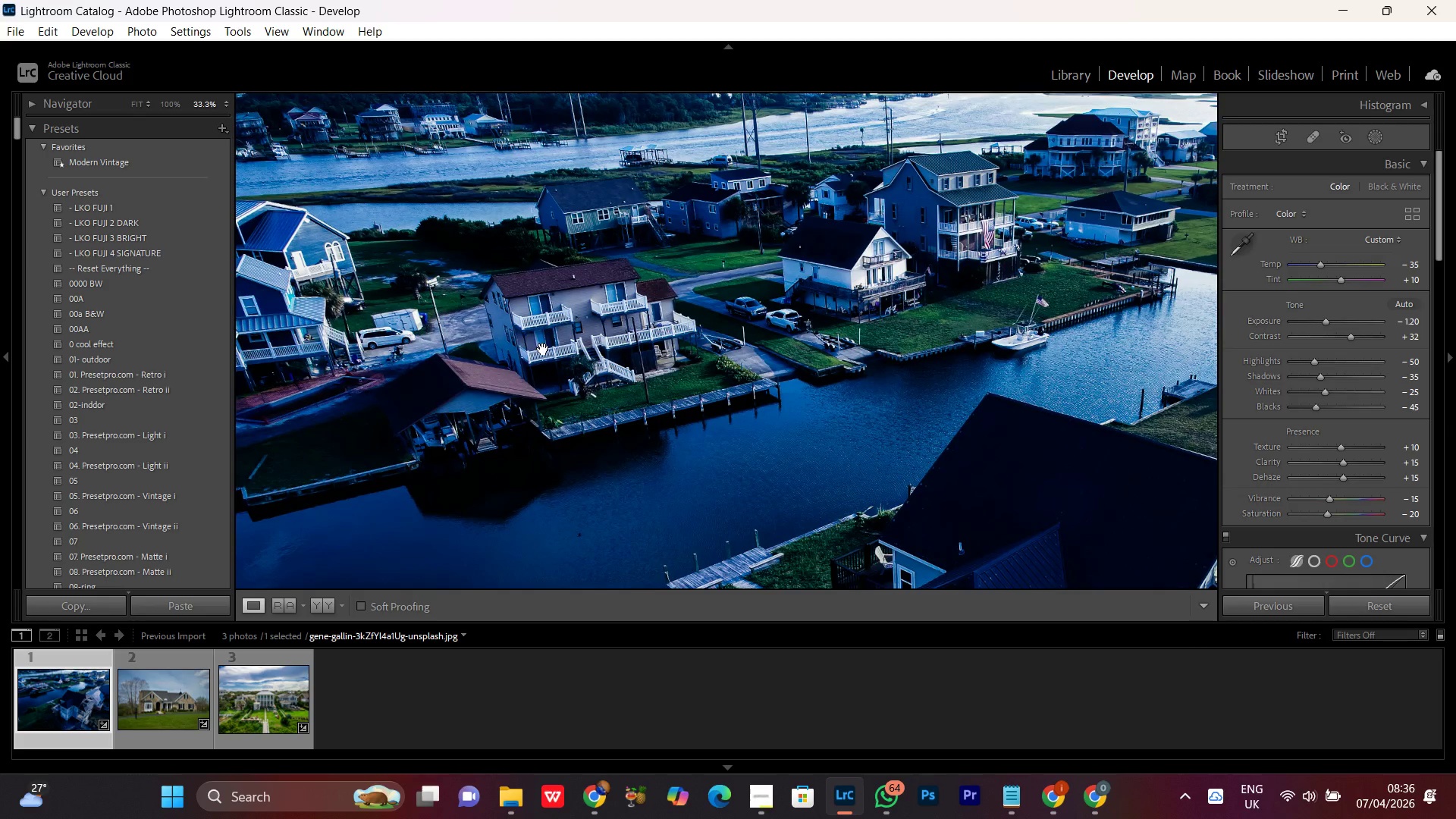 
double_click([543, 349])
 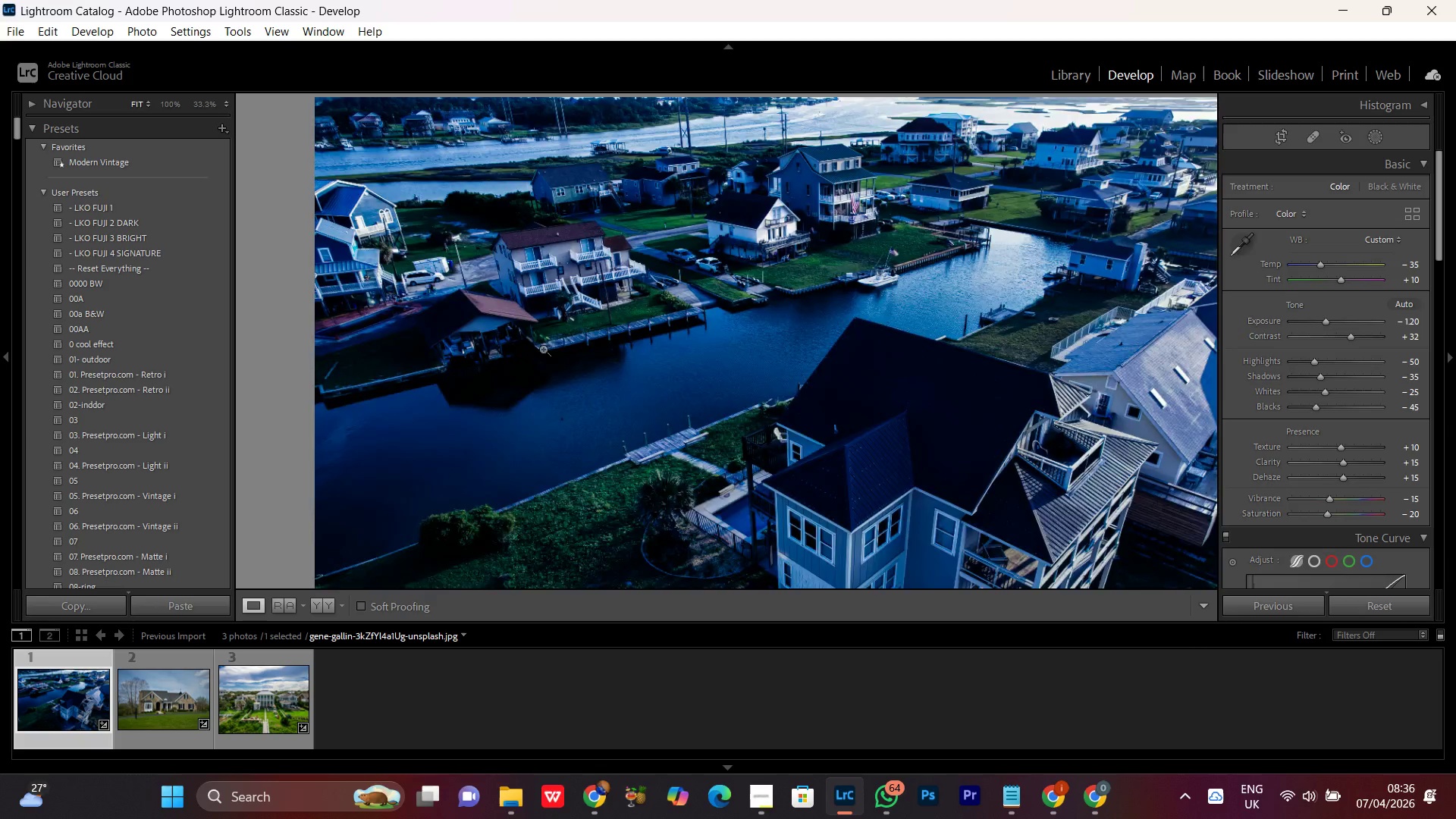 
triple_click([543, 349])
 